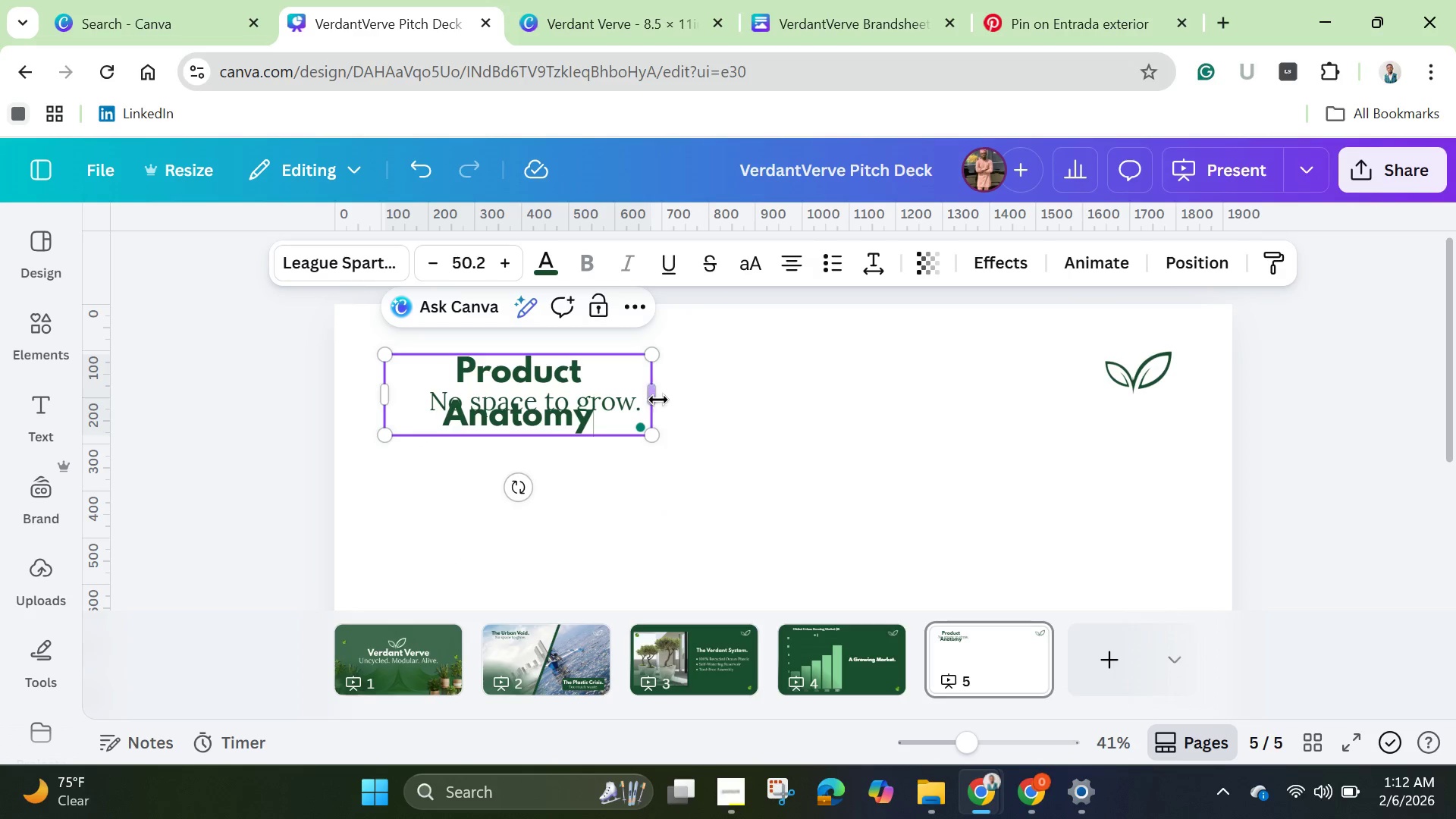 
left_click_drag(start_coordinate=[658, 398], to_coordinate=[739, 393])
 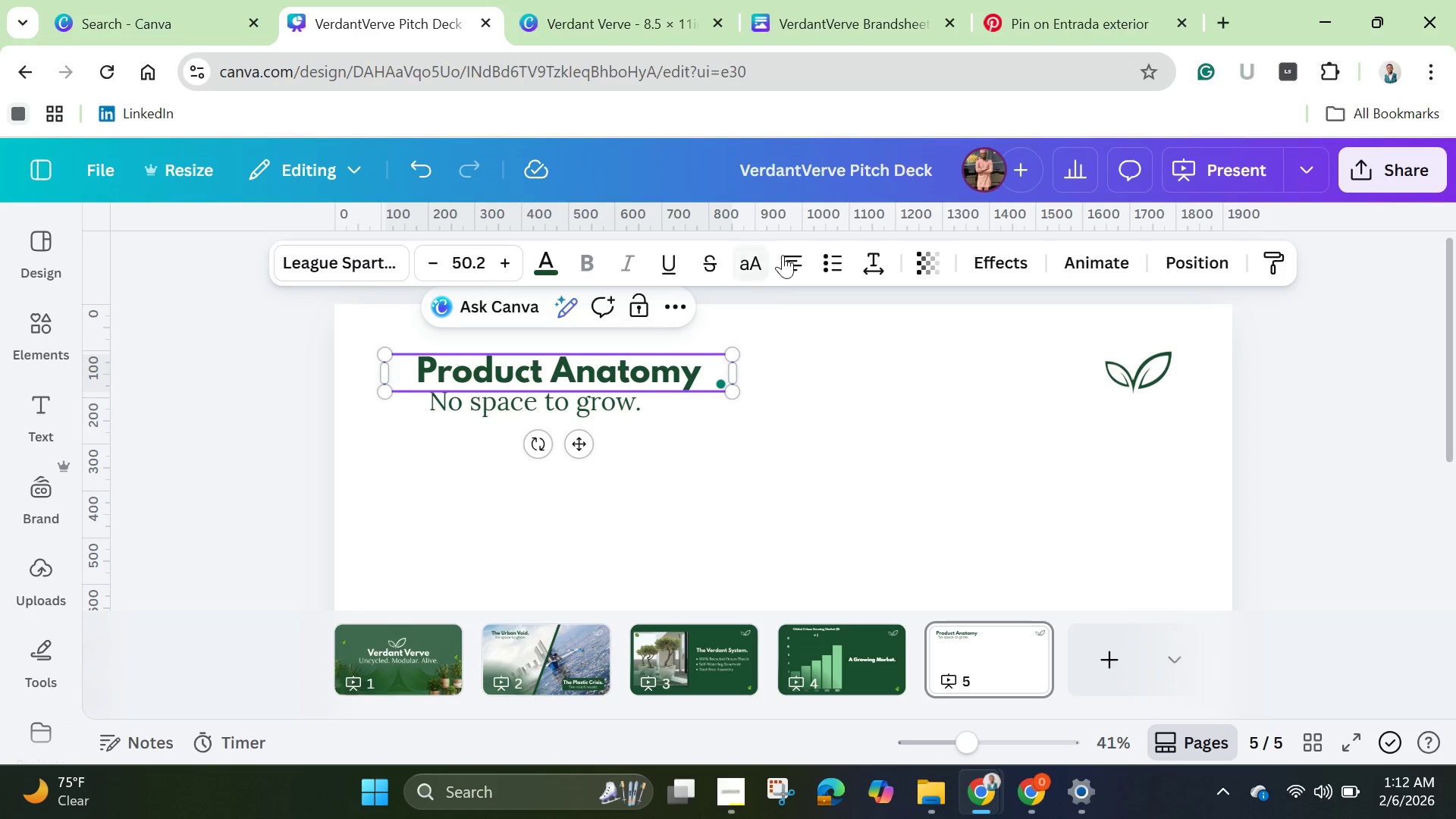 
left_click([784, 255])
 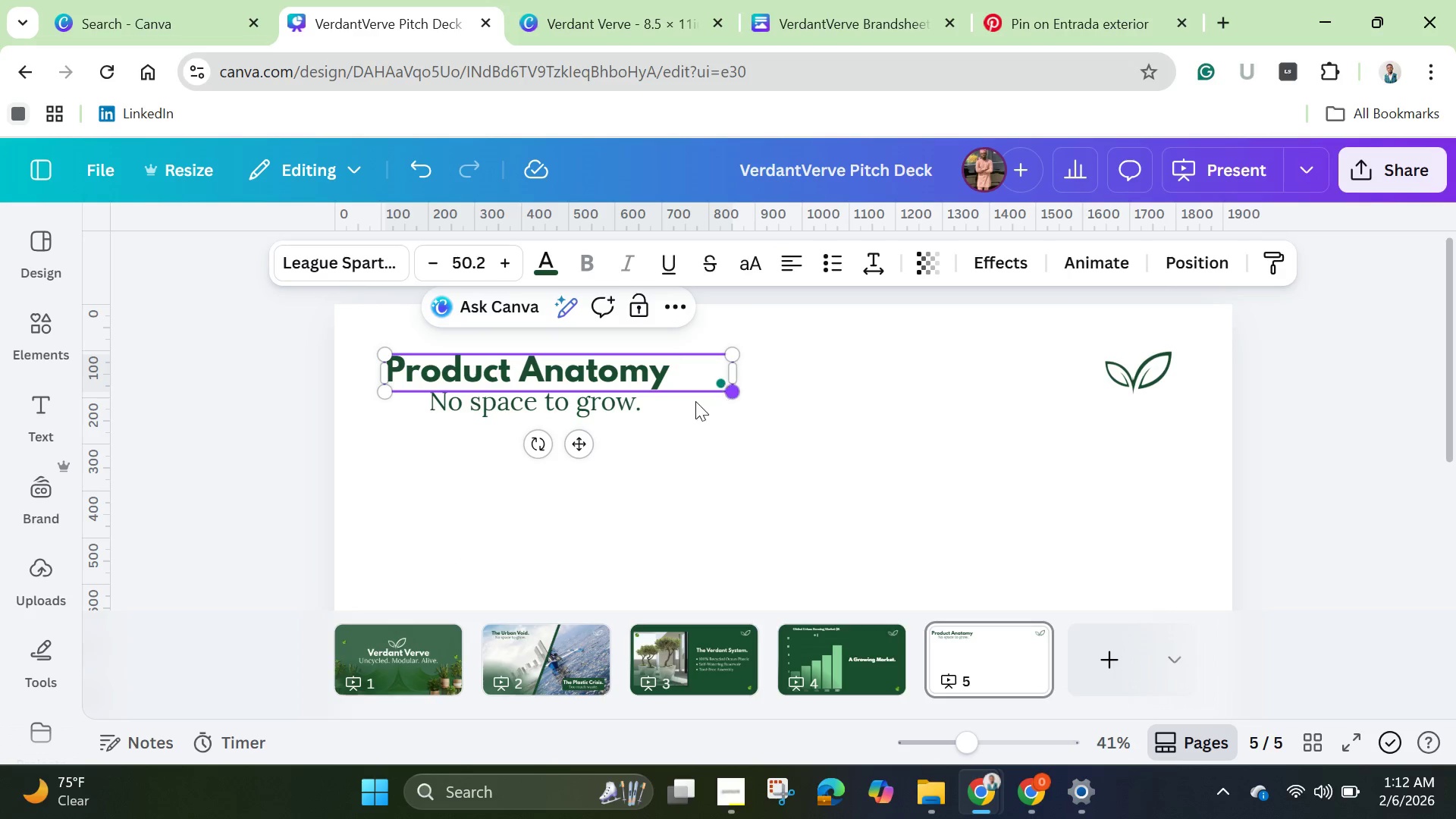 
left_click([703, 461])
 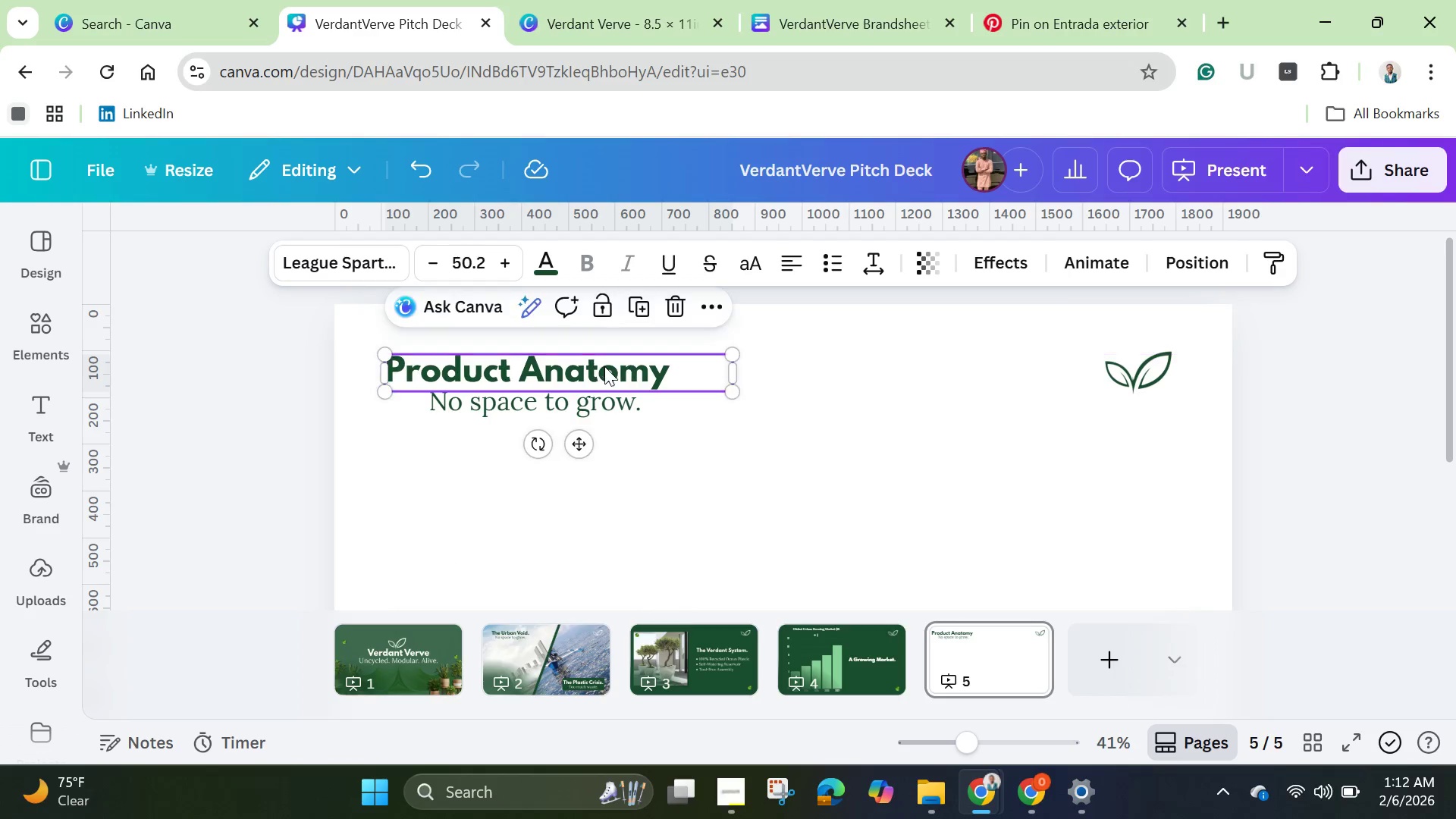 
left_click([603, 398])
 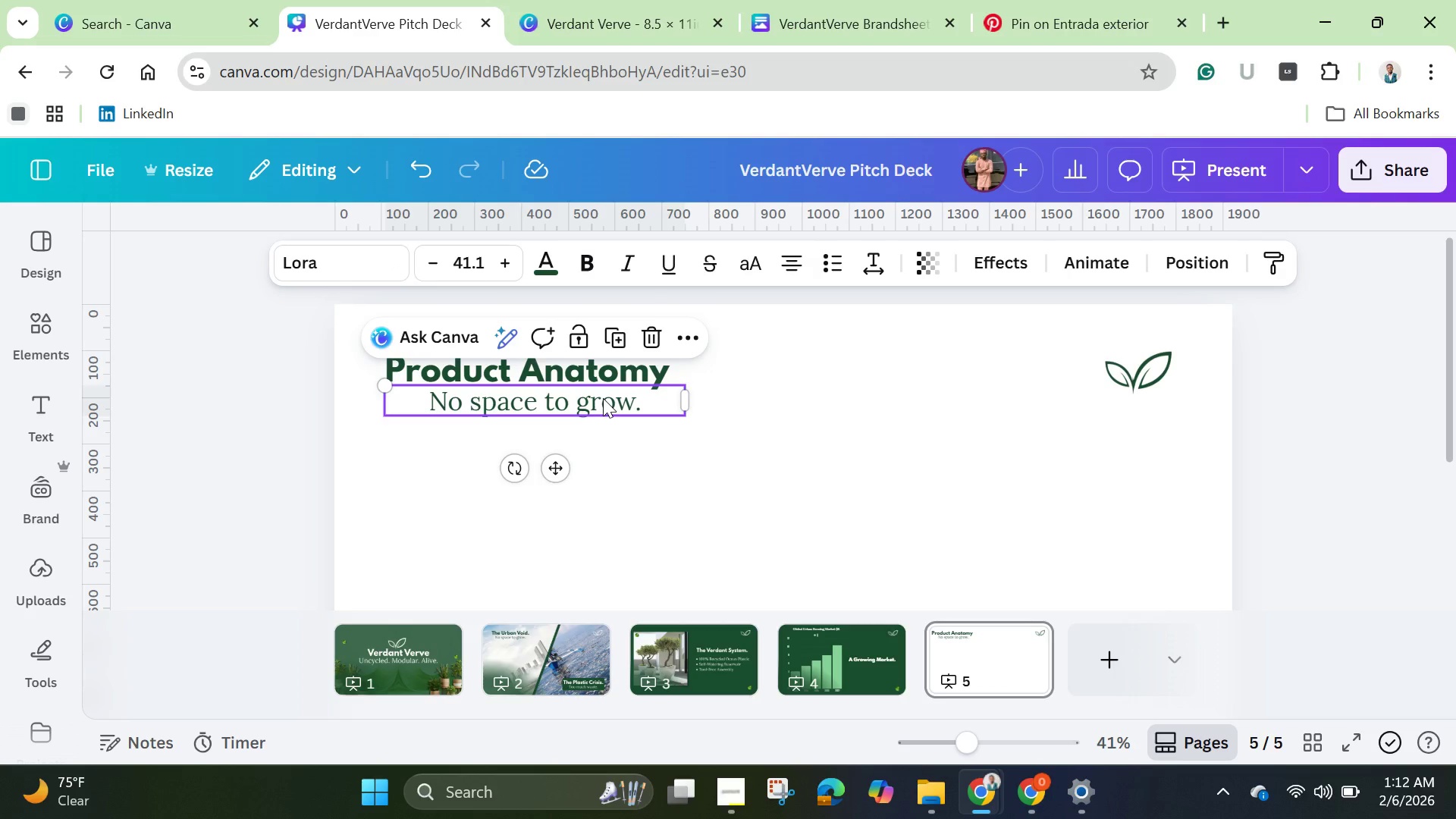 
left_click_drag(start_coordinate=[603, 398], to_coordinate=[609, 400])
 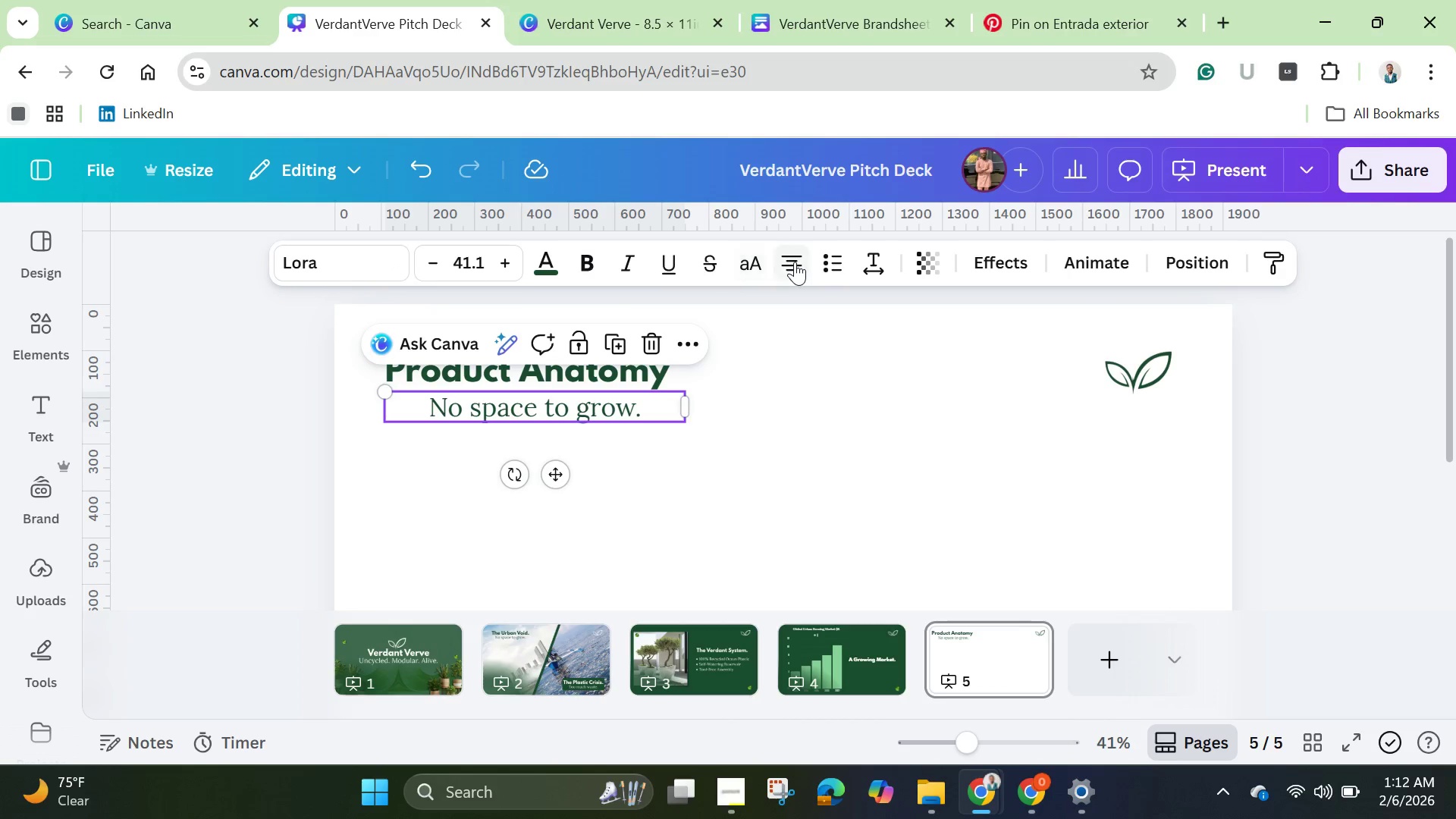 
left_click([795, 262])
 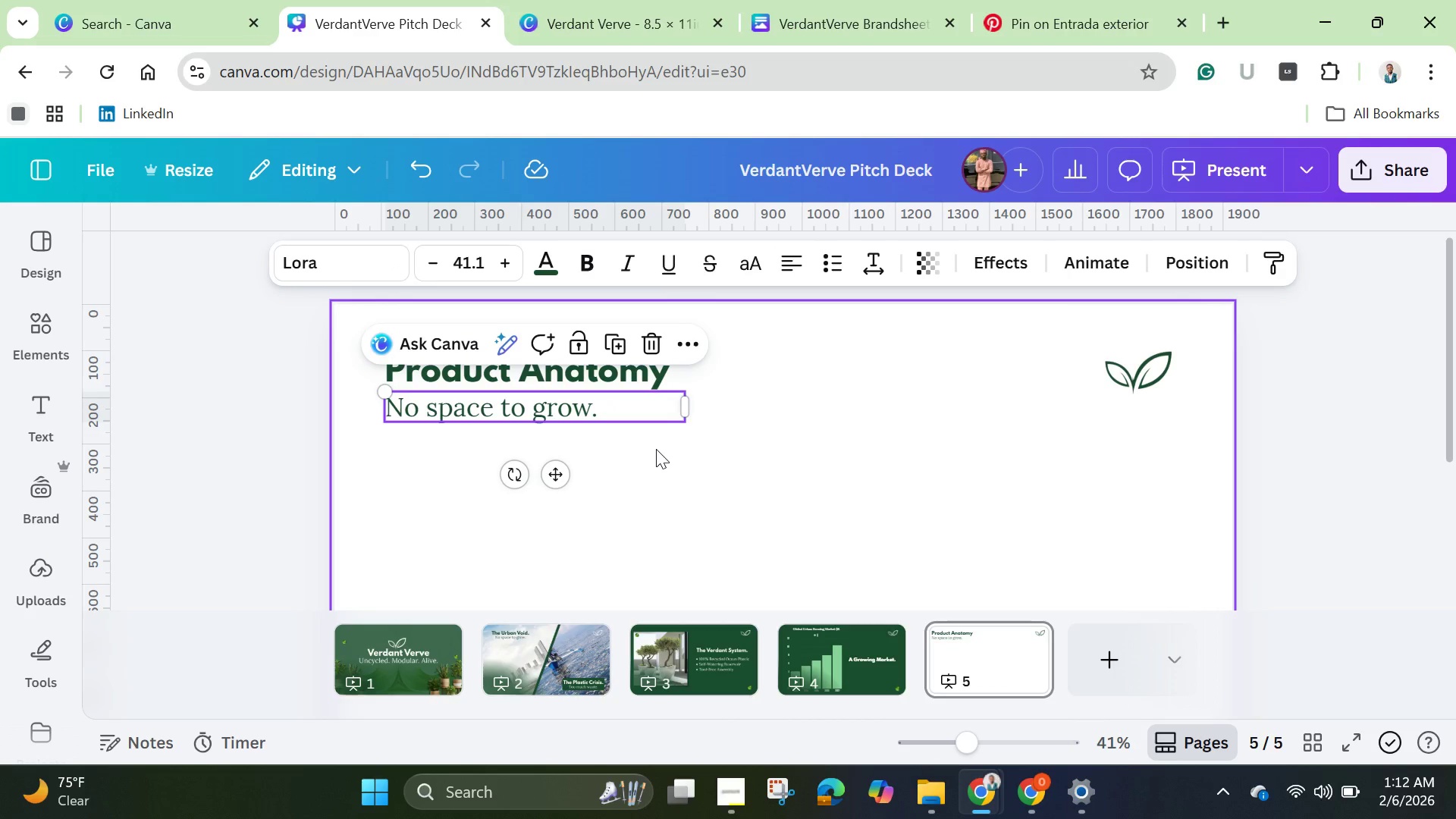 
wait(6.69)
 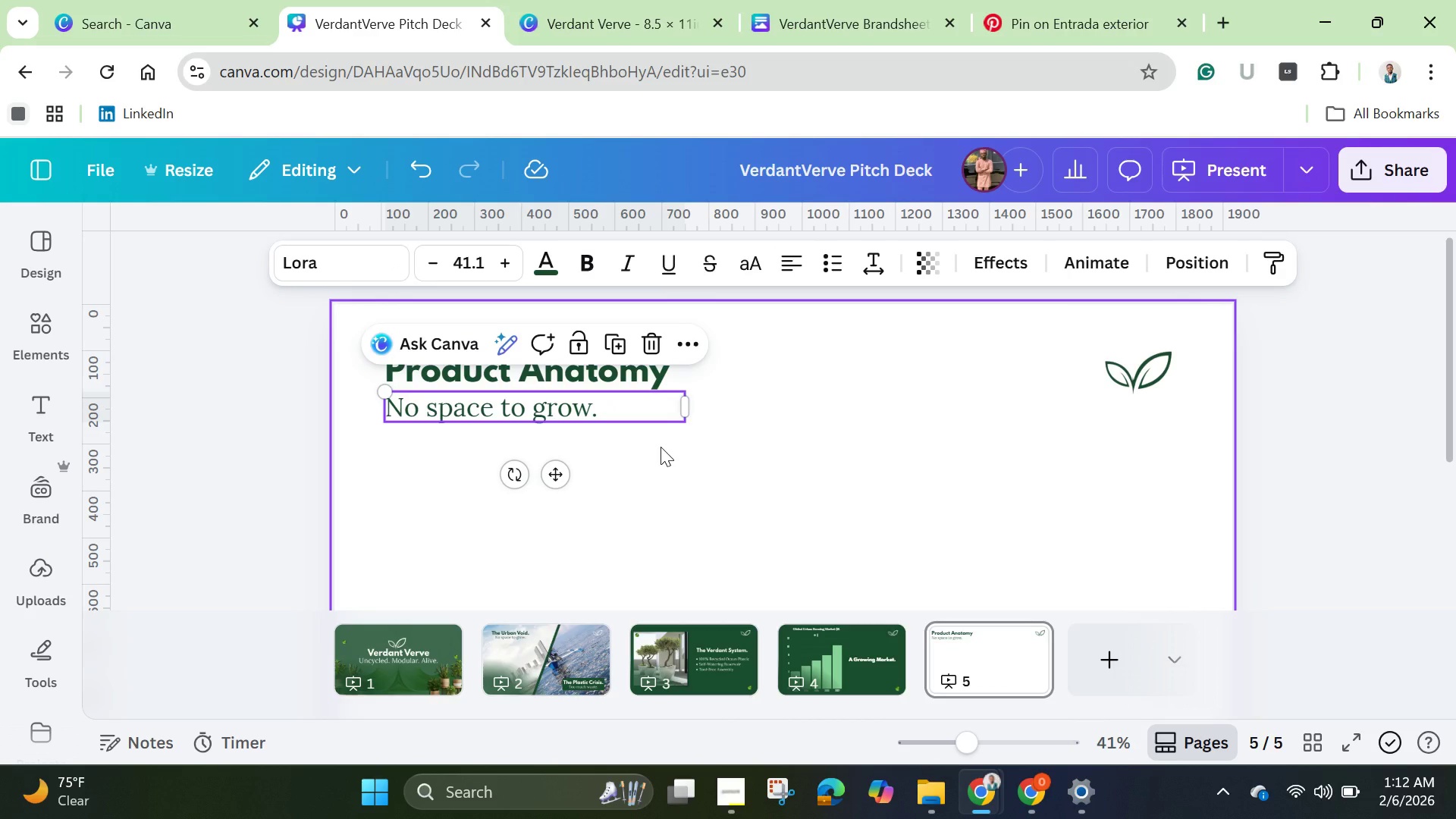 
left_click([602, 407])
 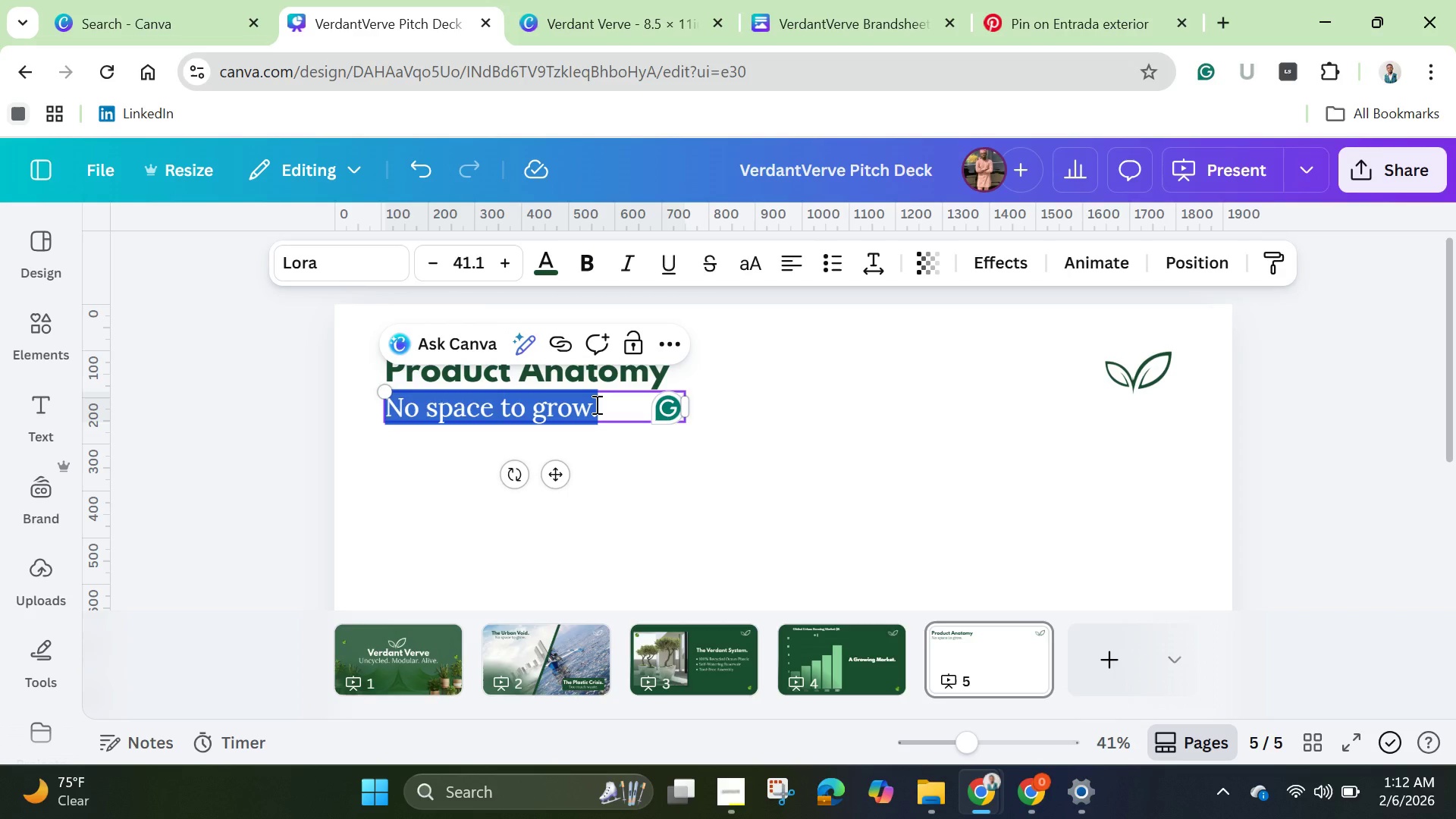 
key(Backspace)
type(The V1 Modular System)
 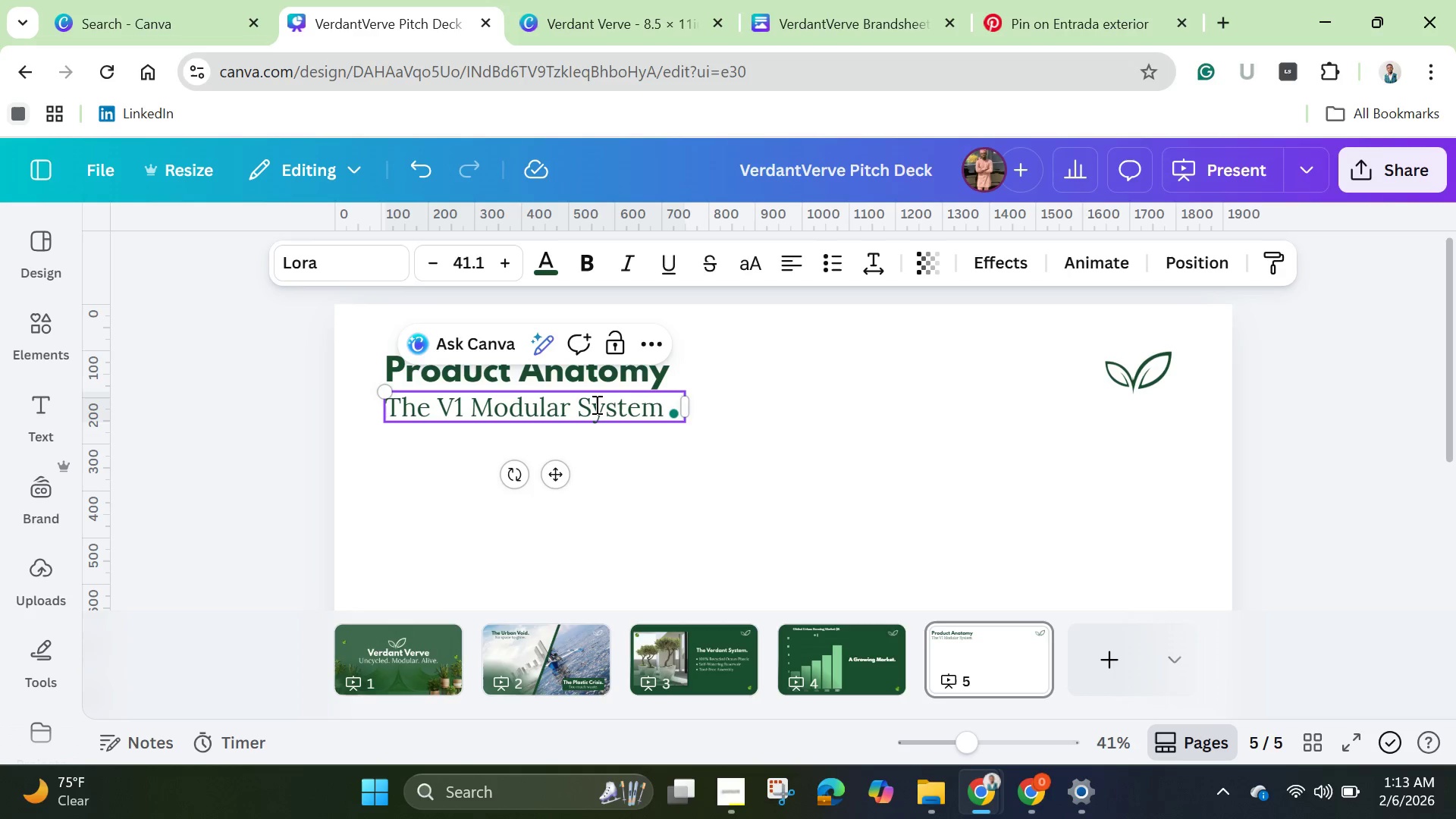 
wait(6.03)
 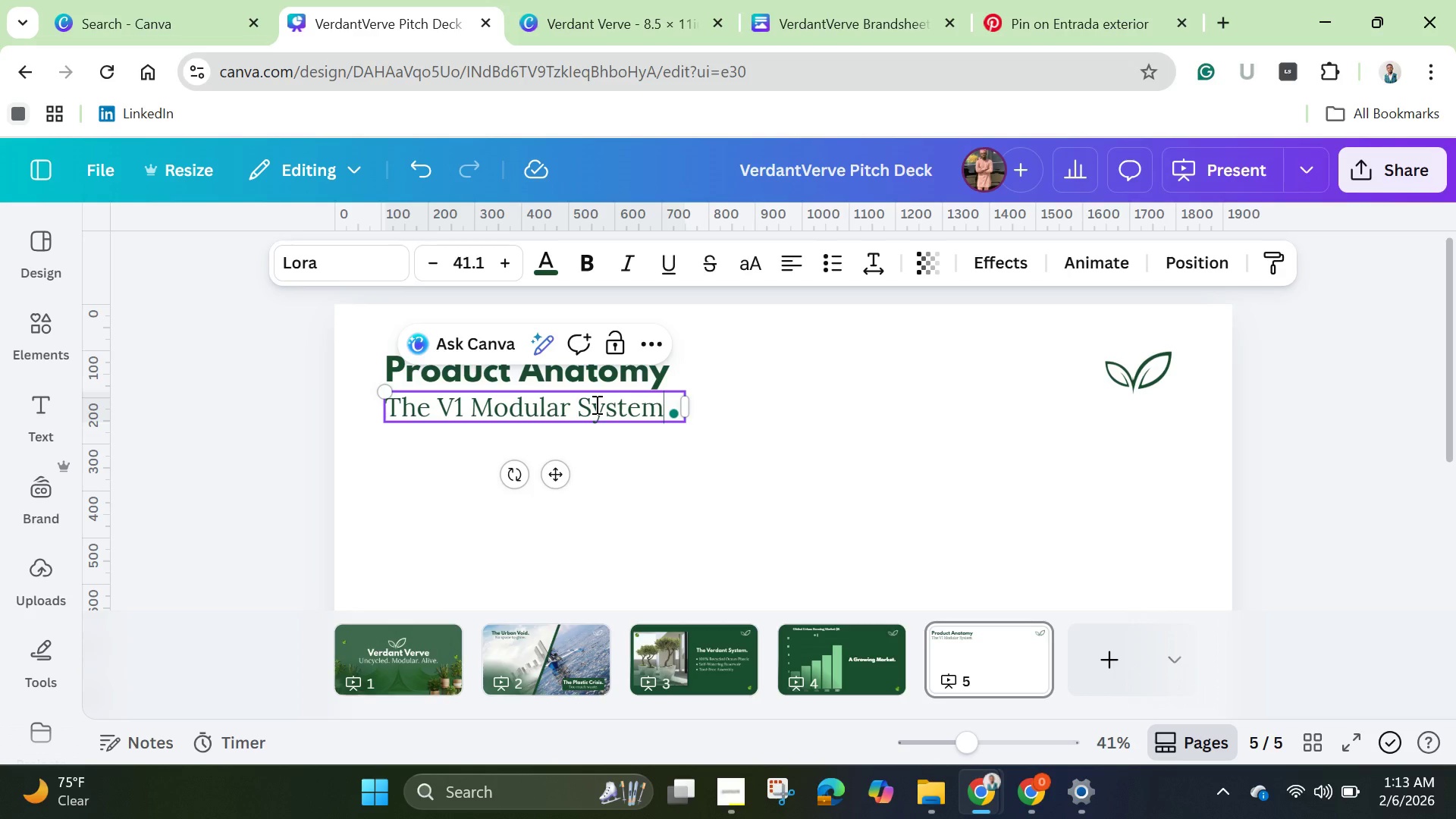 
left_click([638, 529])
 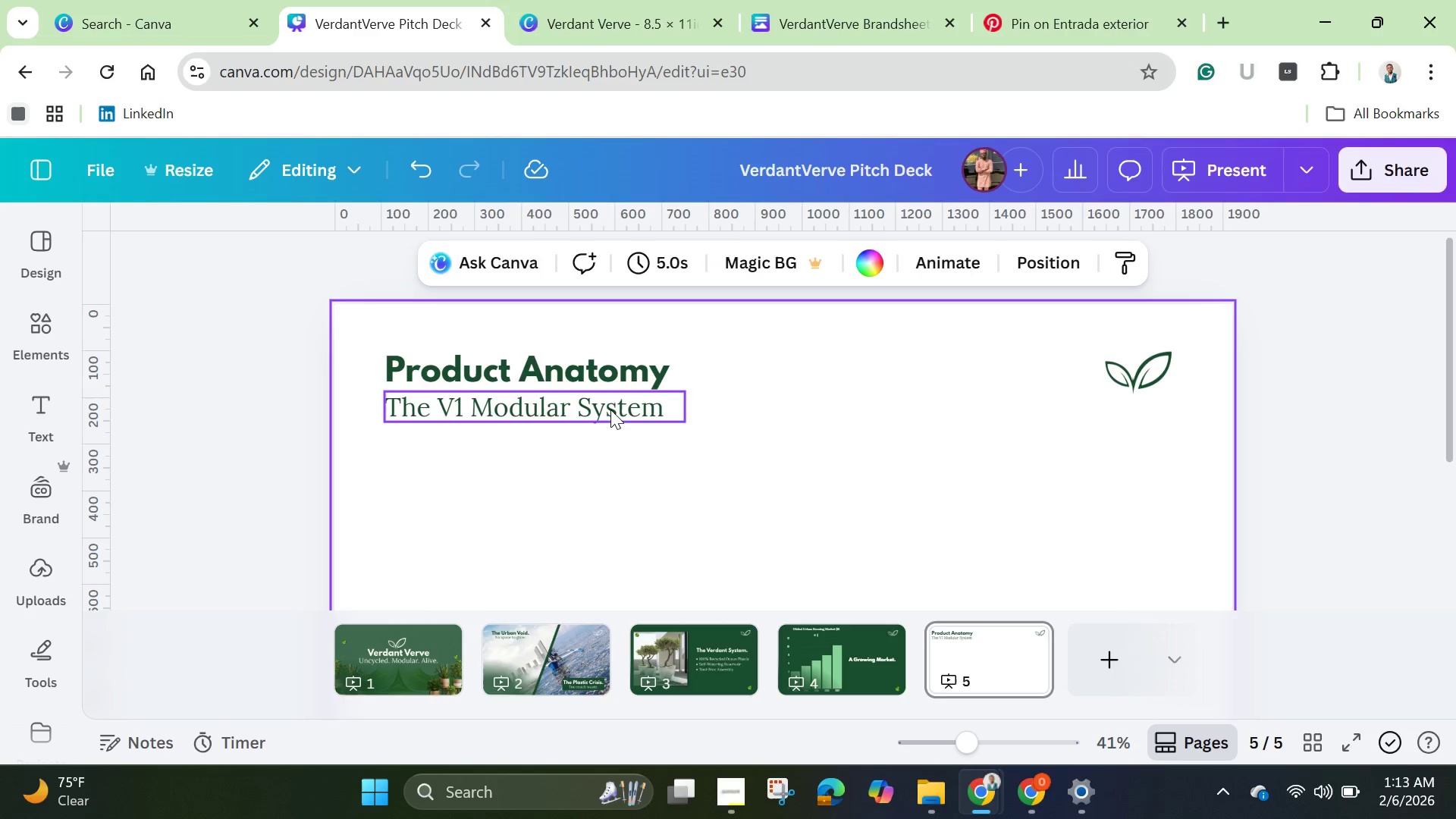 
left_click([610, 408])
 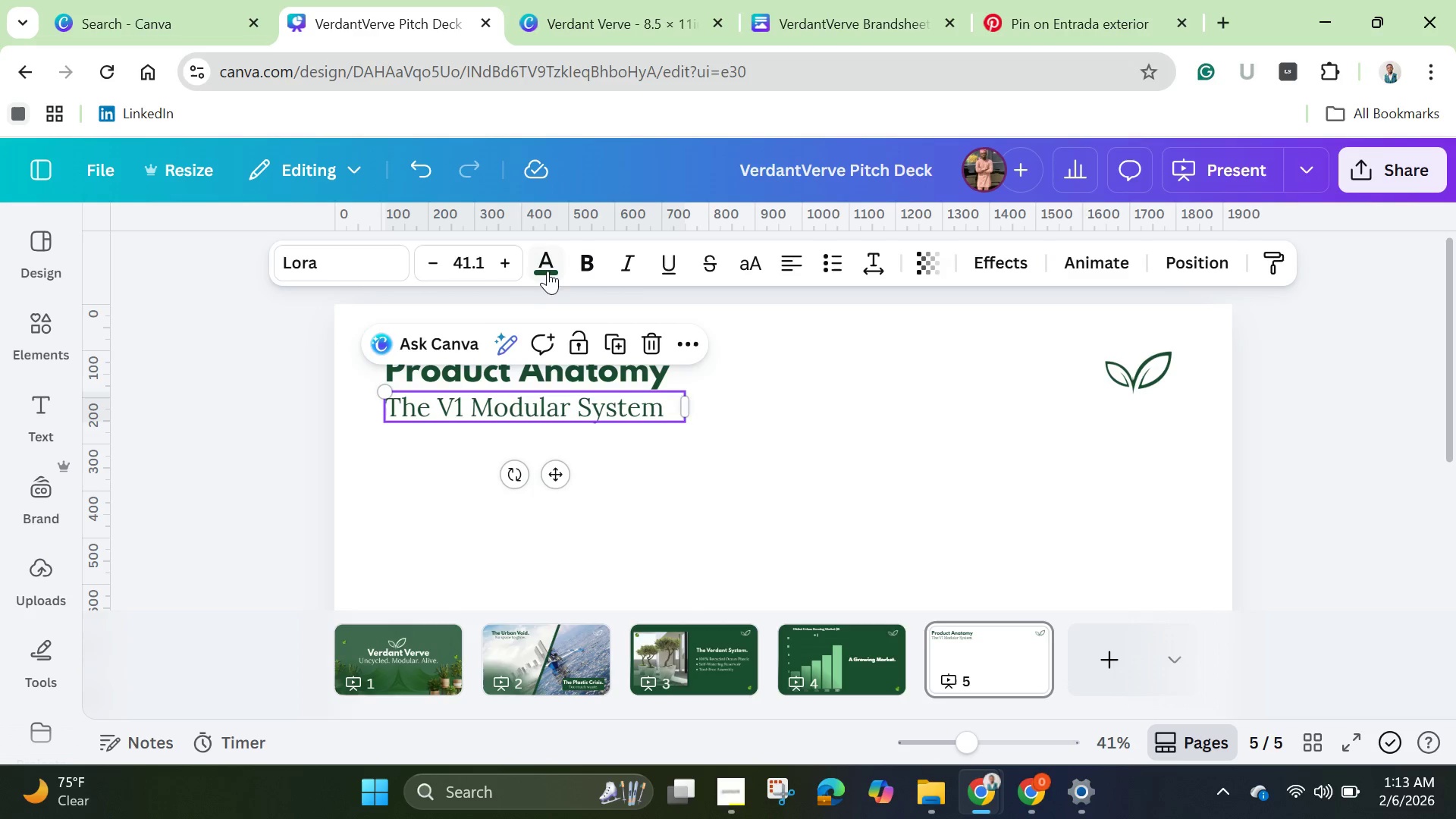 
left_click([548, 268])
 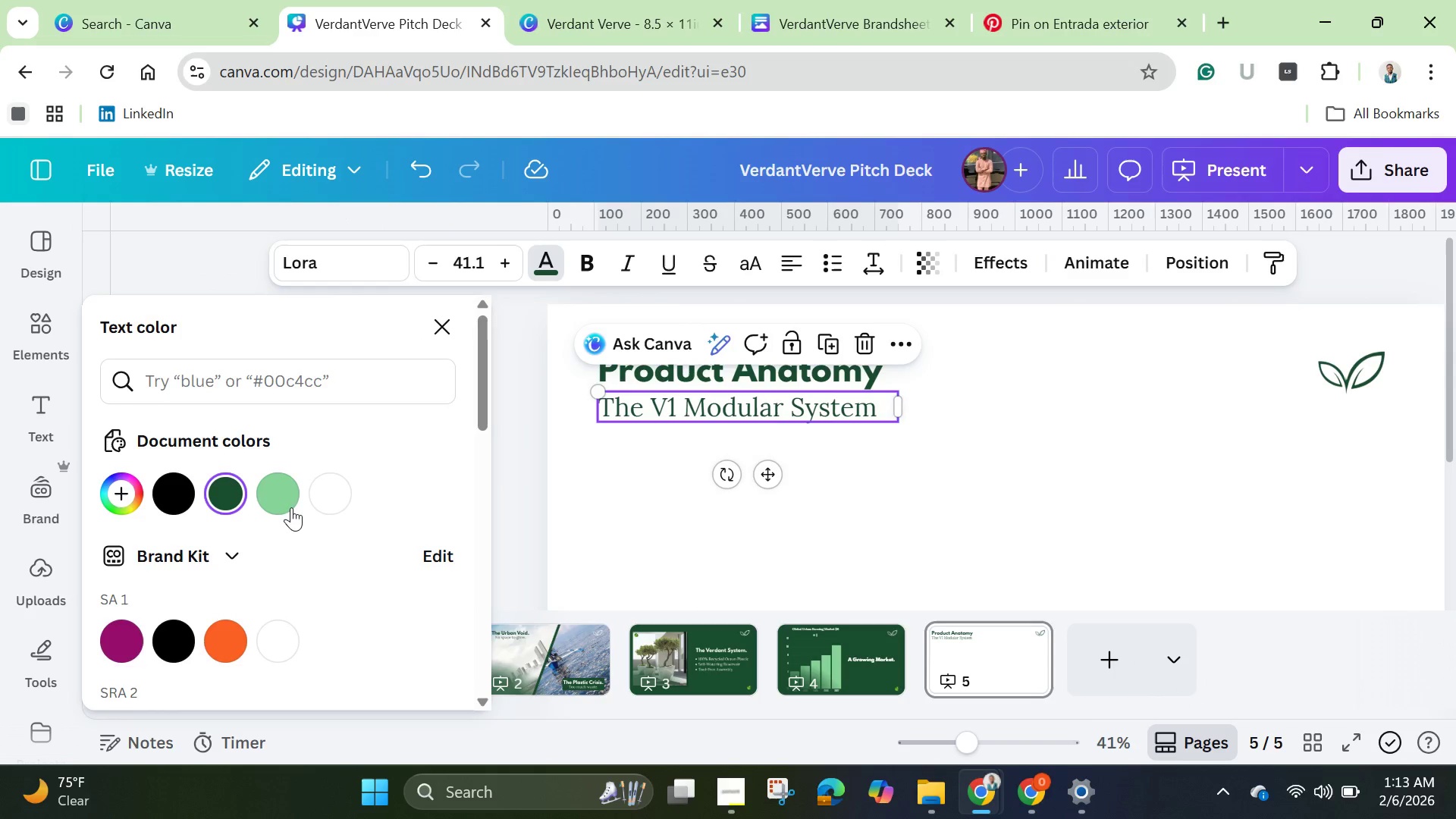 
left_click([285, 500])
 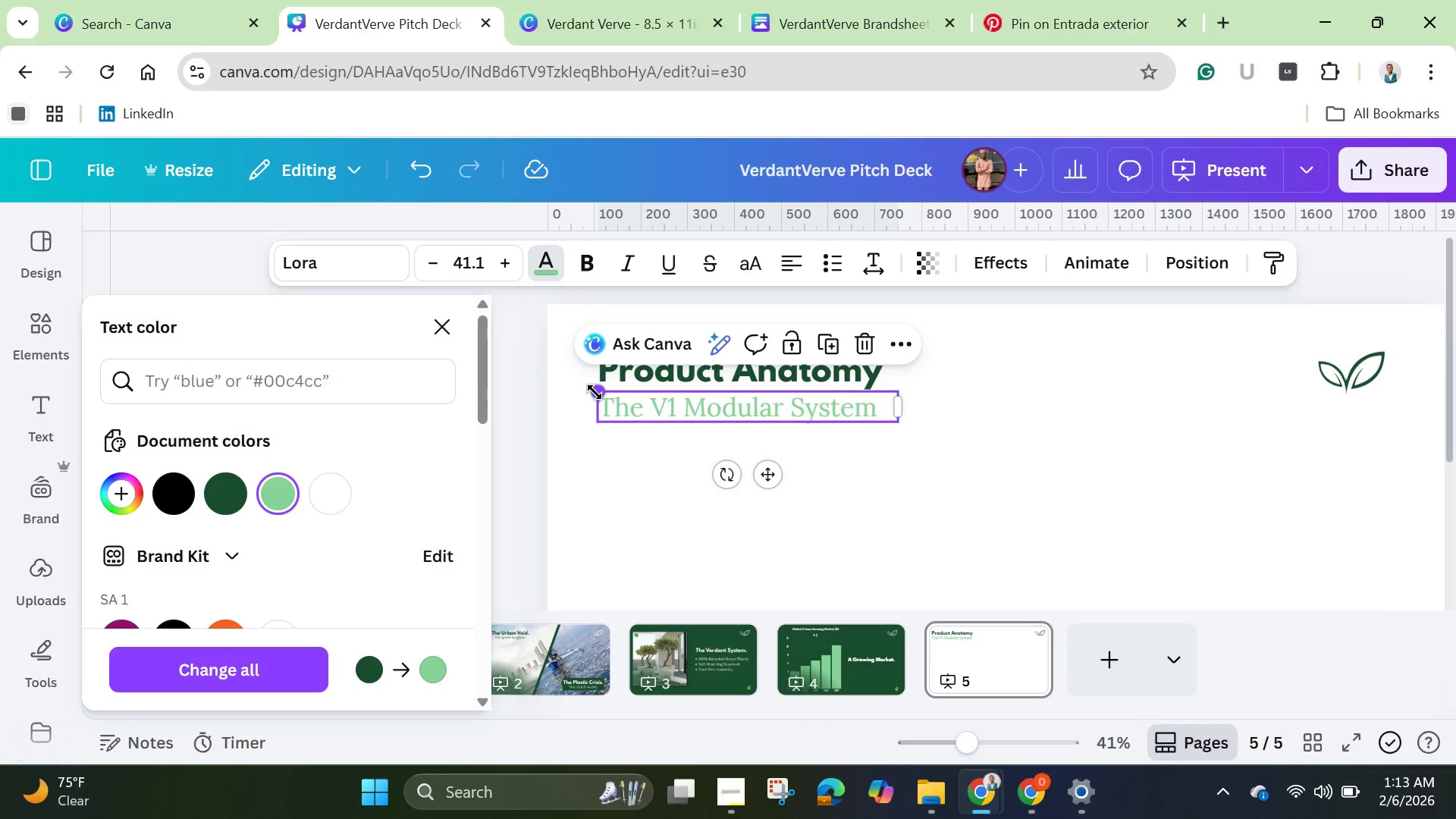 
wait(7.45)
 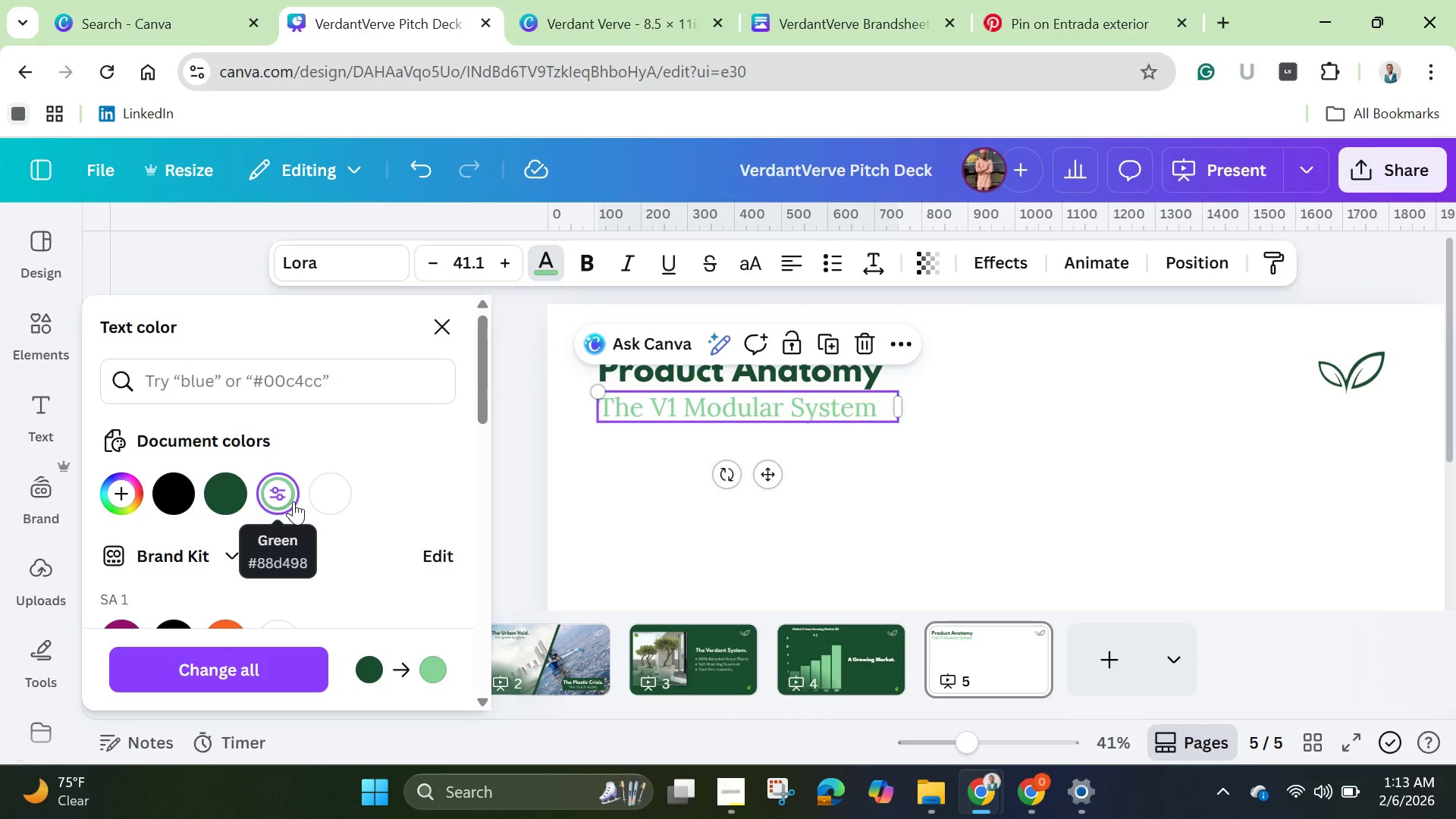 
left_click([1028, 484])
 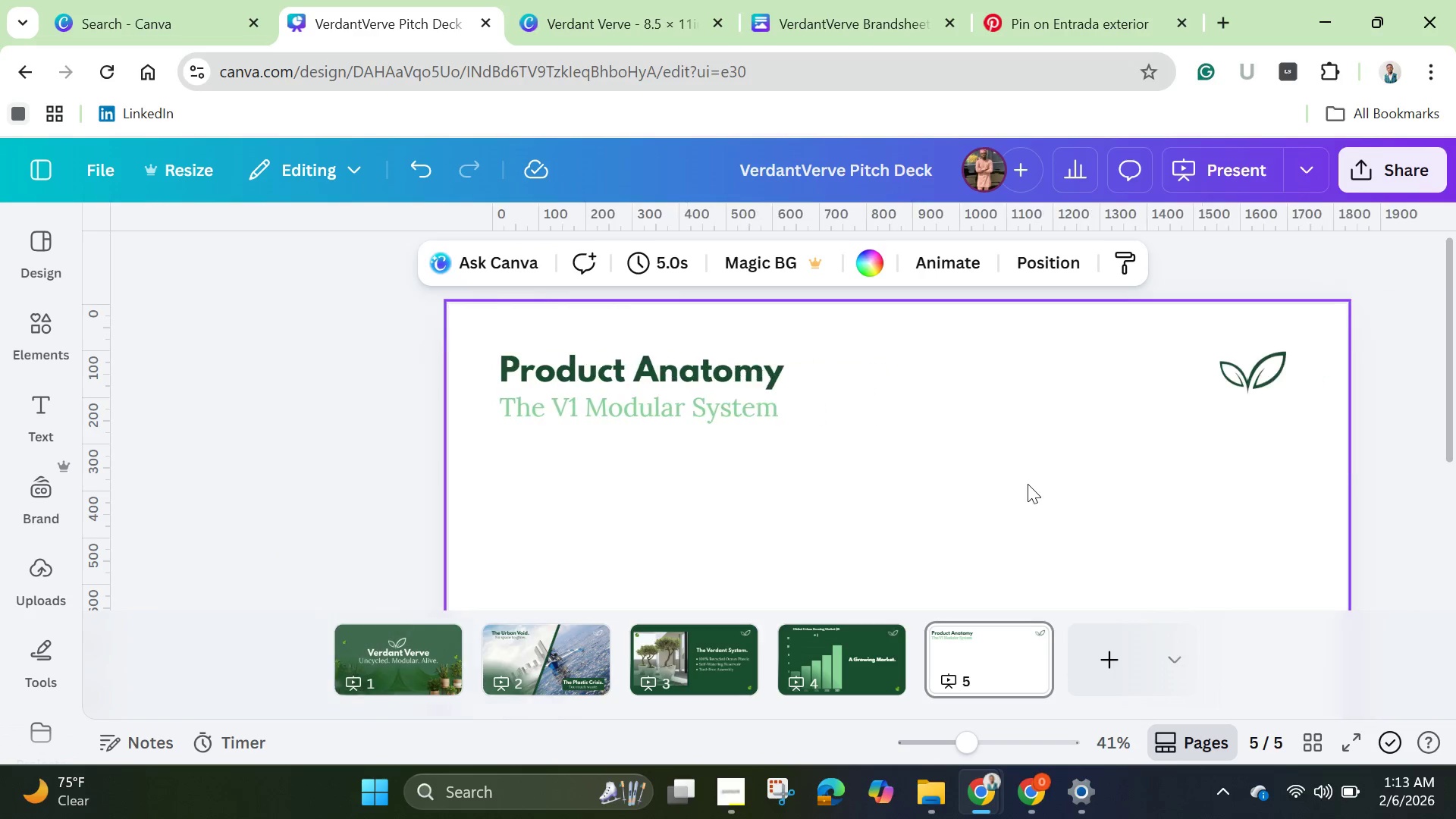 
left_click([1028, 484])
 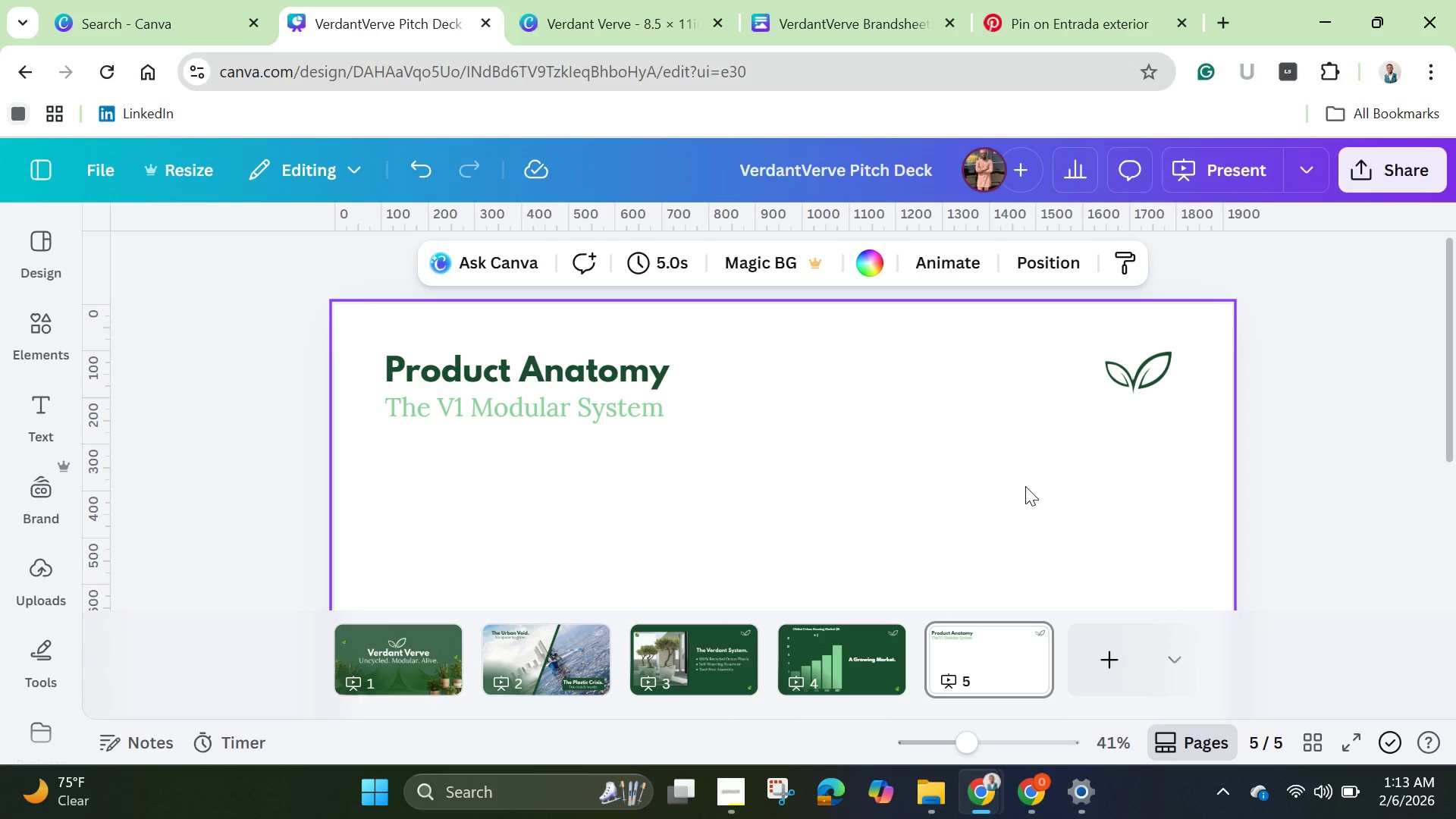 
wait(32.01)
 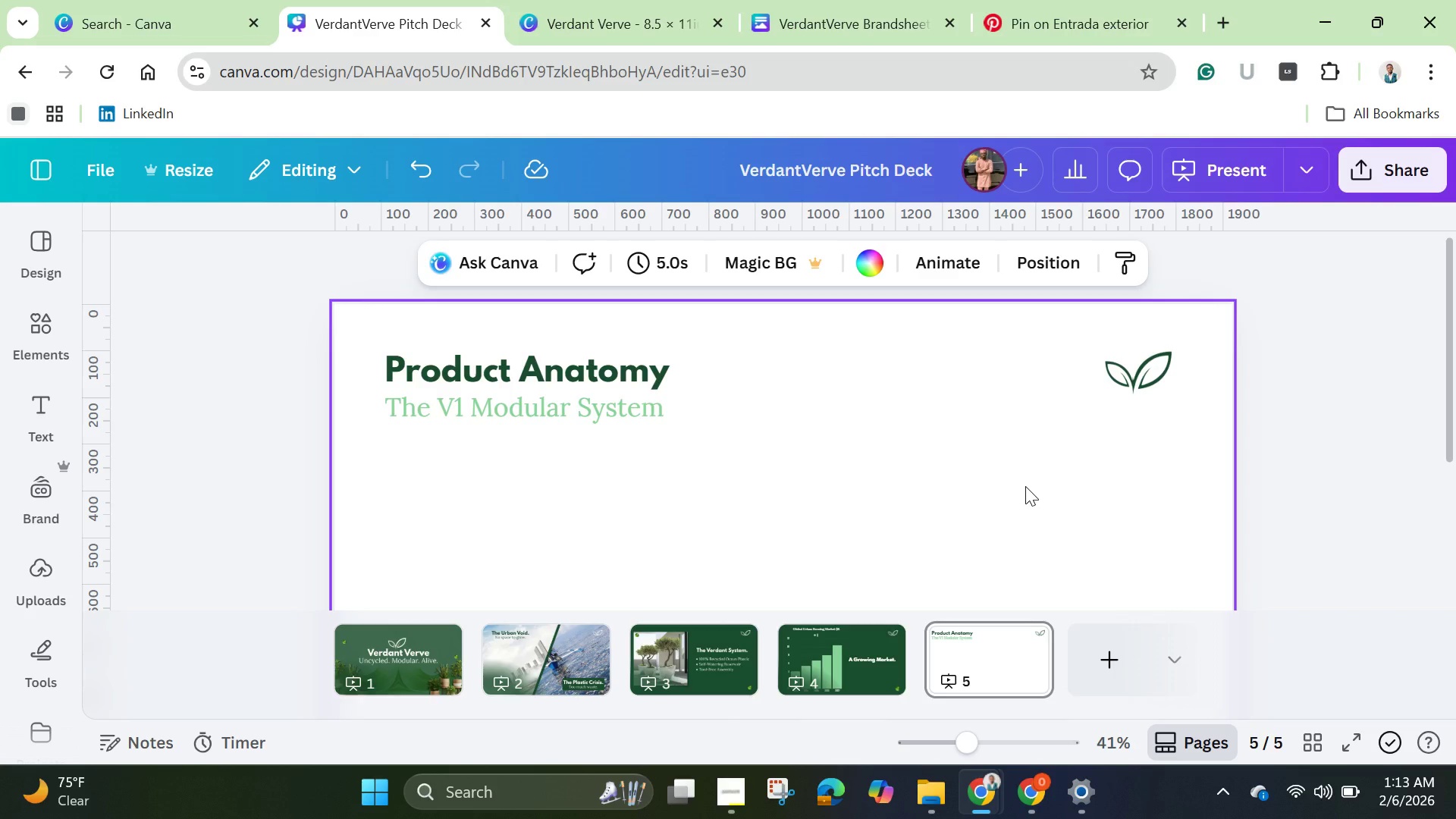 
scroll: coordinate [1006, 436], scroll_direction: down, amount: 3.0
 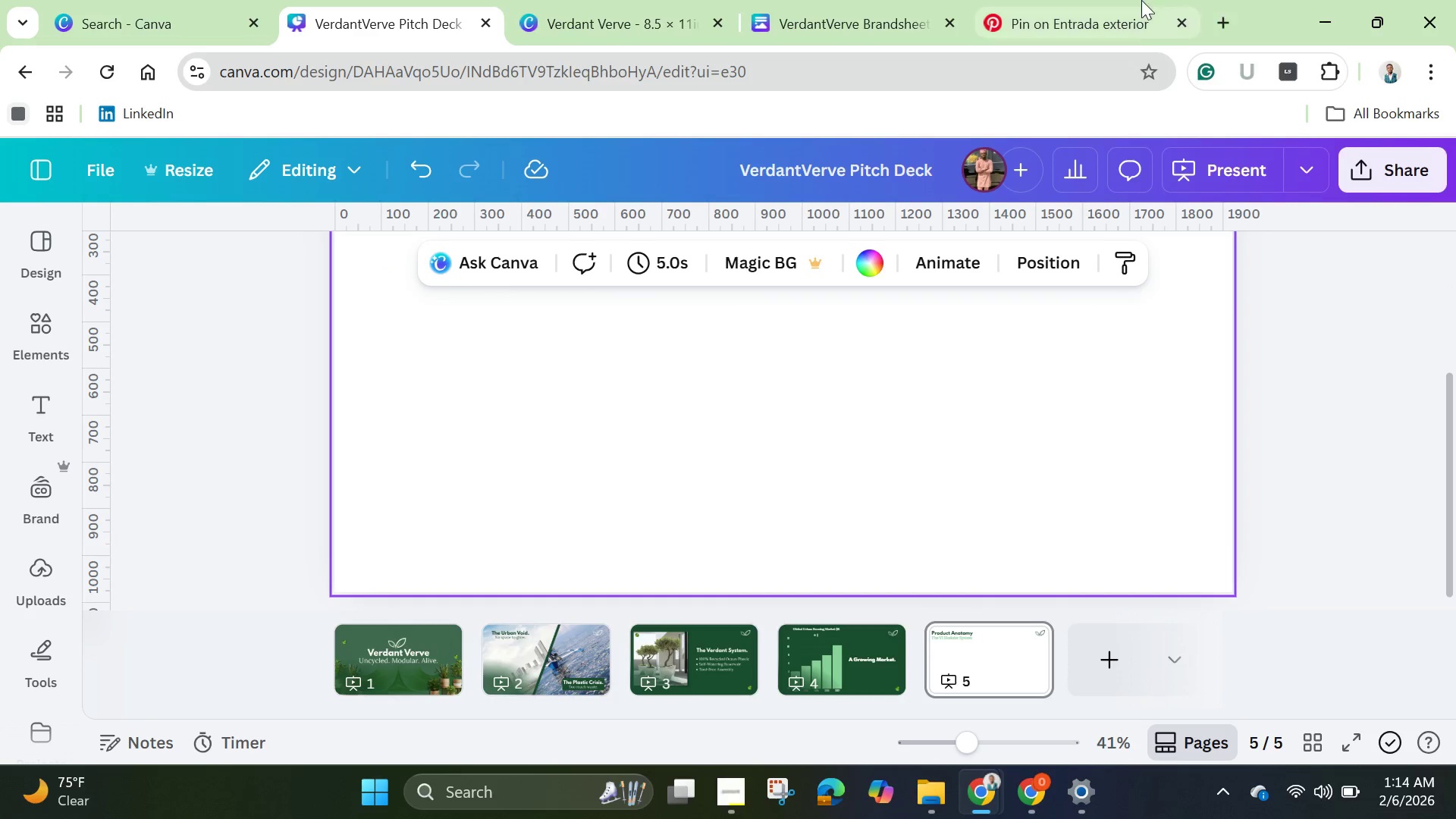 
left_click([1072, 27])
 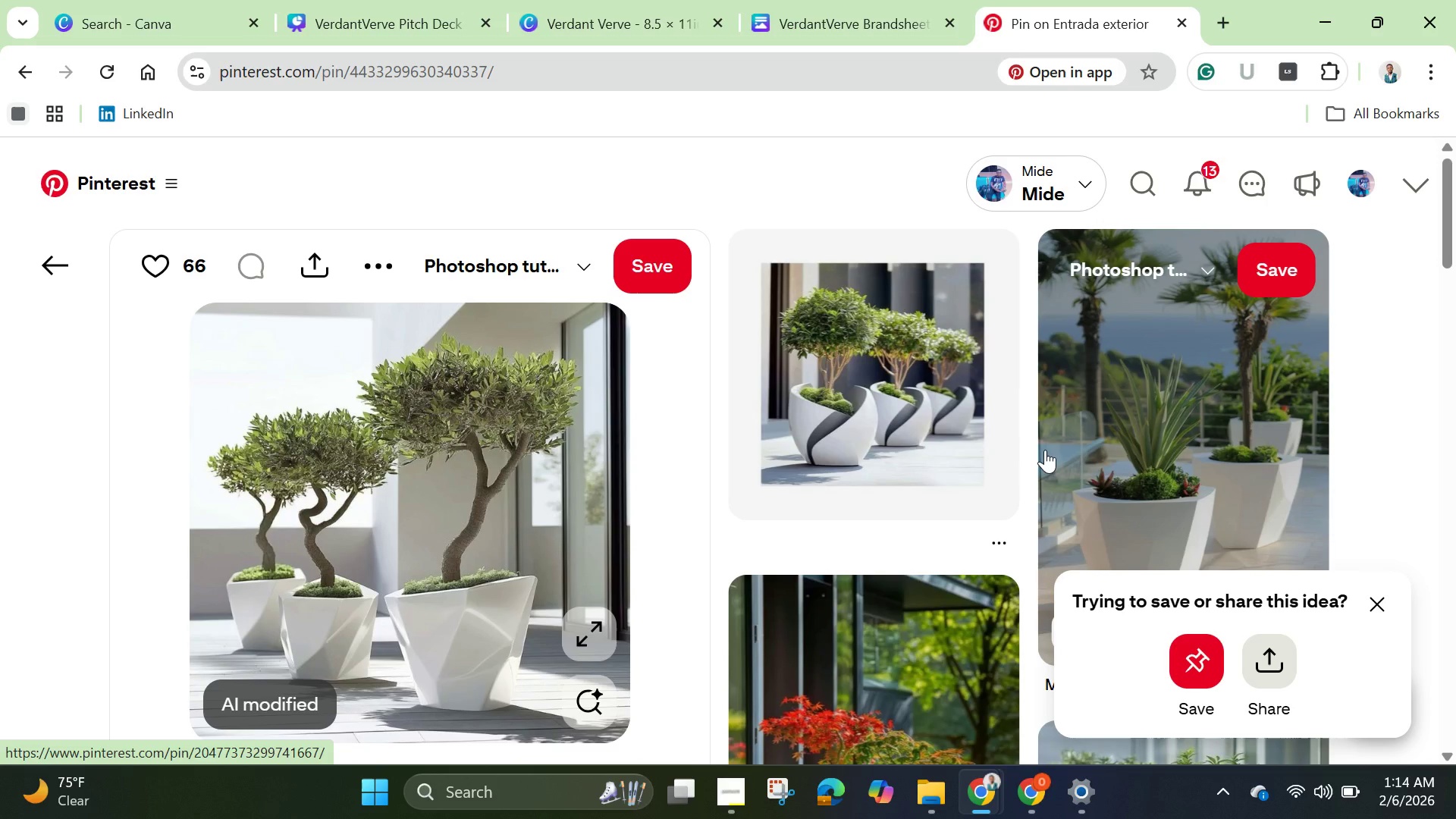 
scroll: coordinate [1045, 450], scroll_direction: down, amount: 1.0
 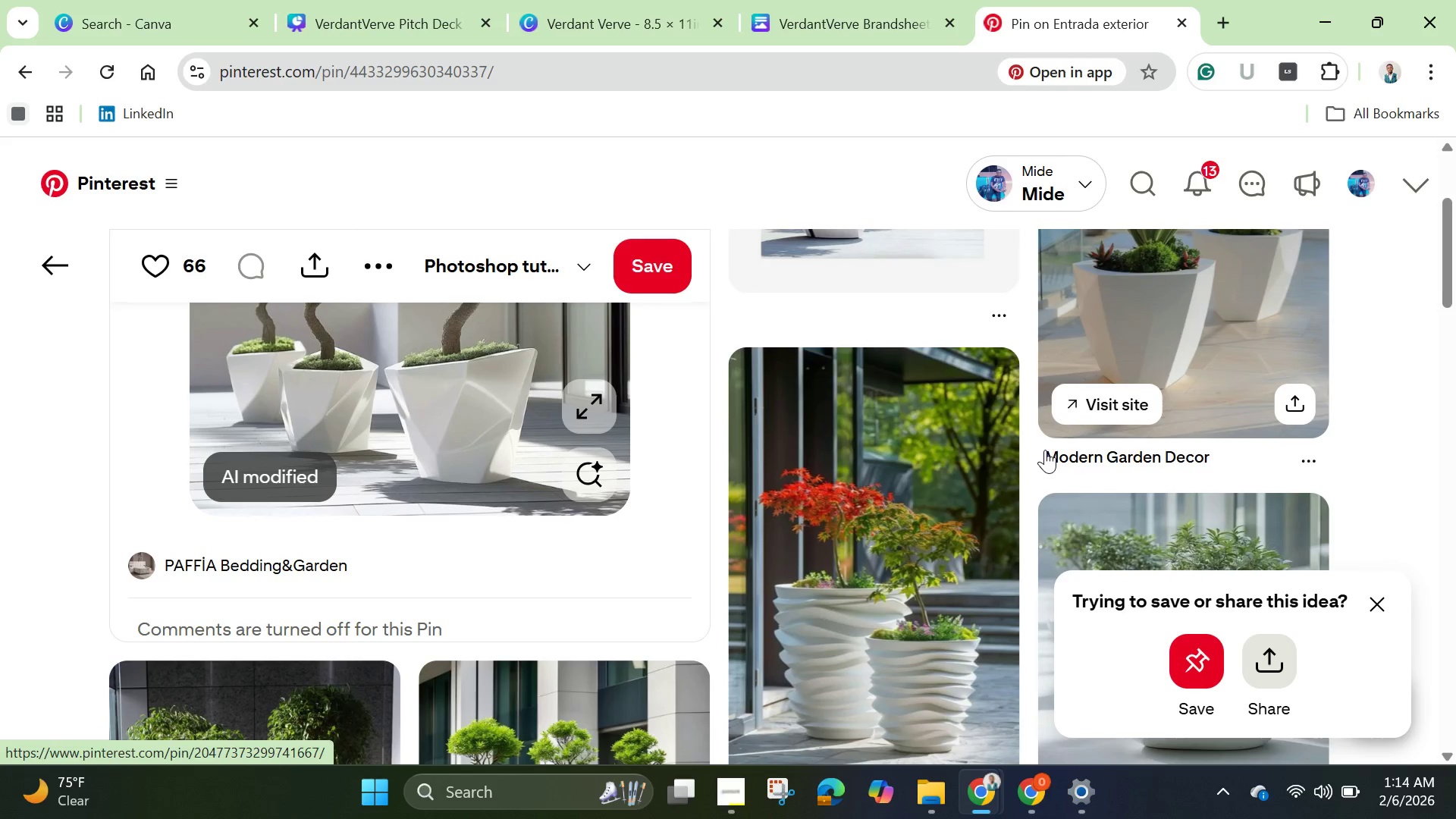 
scroll: coordinate [1045, 450], scroll_direction: none, amount: 0.0
 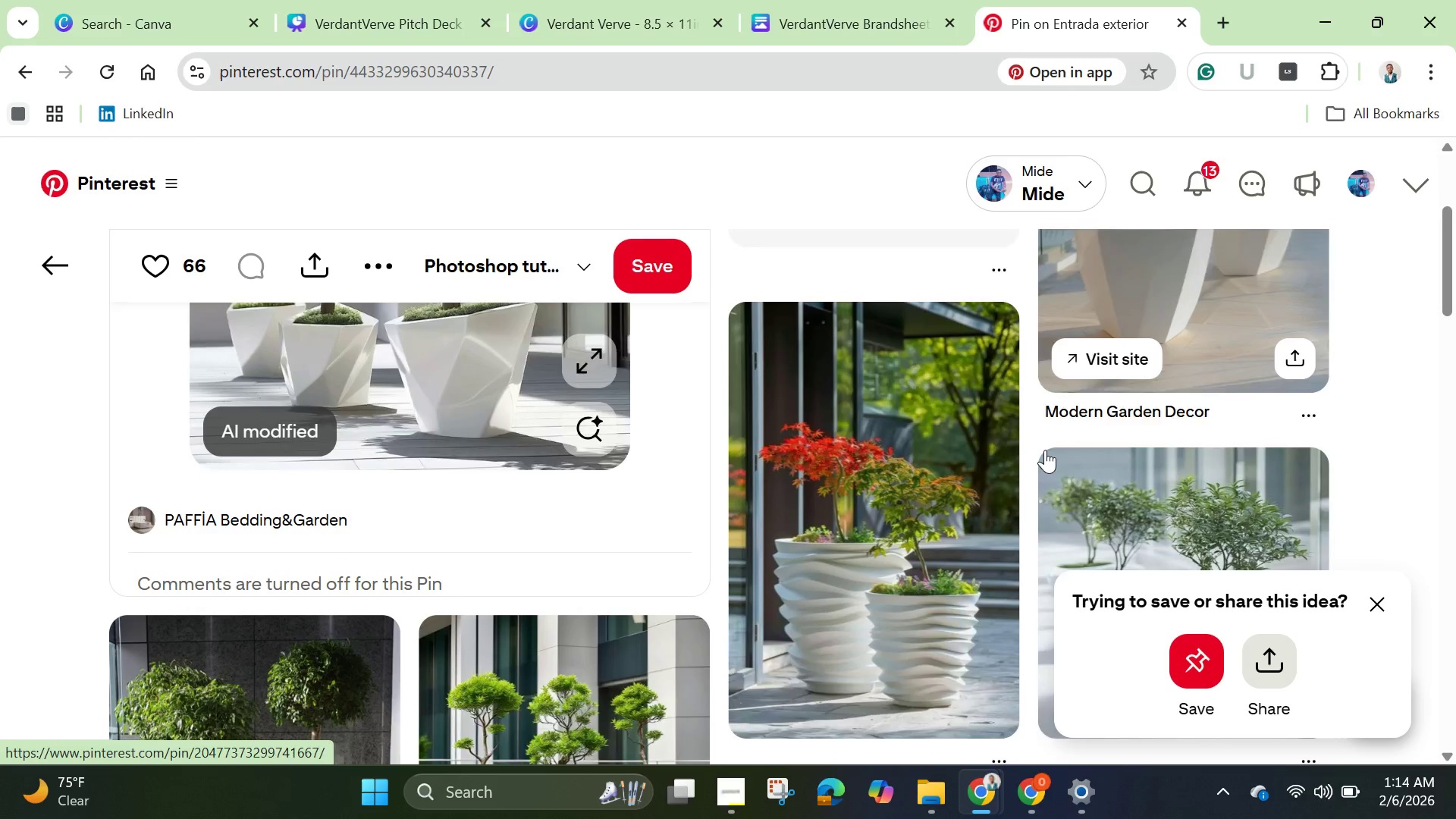 
scroll: coordinate [1045, 450], scroll_direction: down, amount: 2.0
 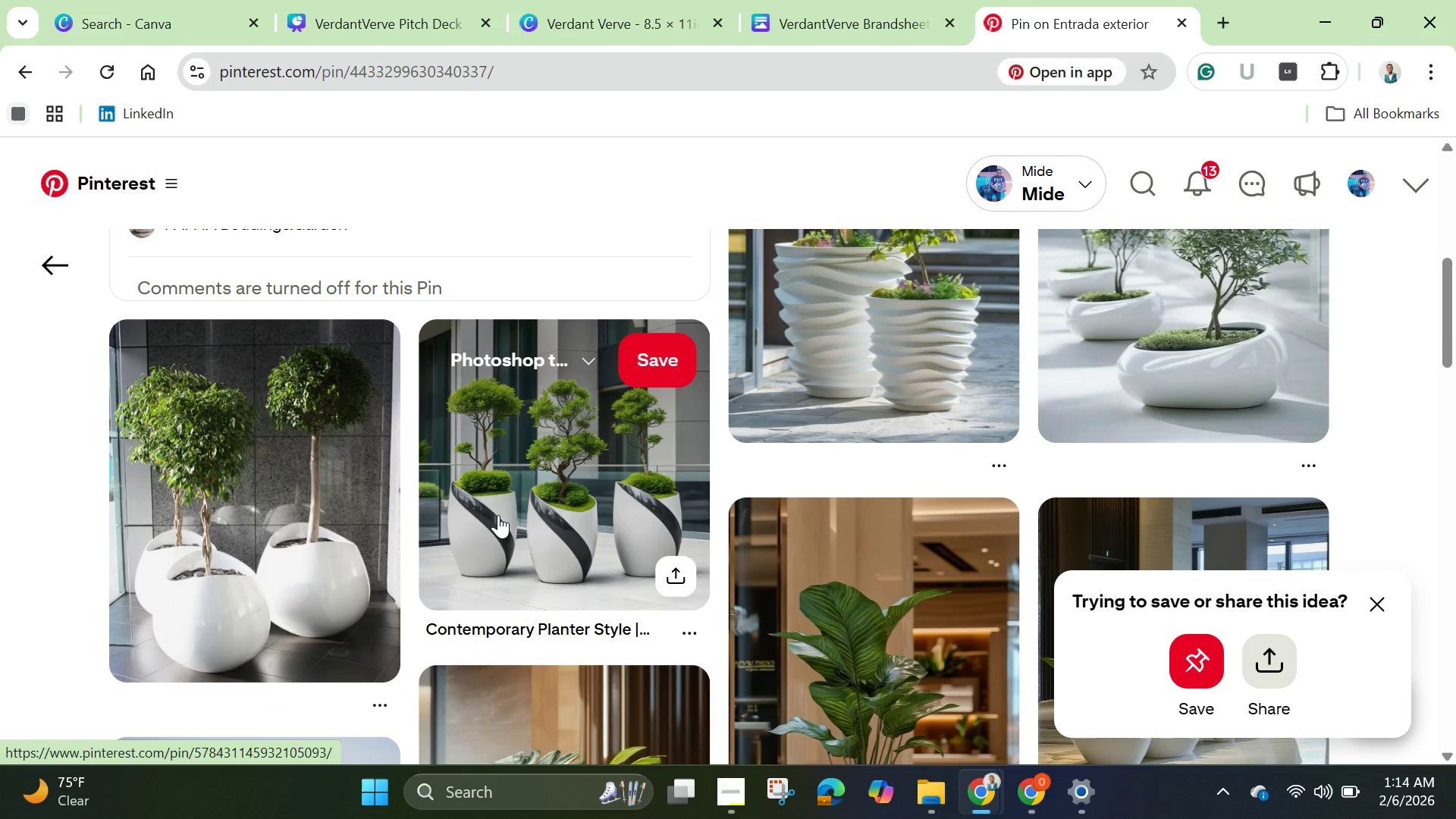 
left_click([499, 515])
 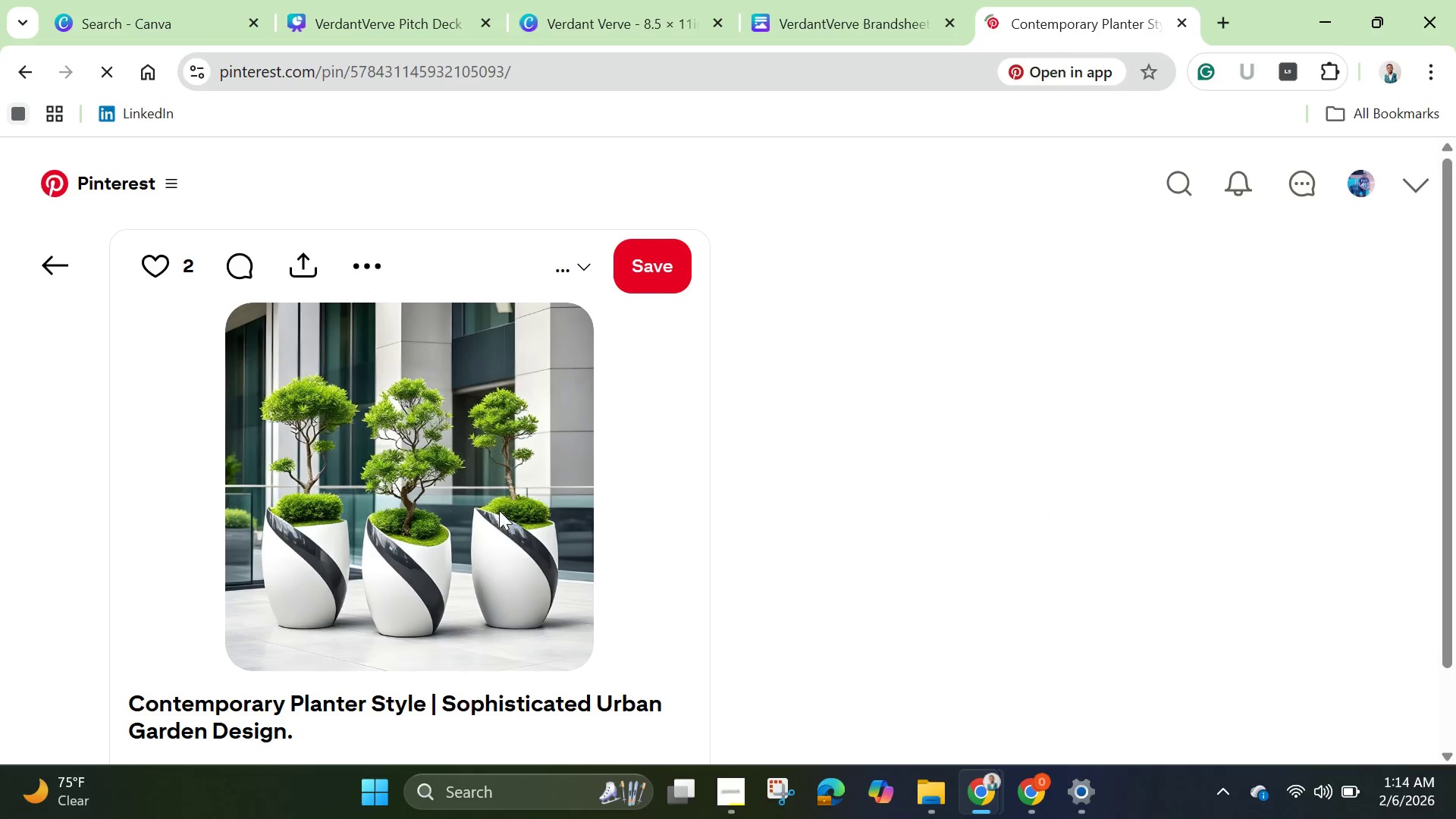 
right_click([415, 417])
 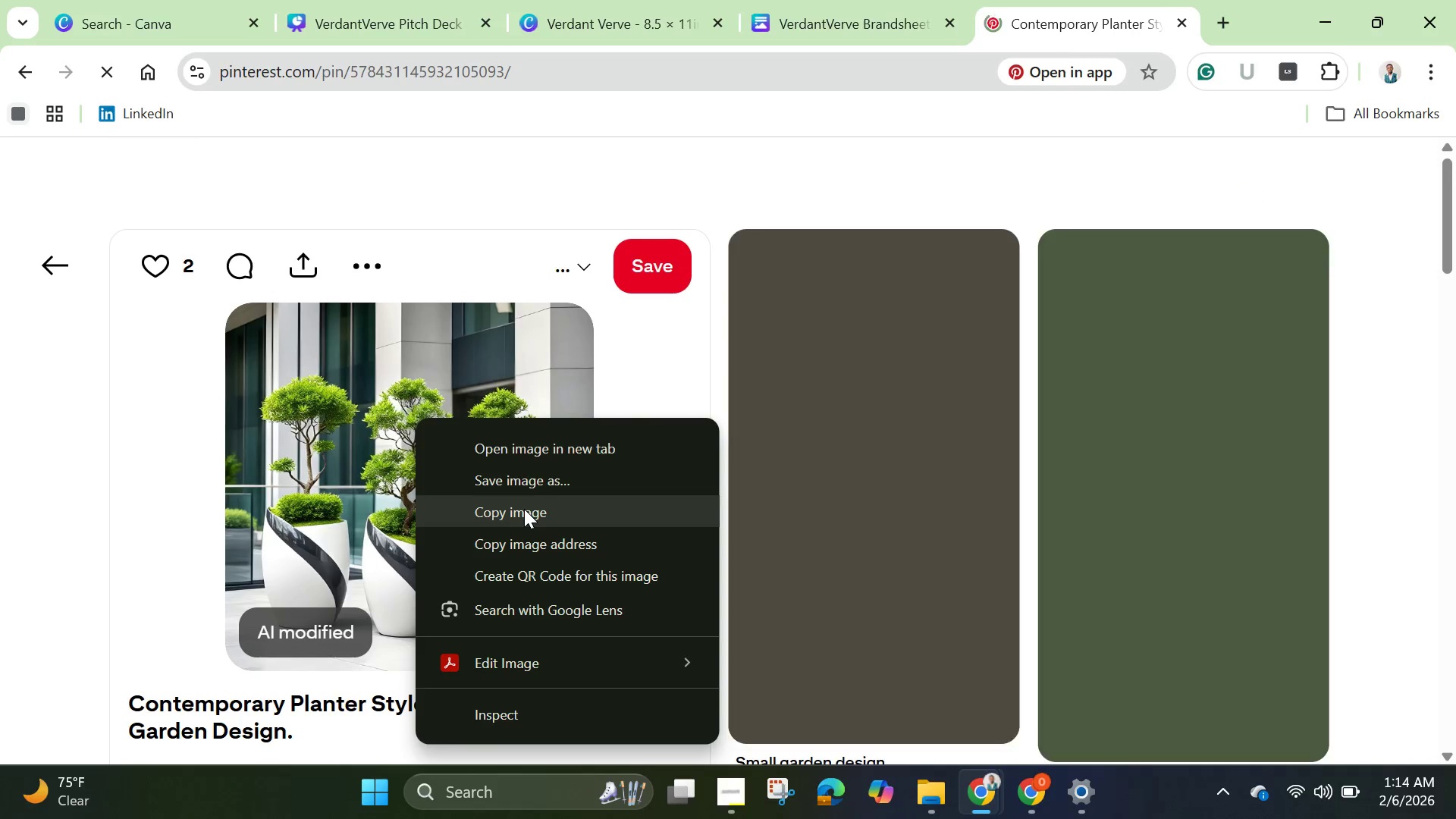 
left_click([524, 509])
 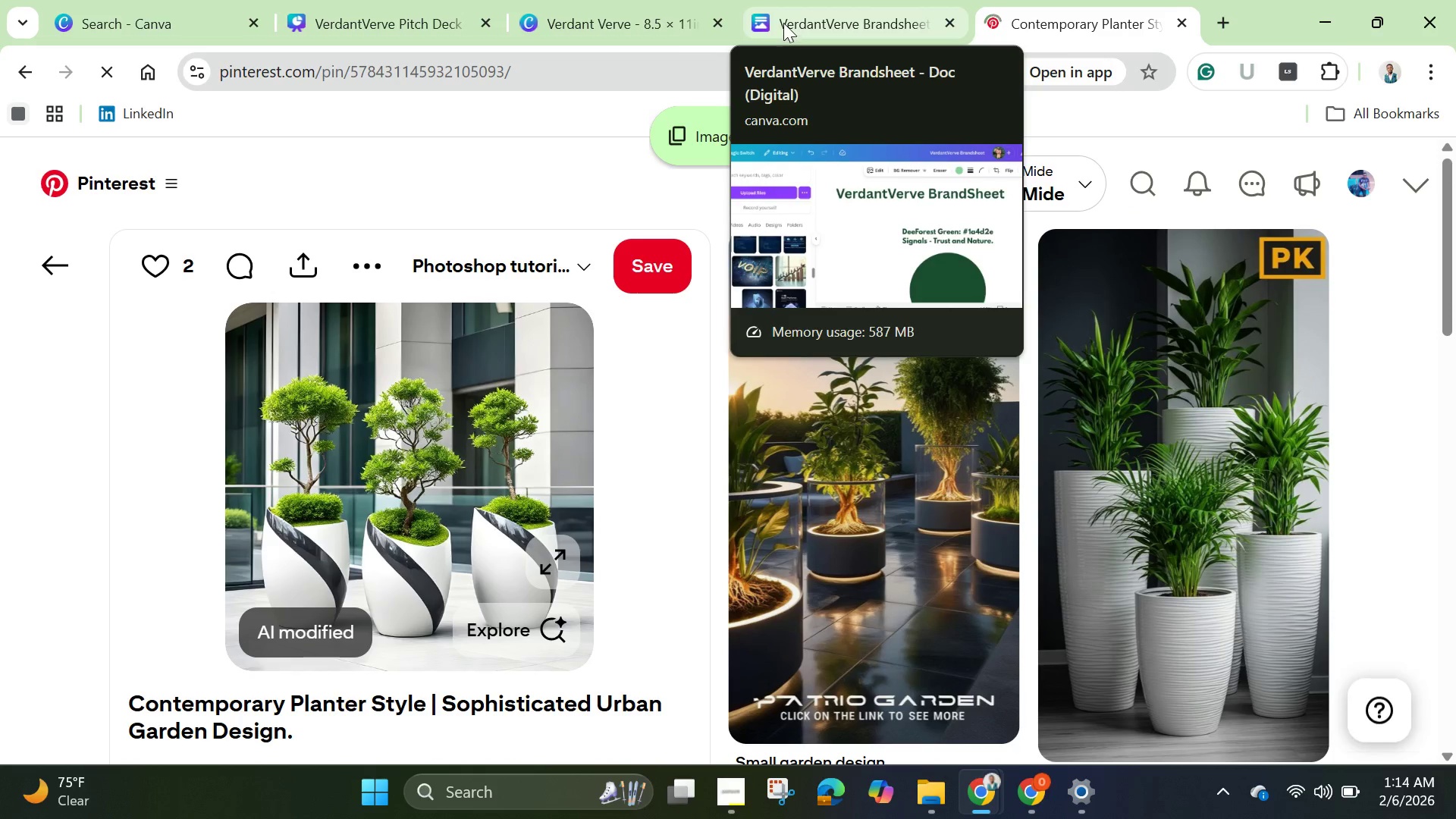 
right_click([470, 422])
 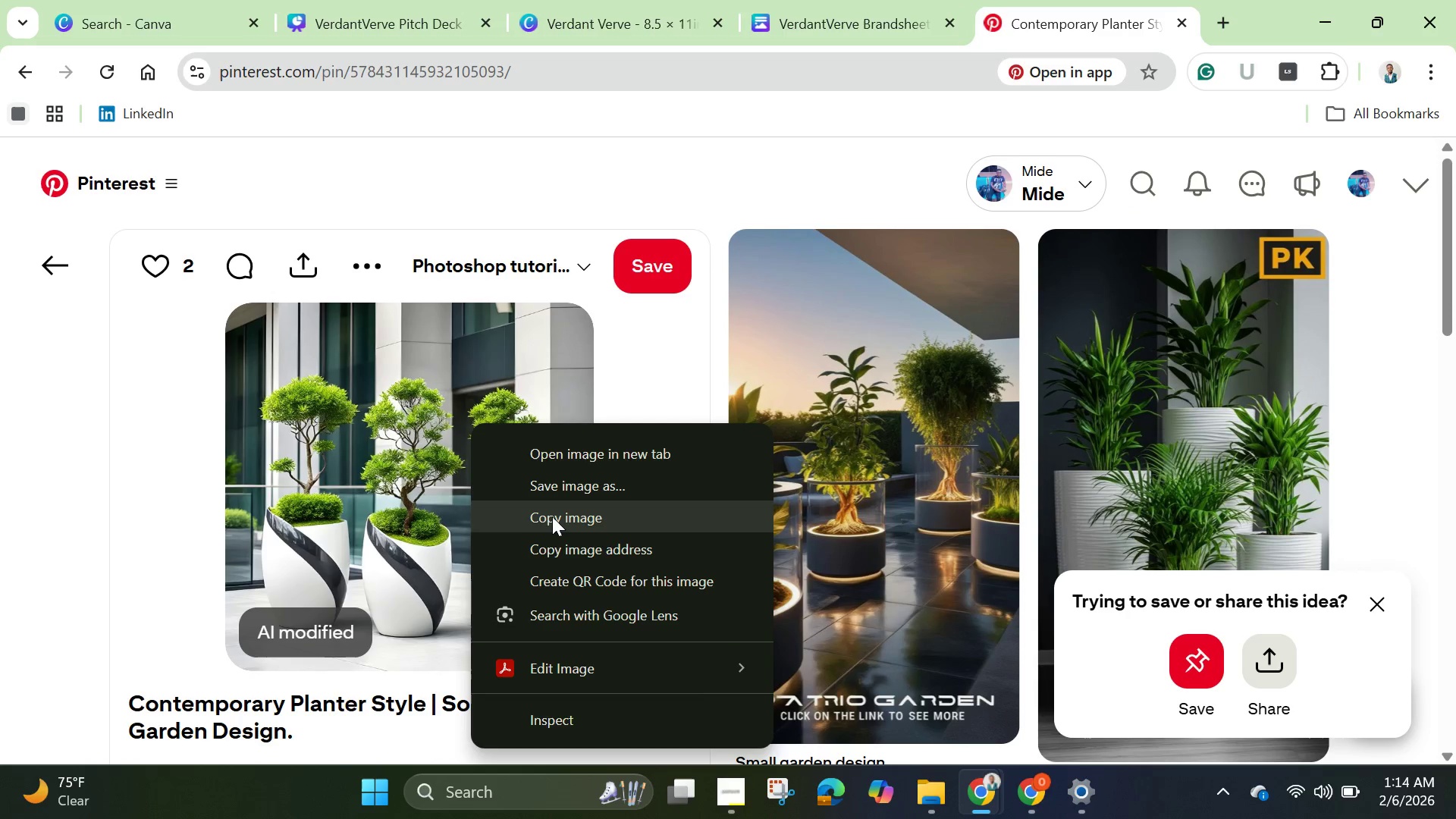 
left_click([553, 516])
 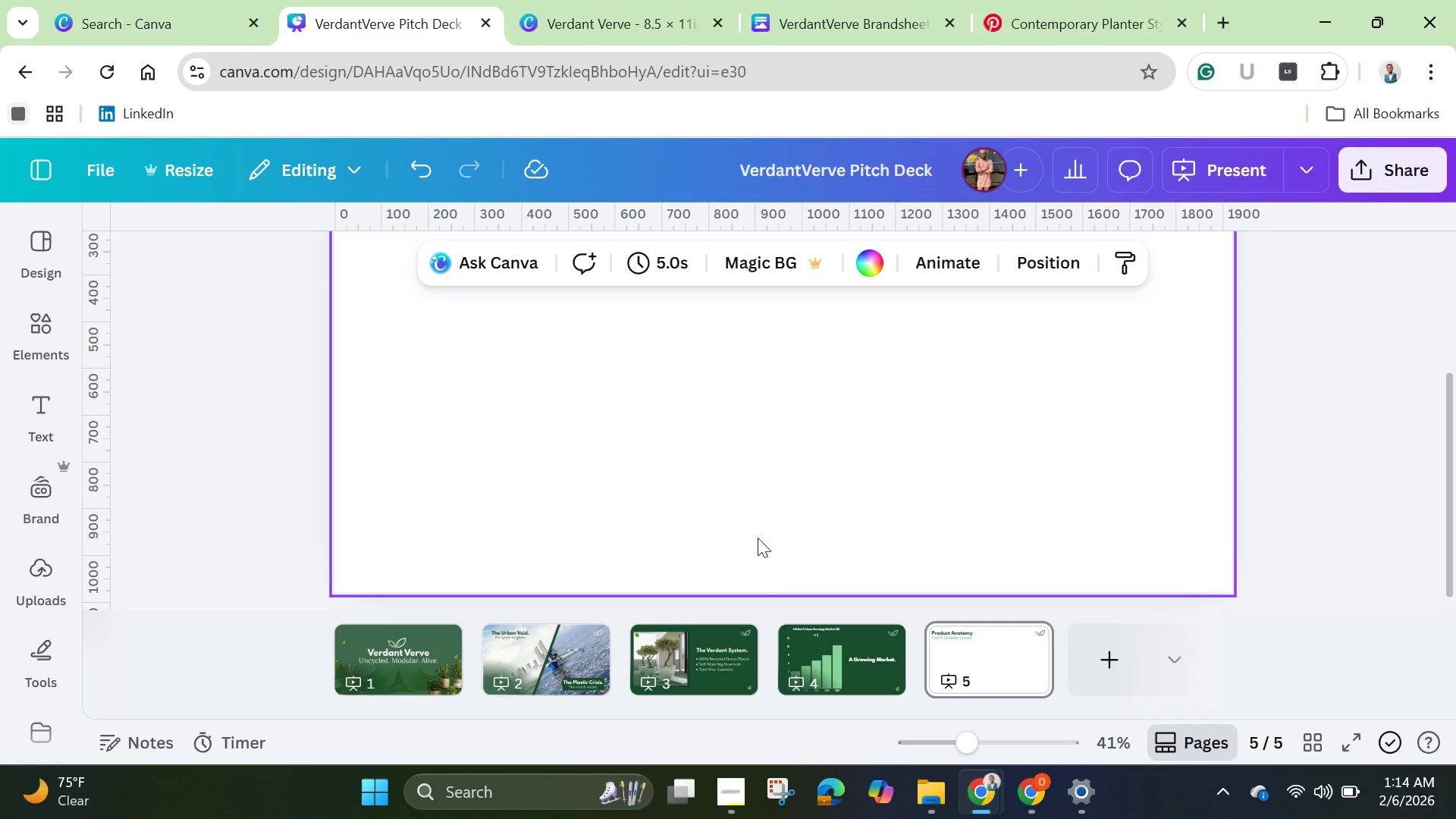 
left_click([710, 499])
 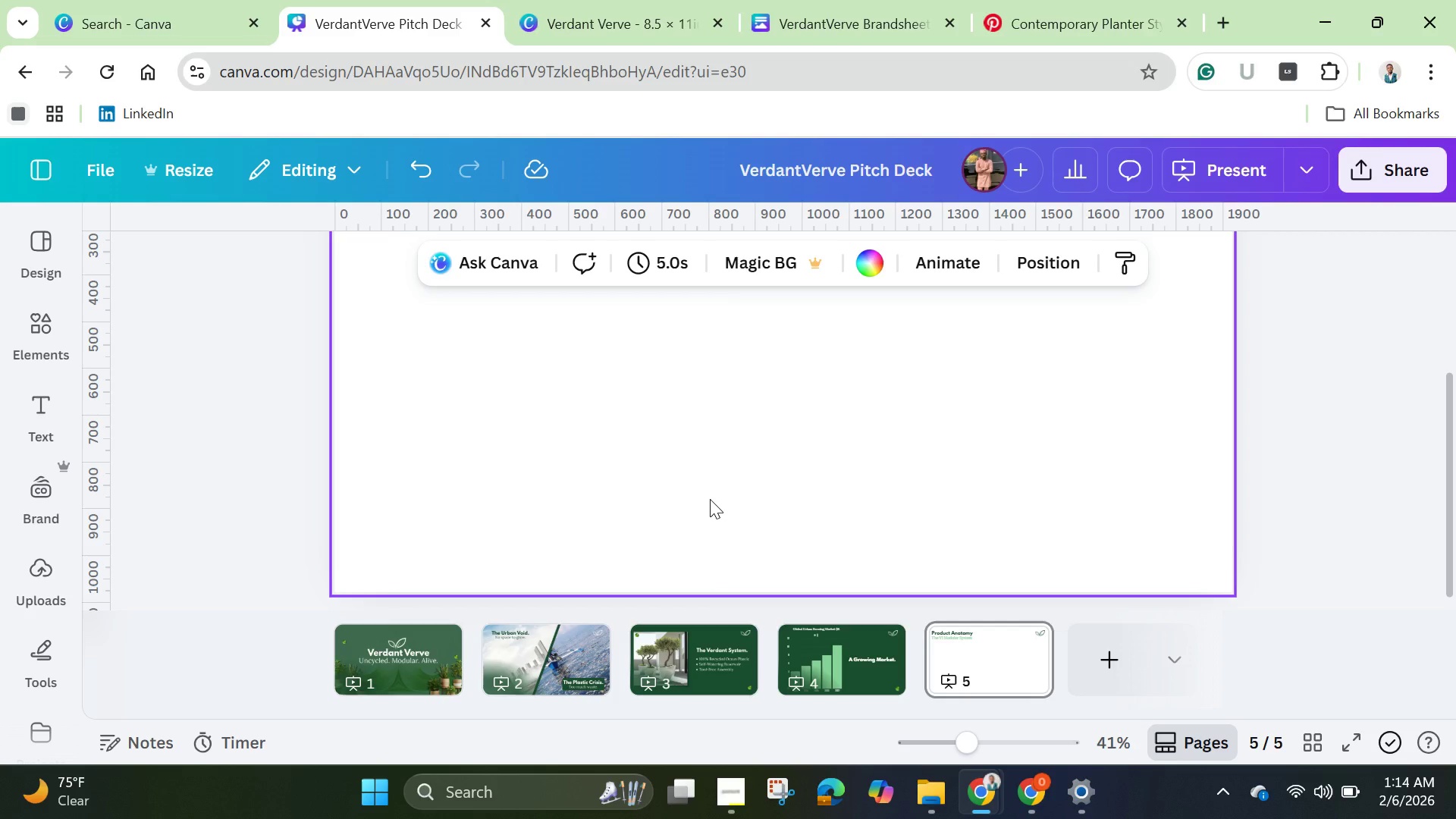 
key(Control+V)
 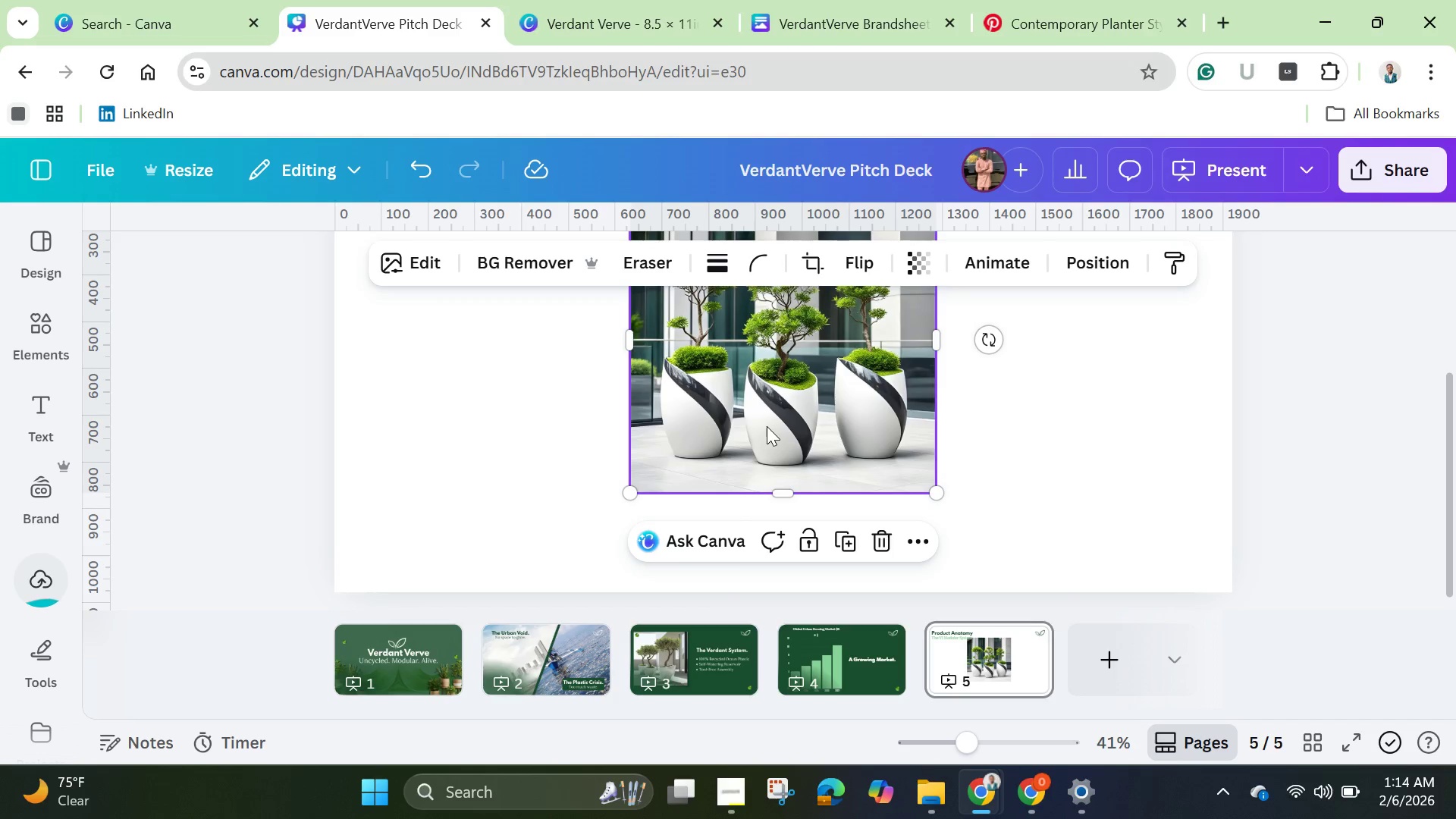 
left_click_drag(start_coordinate=[772, 422], to_coordinate=[547, 457])
 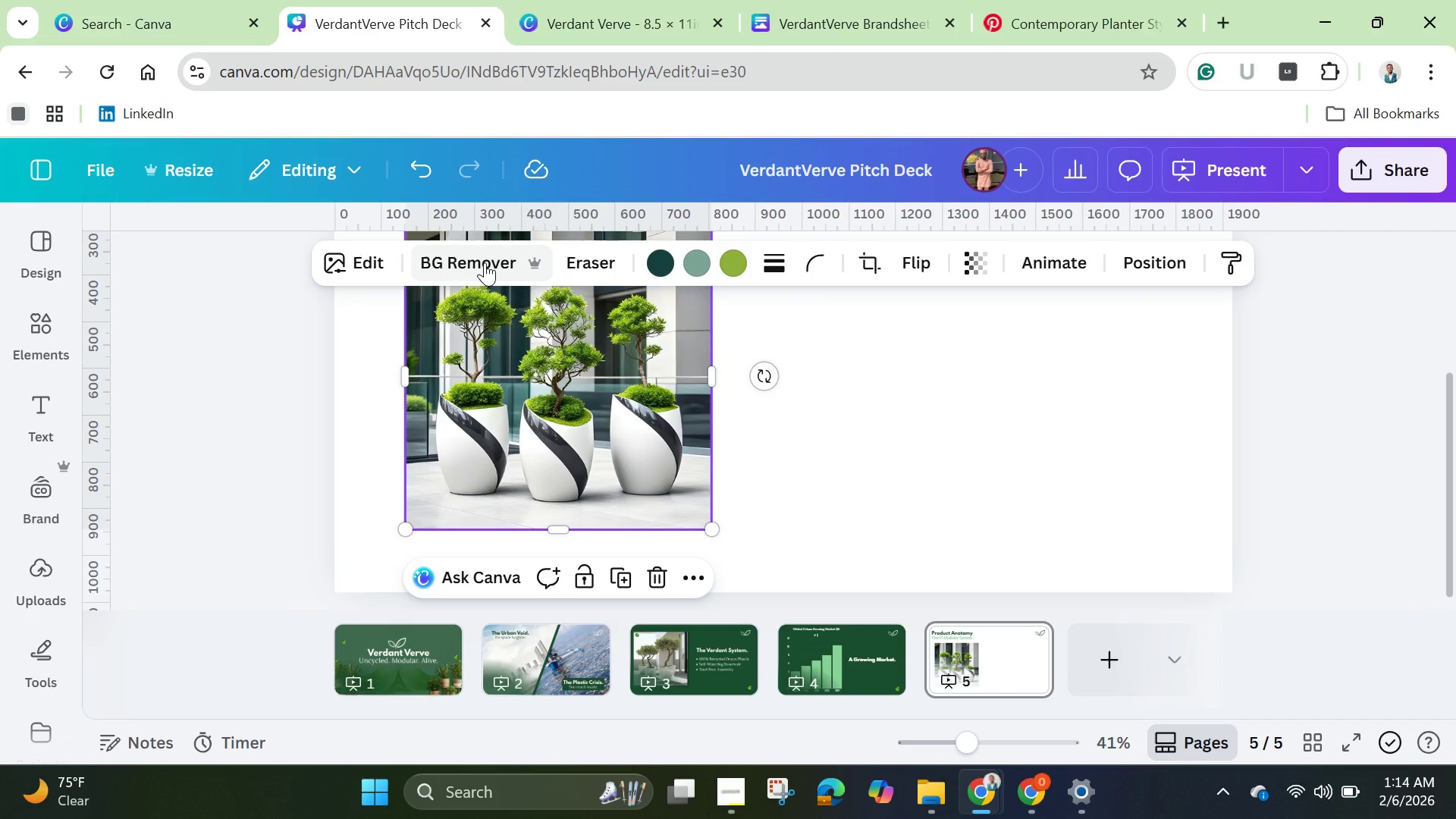 
wait(5.81)
 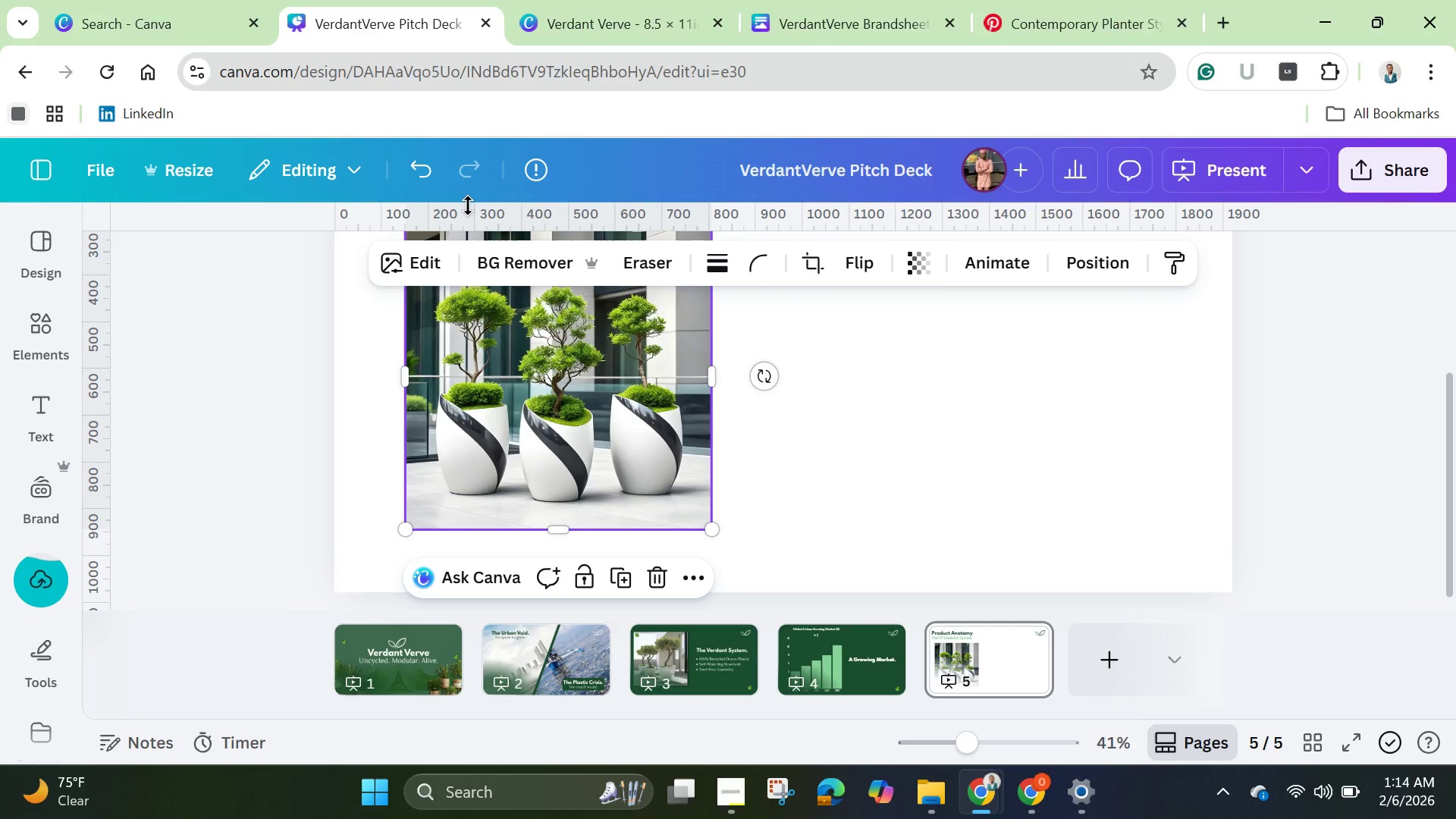 
left_click([375, 269])
 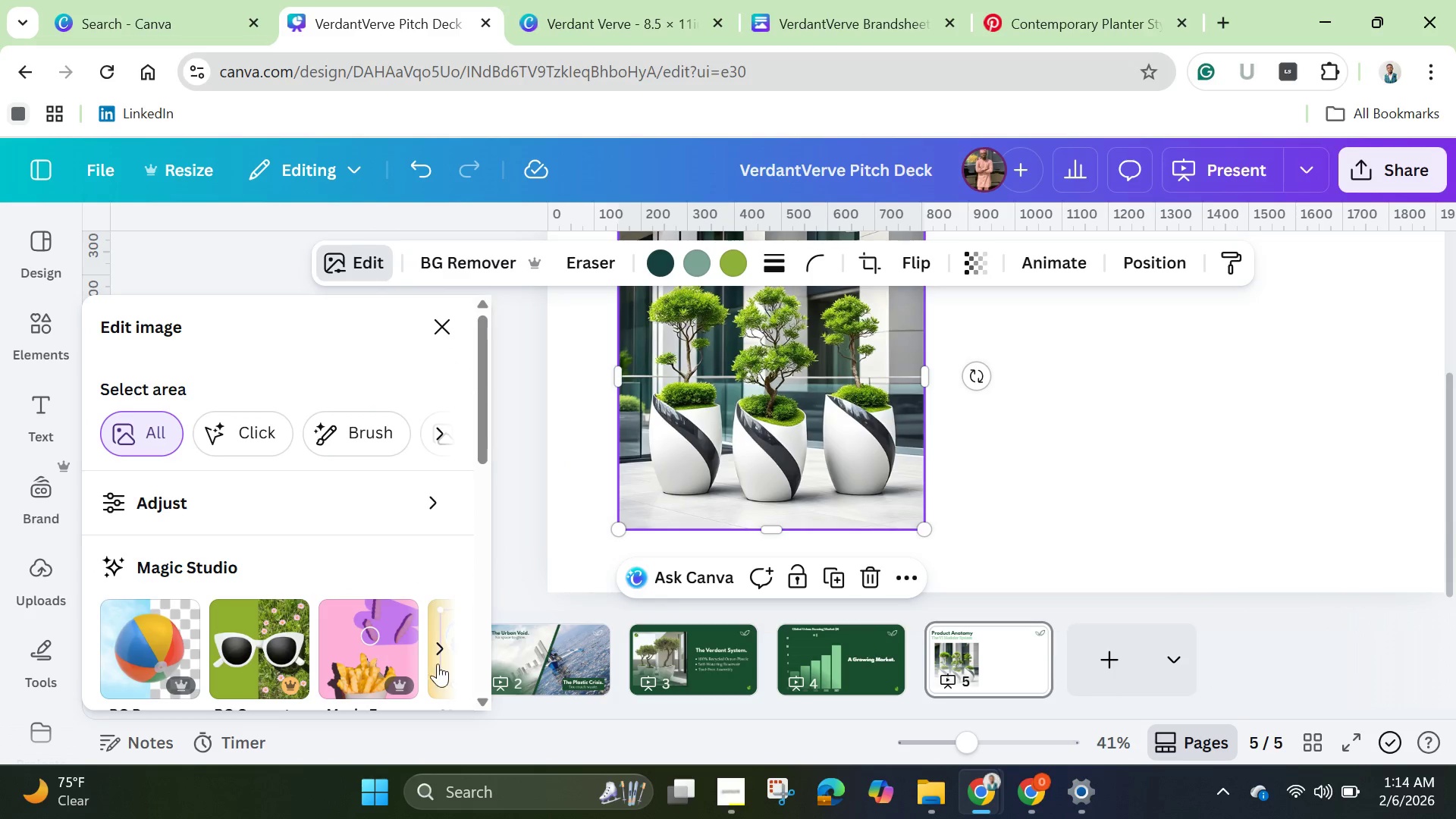 
left_click([445, 662])
 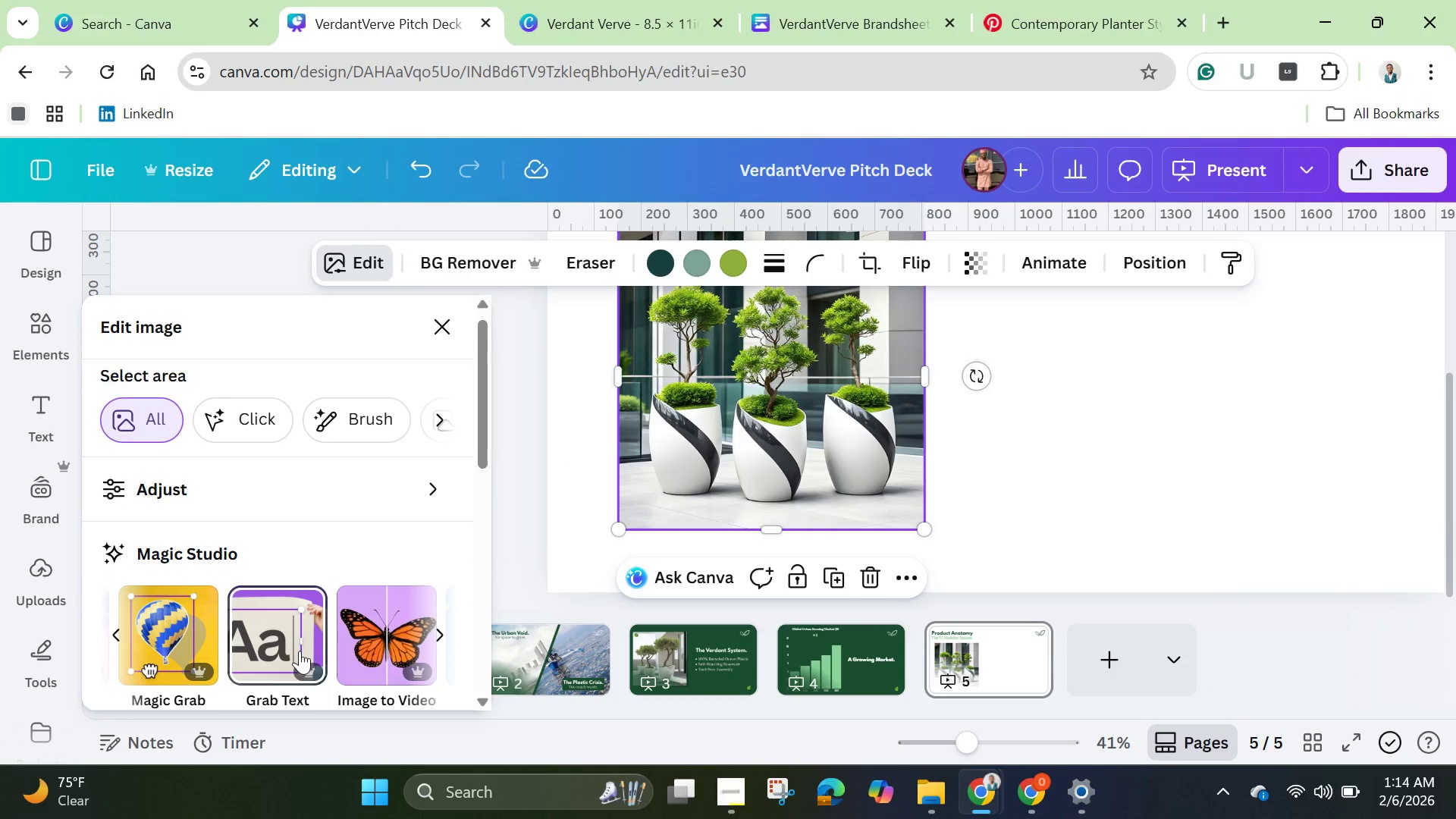 
wait(5.28)
 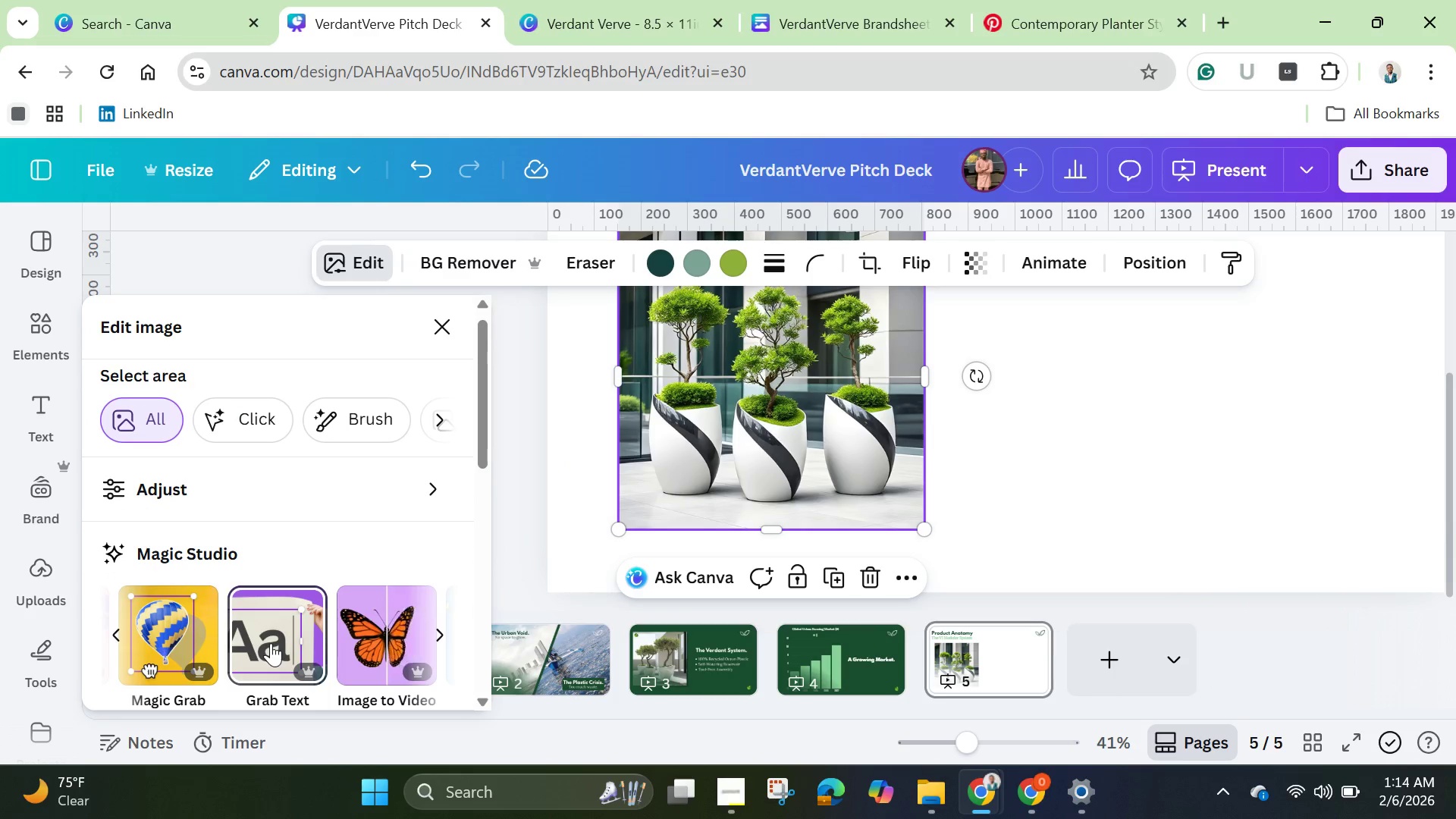 
left_click([173, 638])
 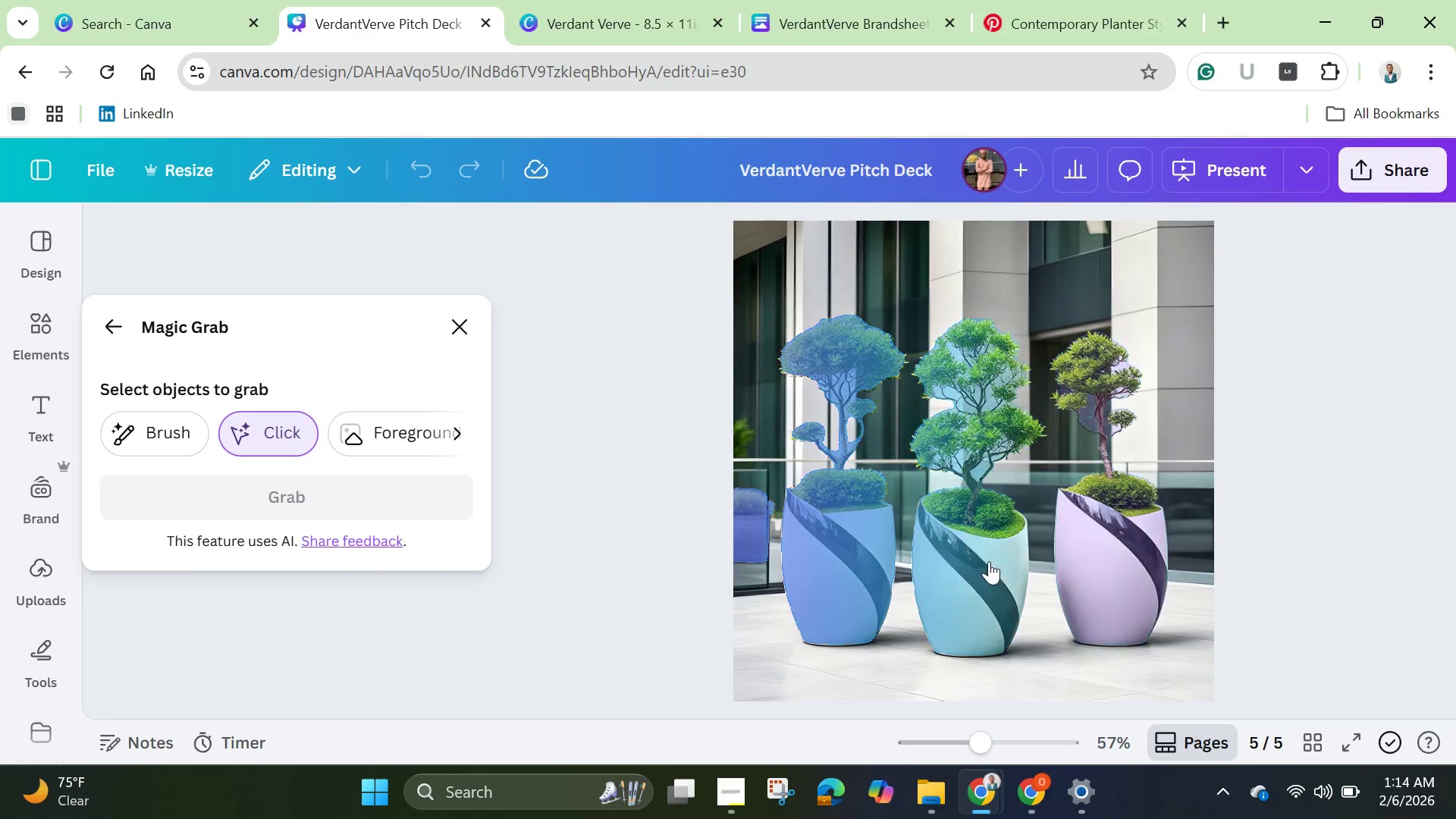 
left_click([817, 590])
 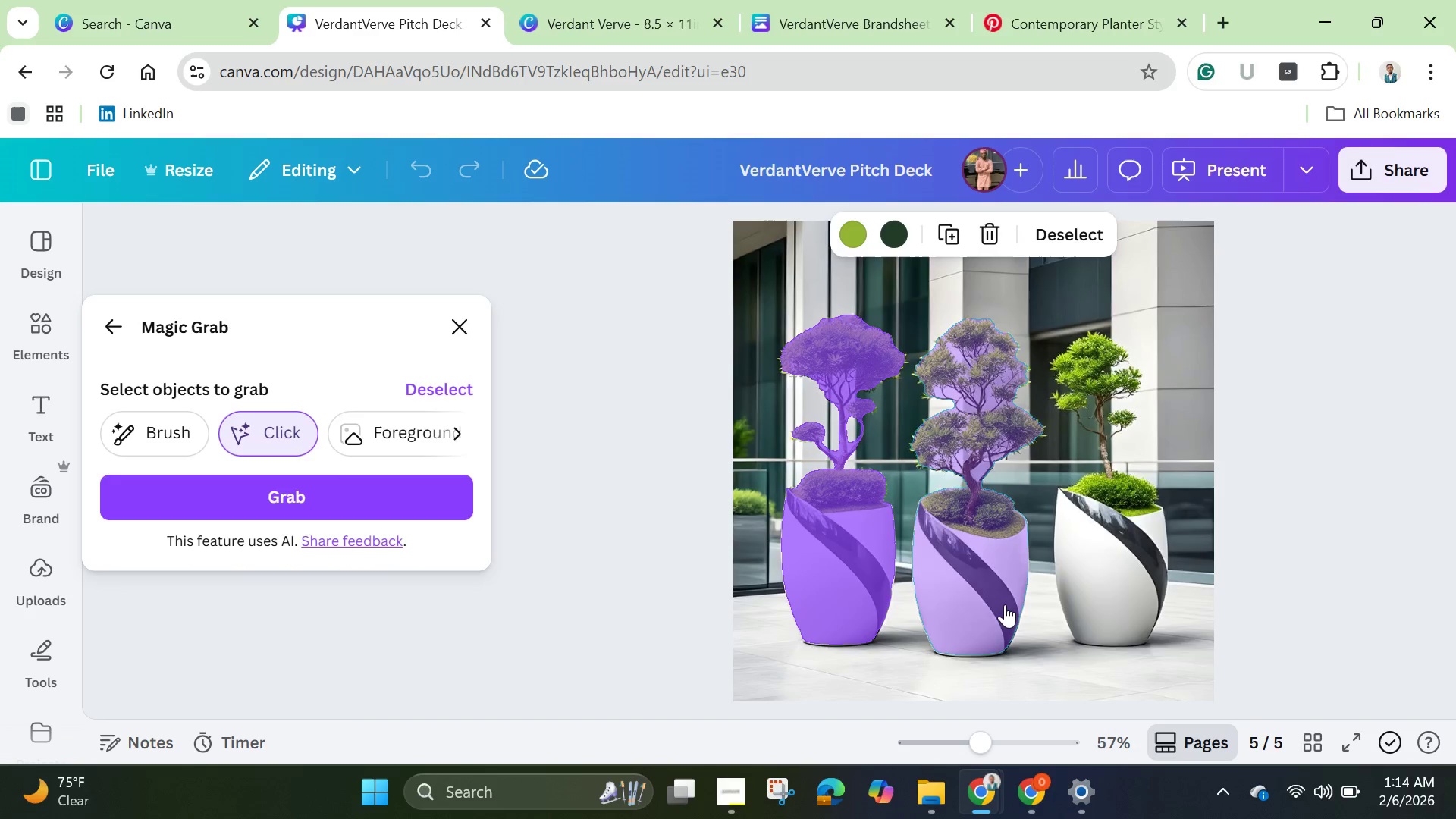 
left_click([1005, 604])
 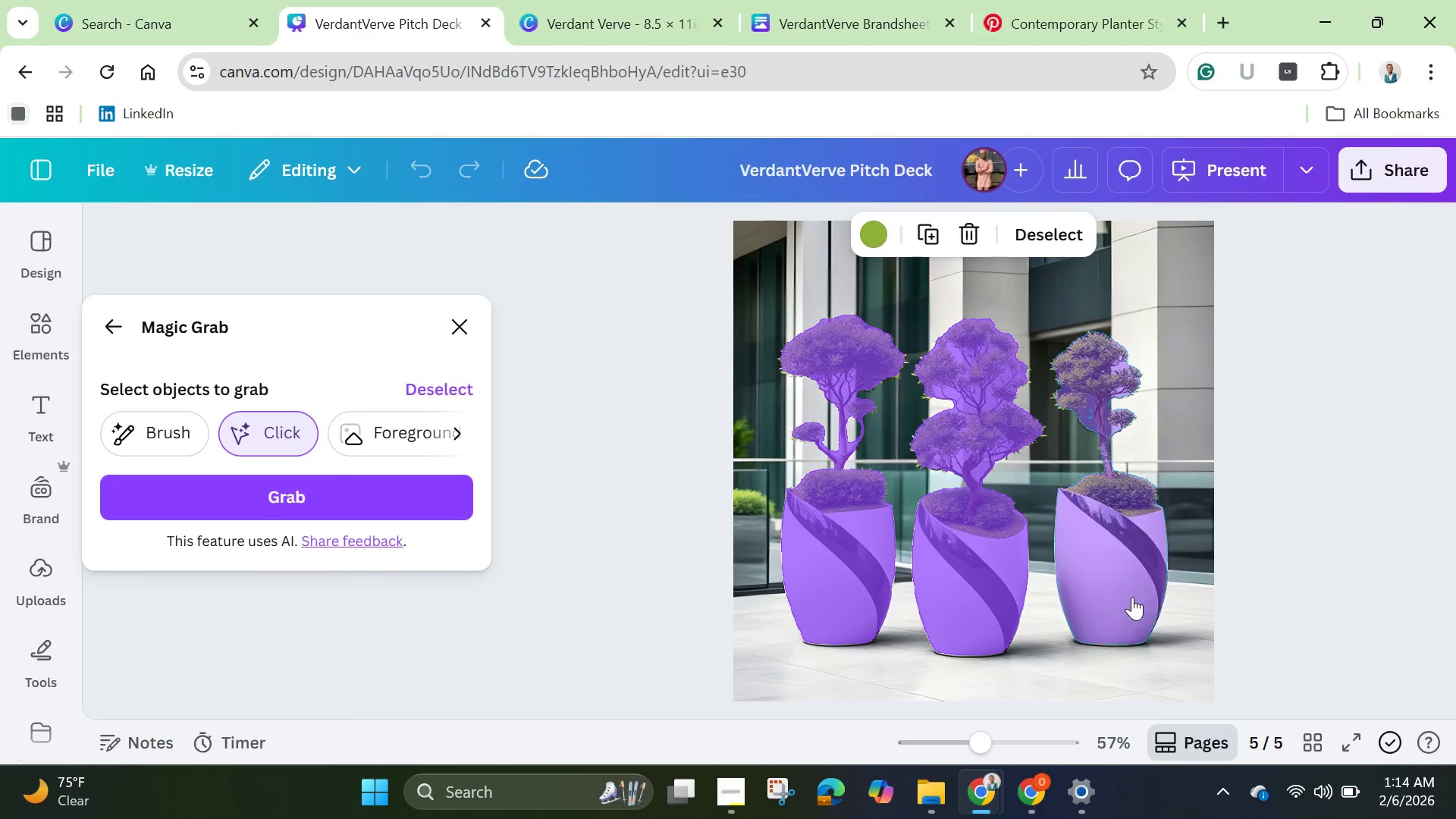 
left_click([1132, 597])
 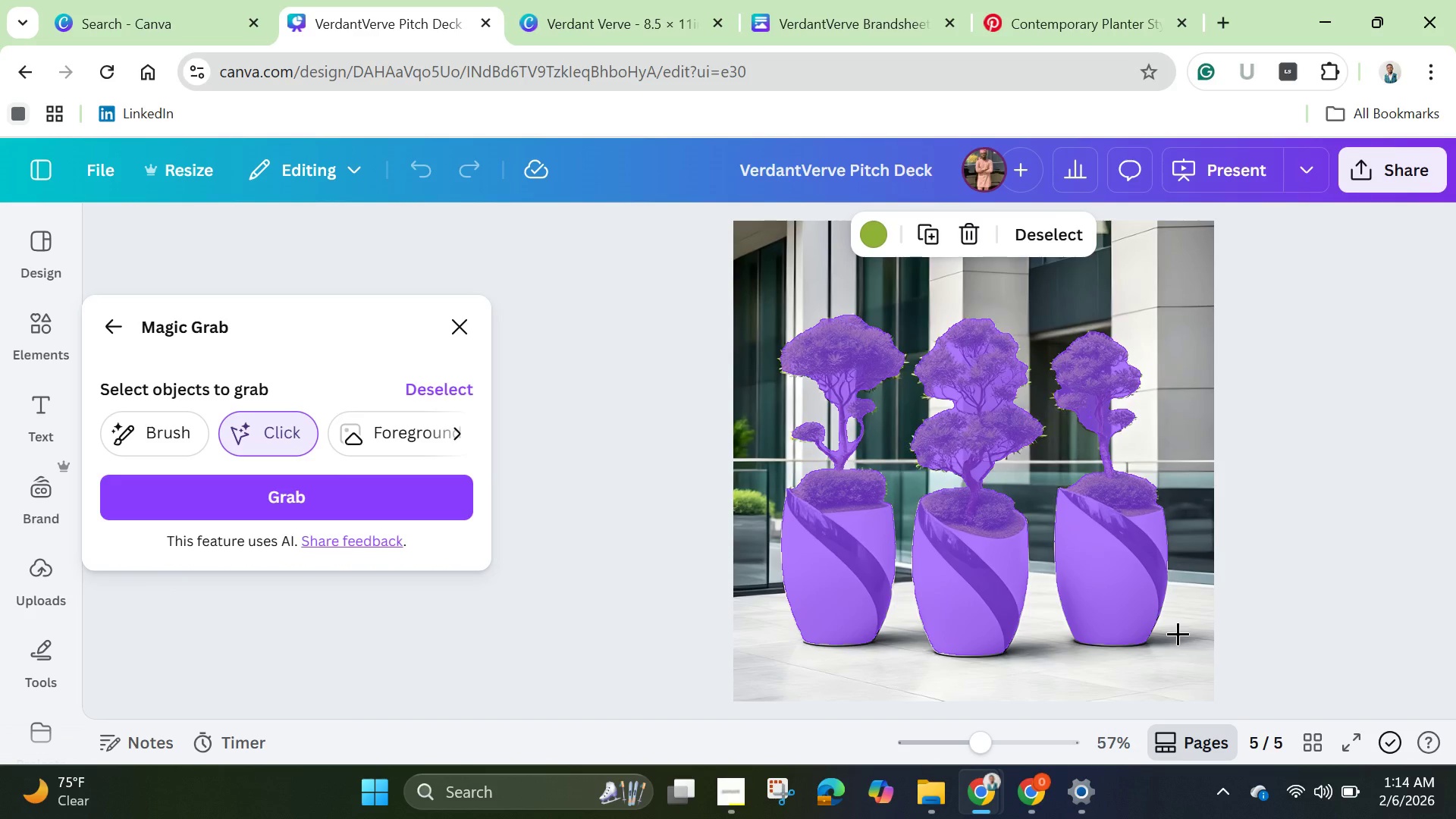 
wait(5.75)
 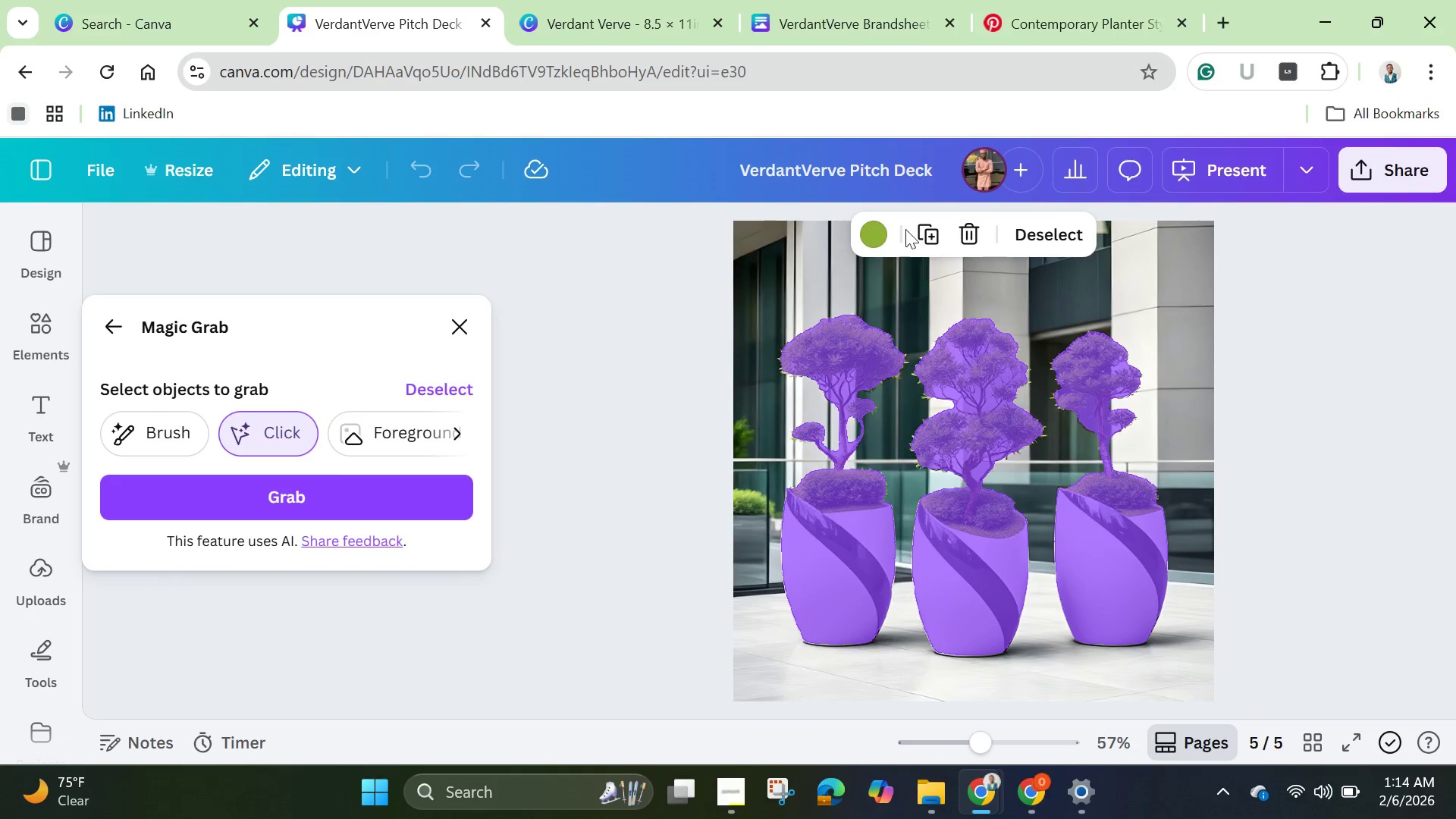 
left_click([350, 495])
 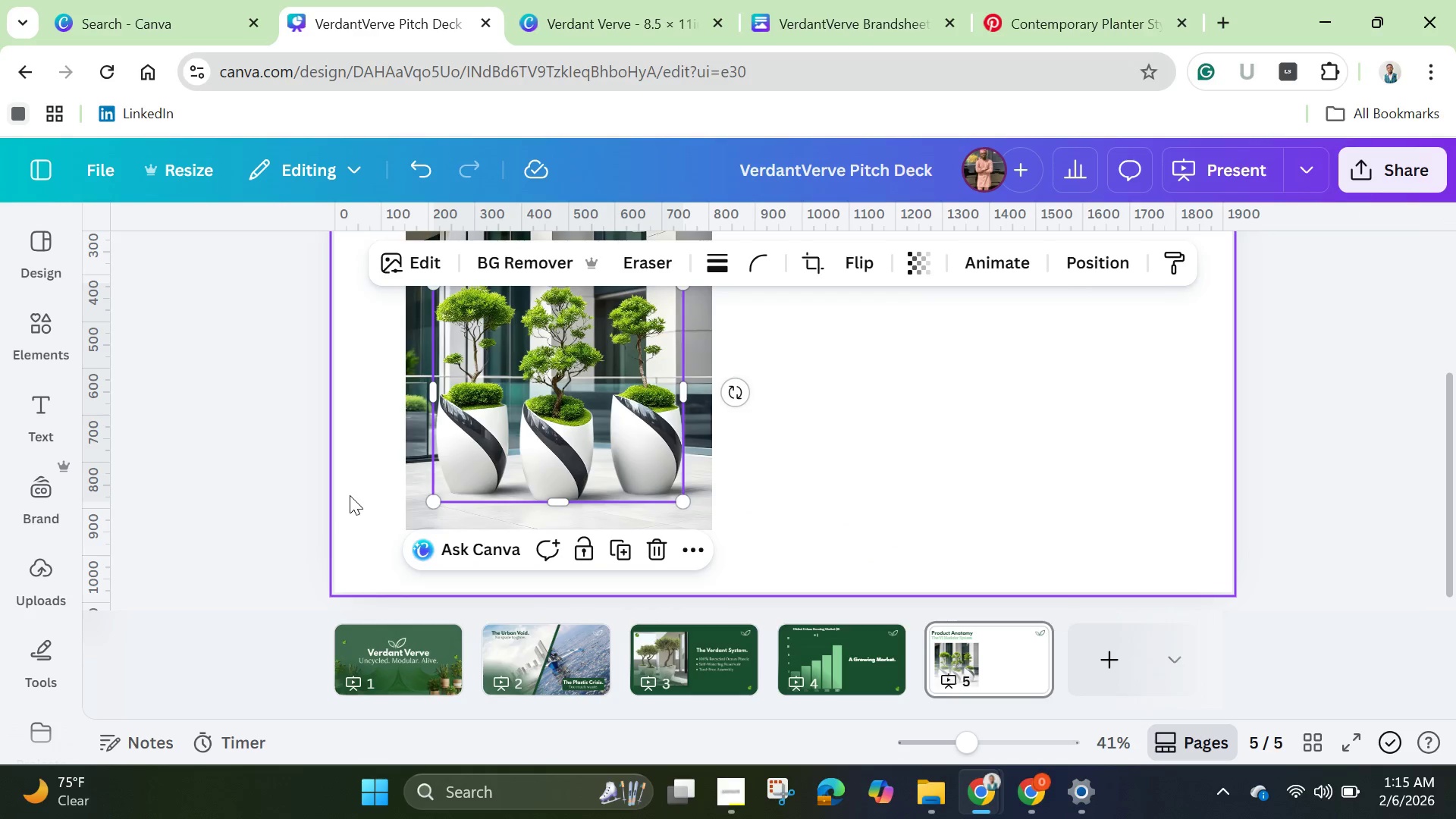 
wait(6.42)
 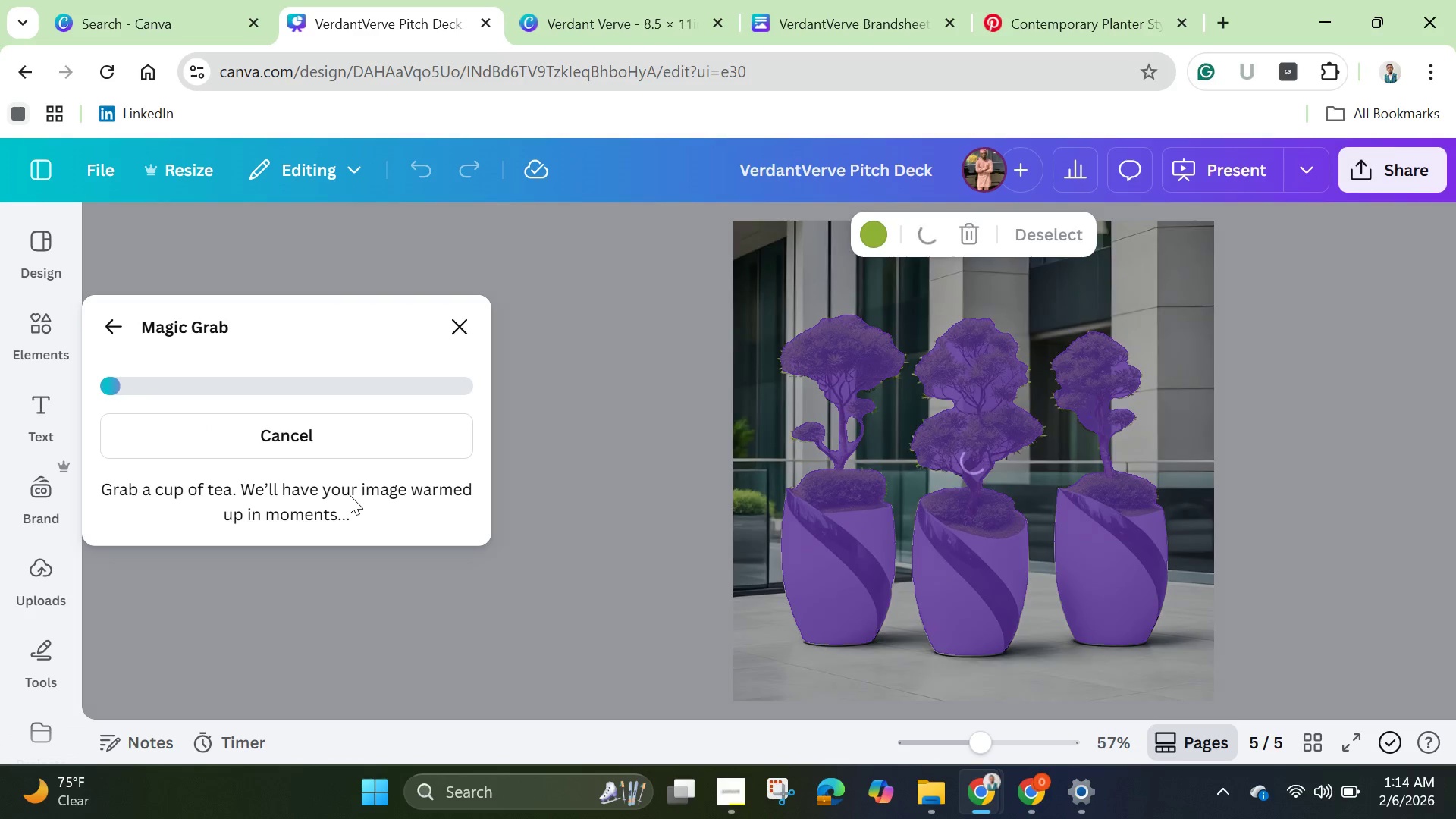 
left_click_drag(start_coordinate=[648, 435], to_coordinate=[560, 422])
 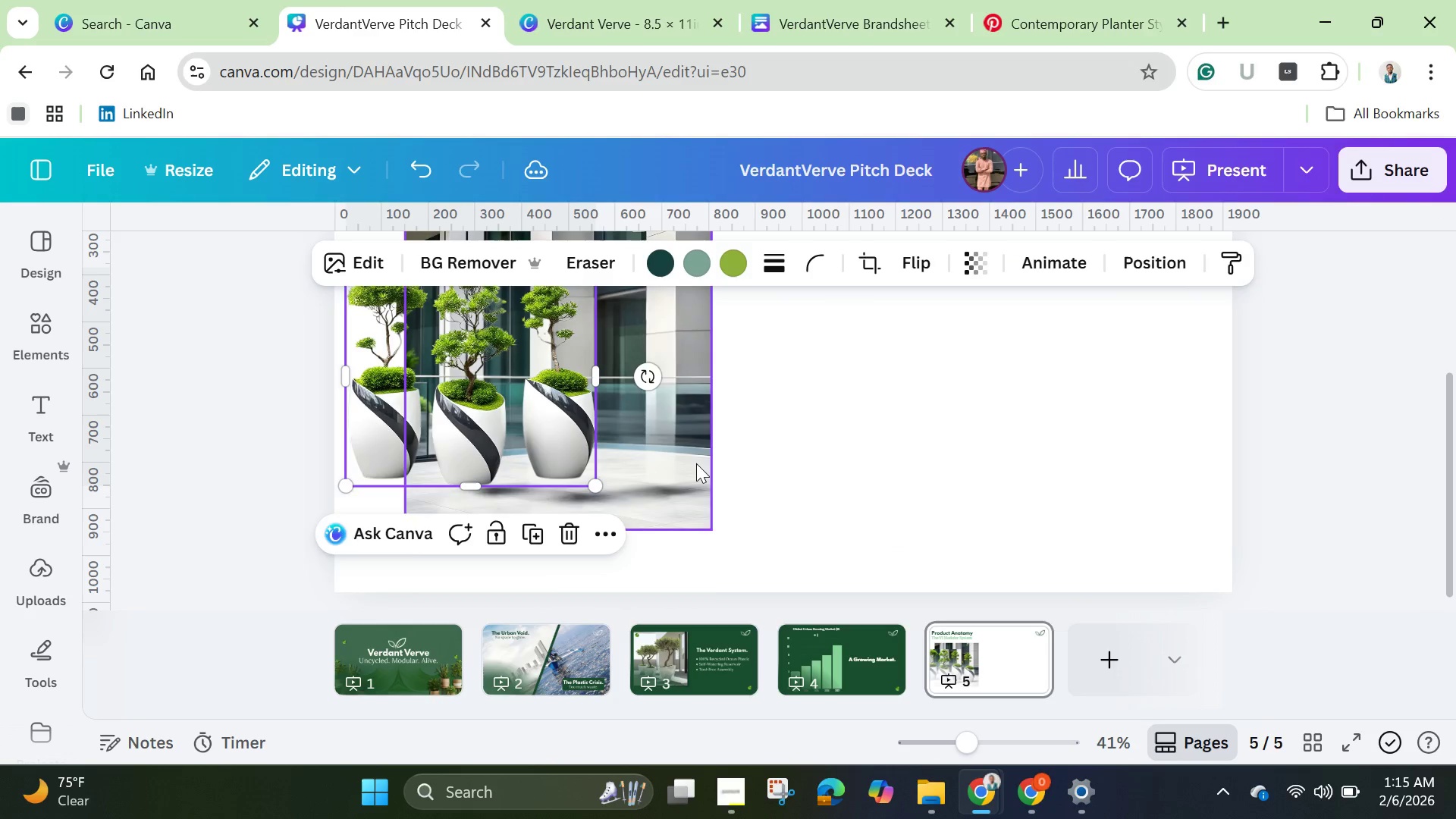 
left_click([696, 463])
 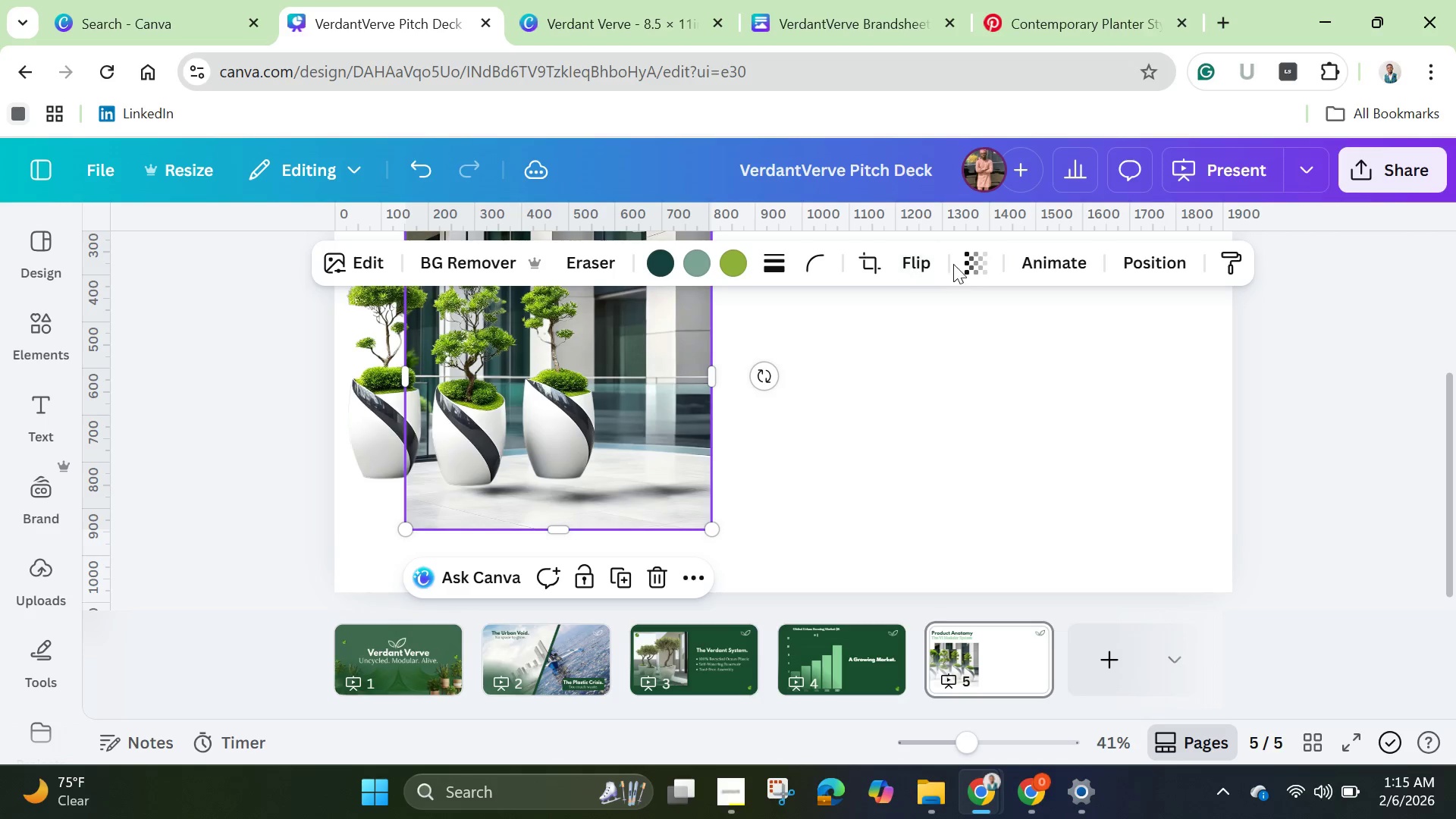 
left_click([981, 262])
 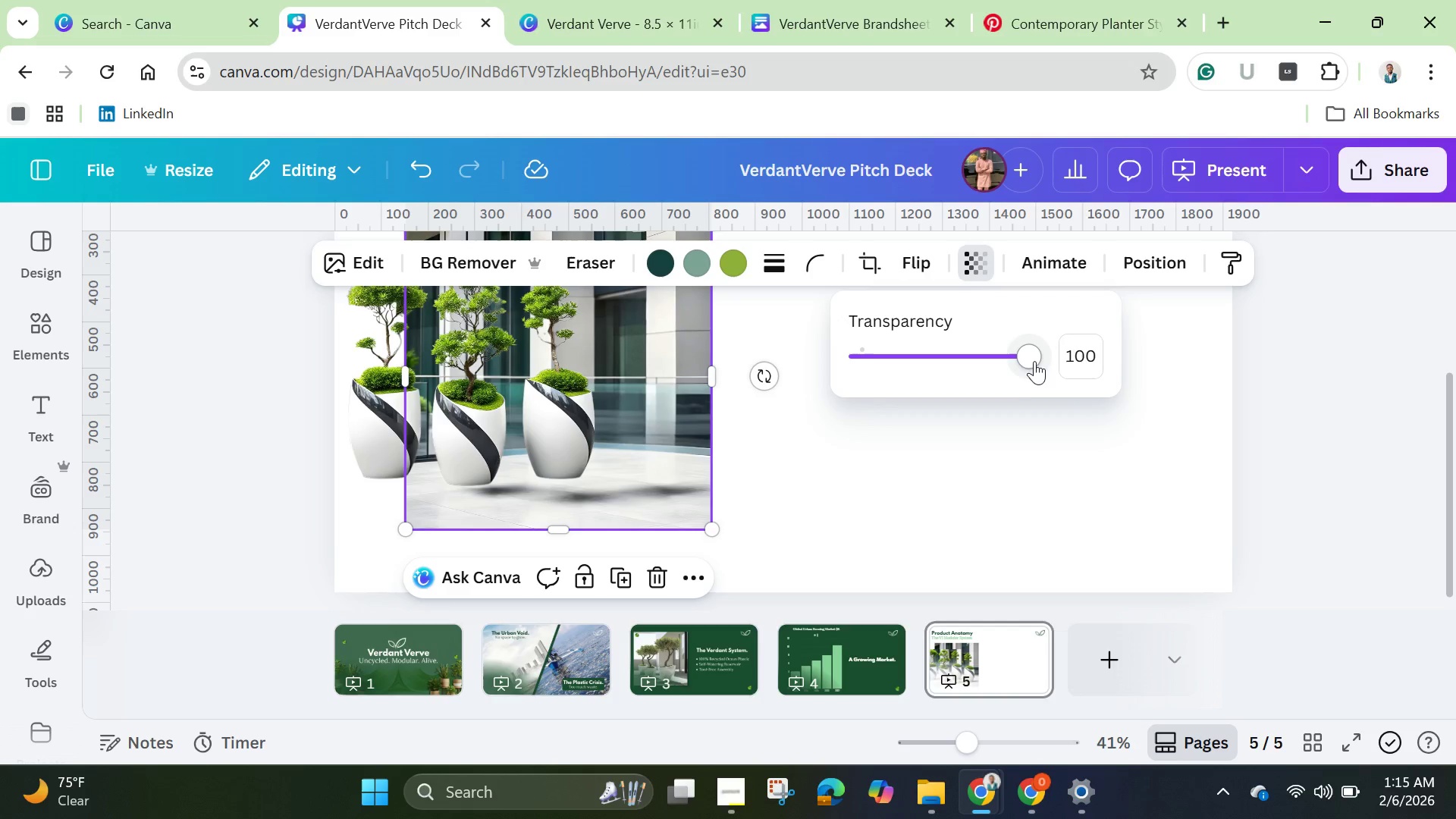 
left_click_drag(start_coordinate=[1029, 359], to_coordinate=[877, 371])
 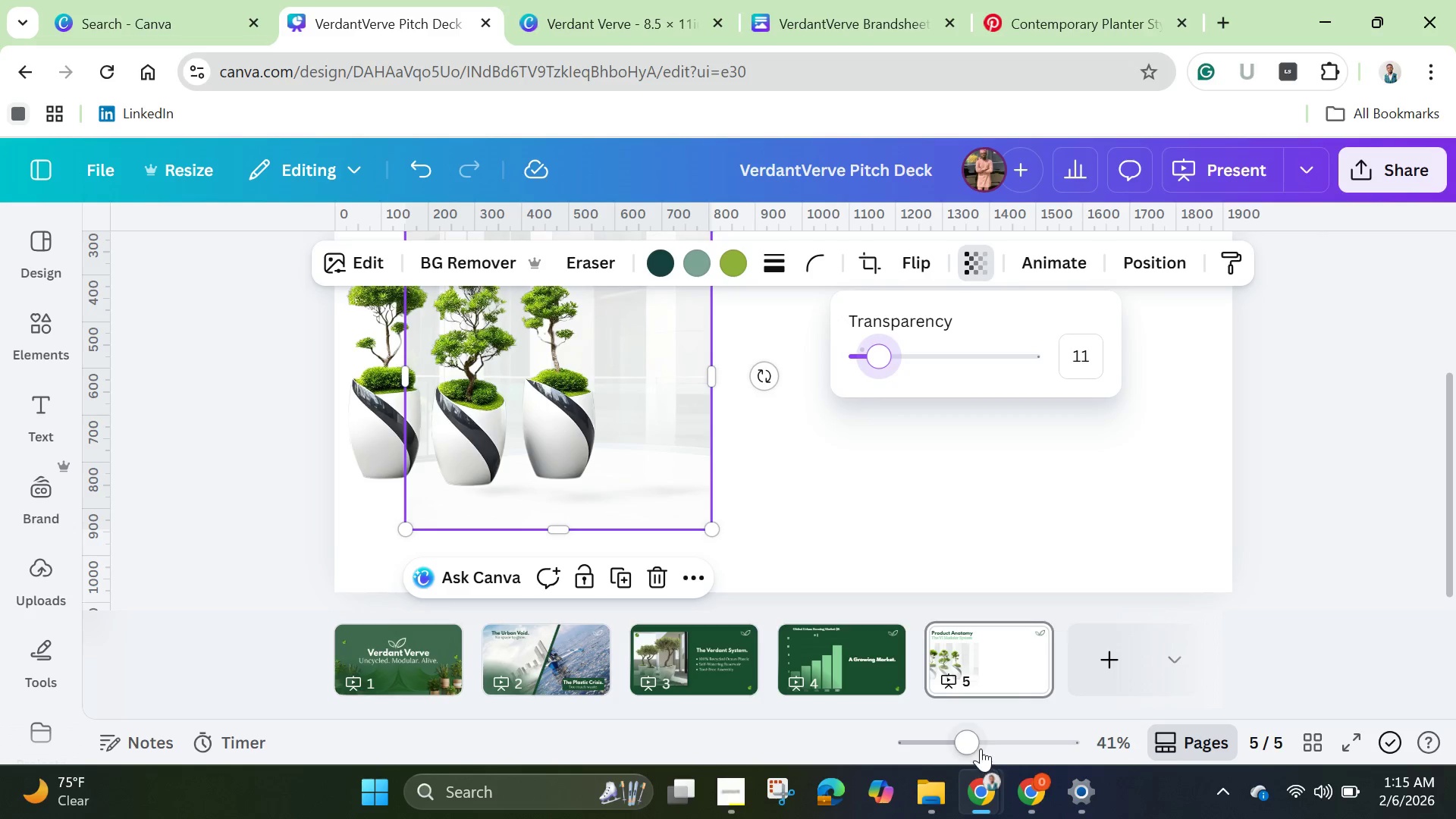 
left_click_drag(start_coordinate=[966, 742], to_coordinate=[937, 733])
 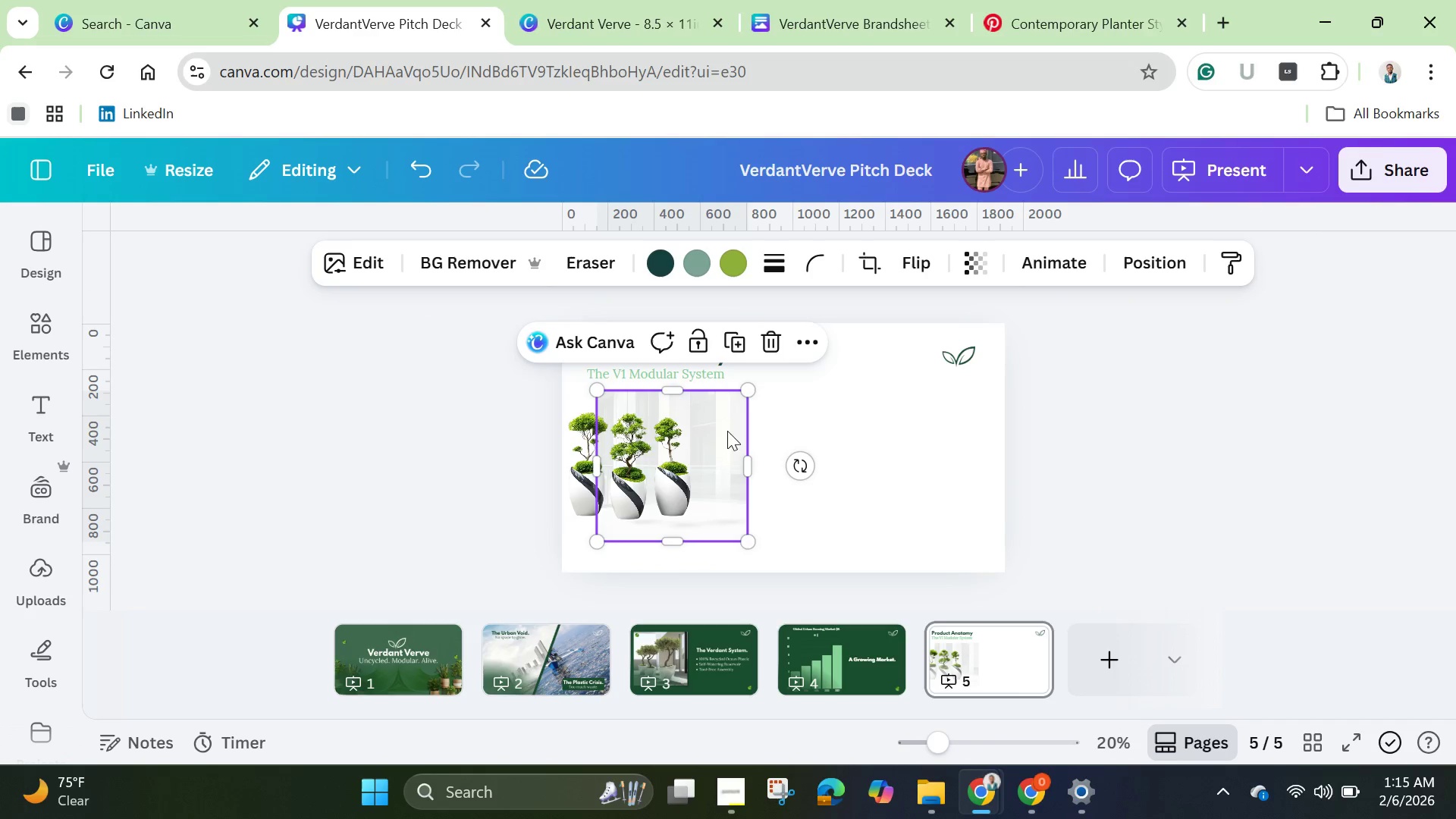 
left_click_drag(start_coordinate=[727, 431], to_coordinate=[689, 367])
 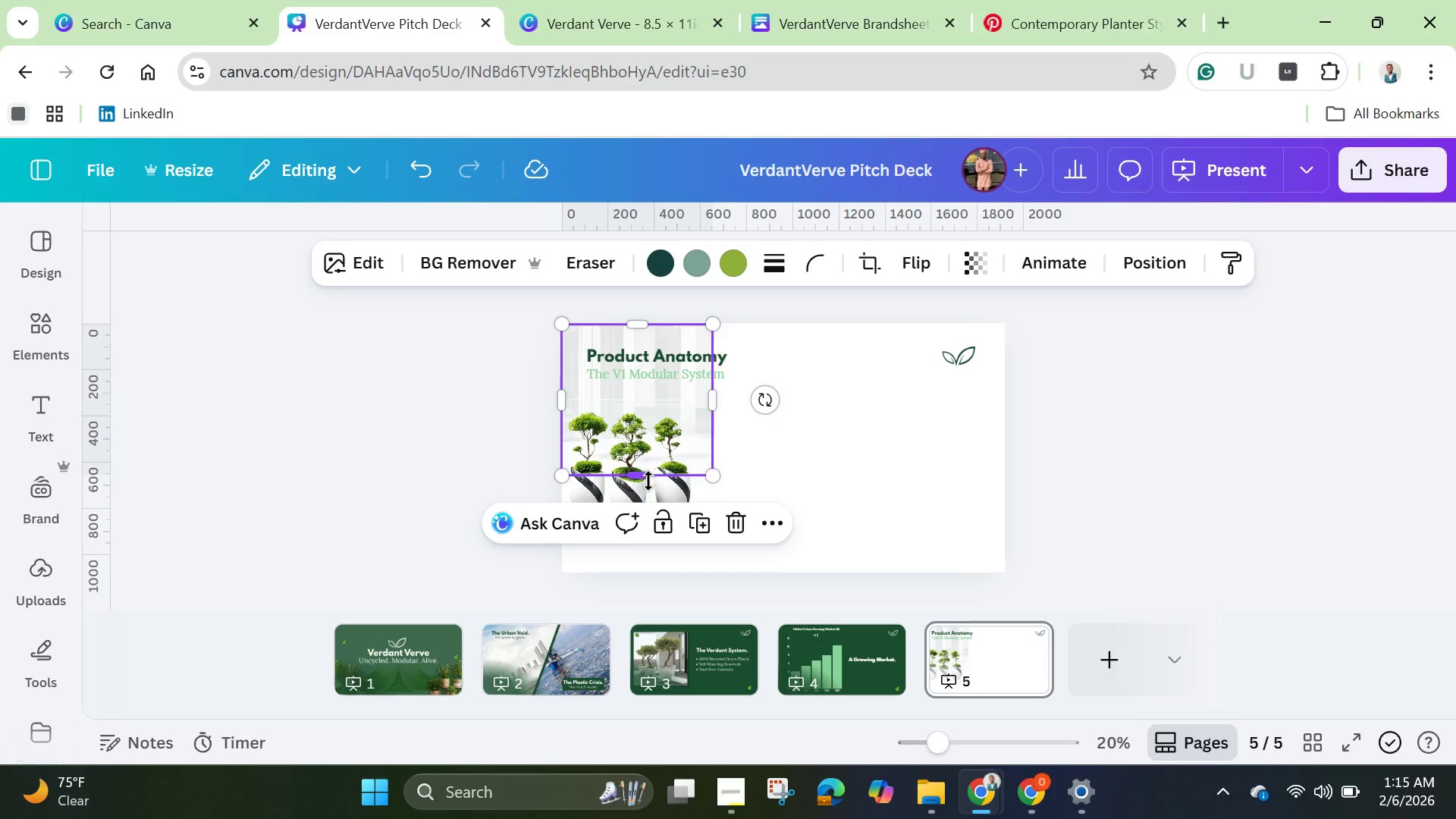 
left_click_drag(start_coordinate=[645, 479], to_coordinate=[654, 575])
 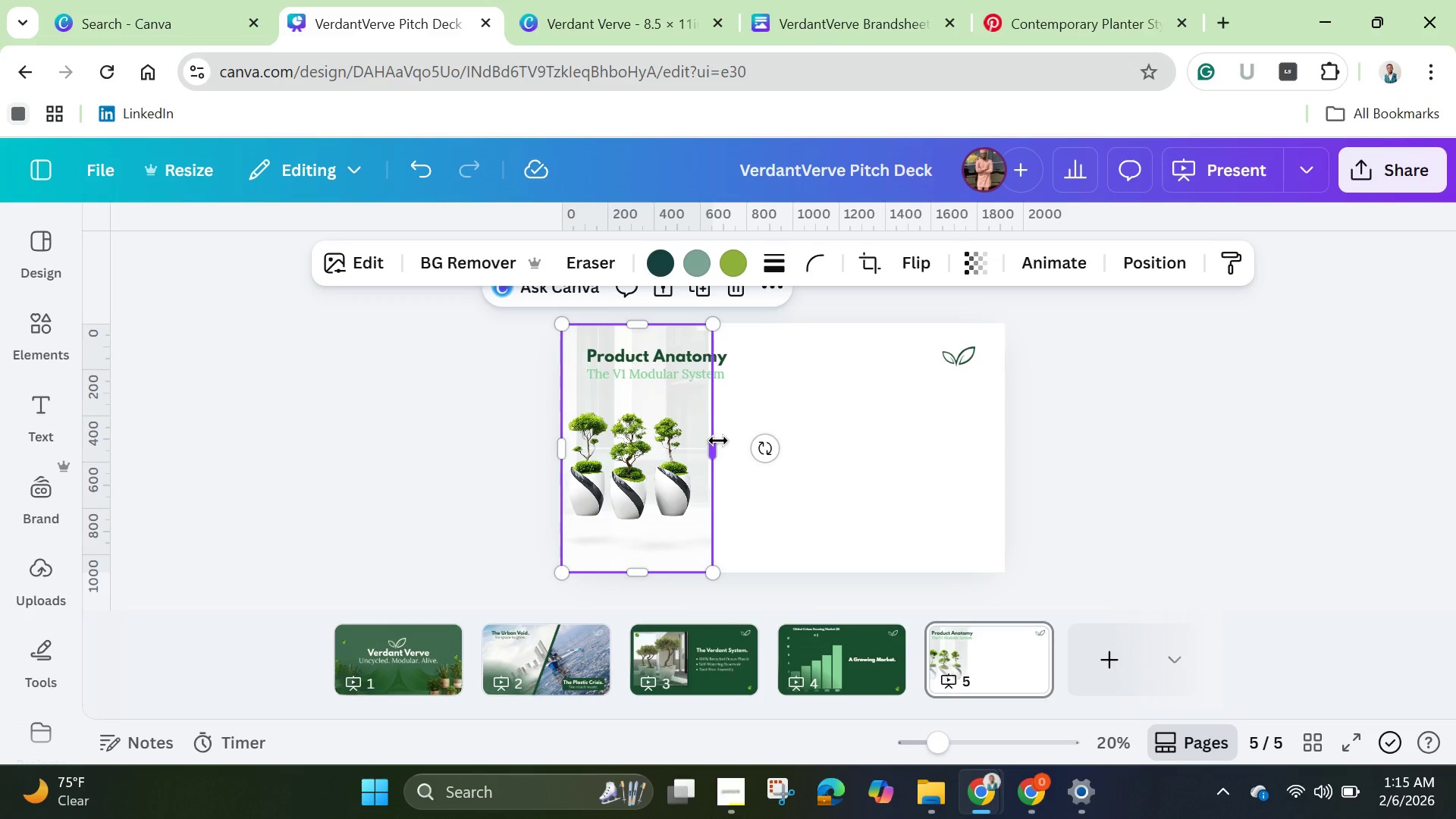 
left_click_drag(start_coordinate=[718, 441], to_coordinate=[1010, 466])
 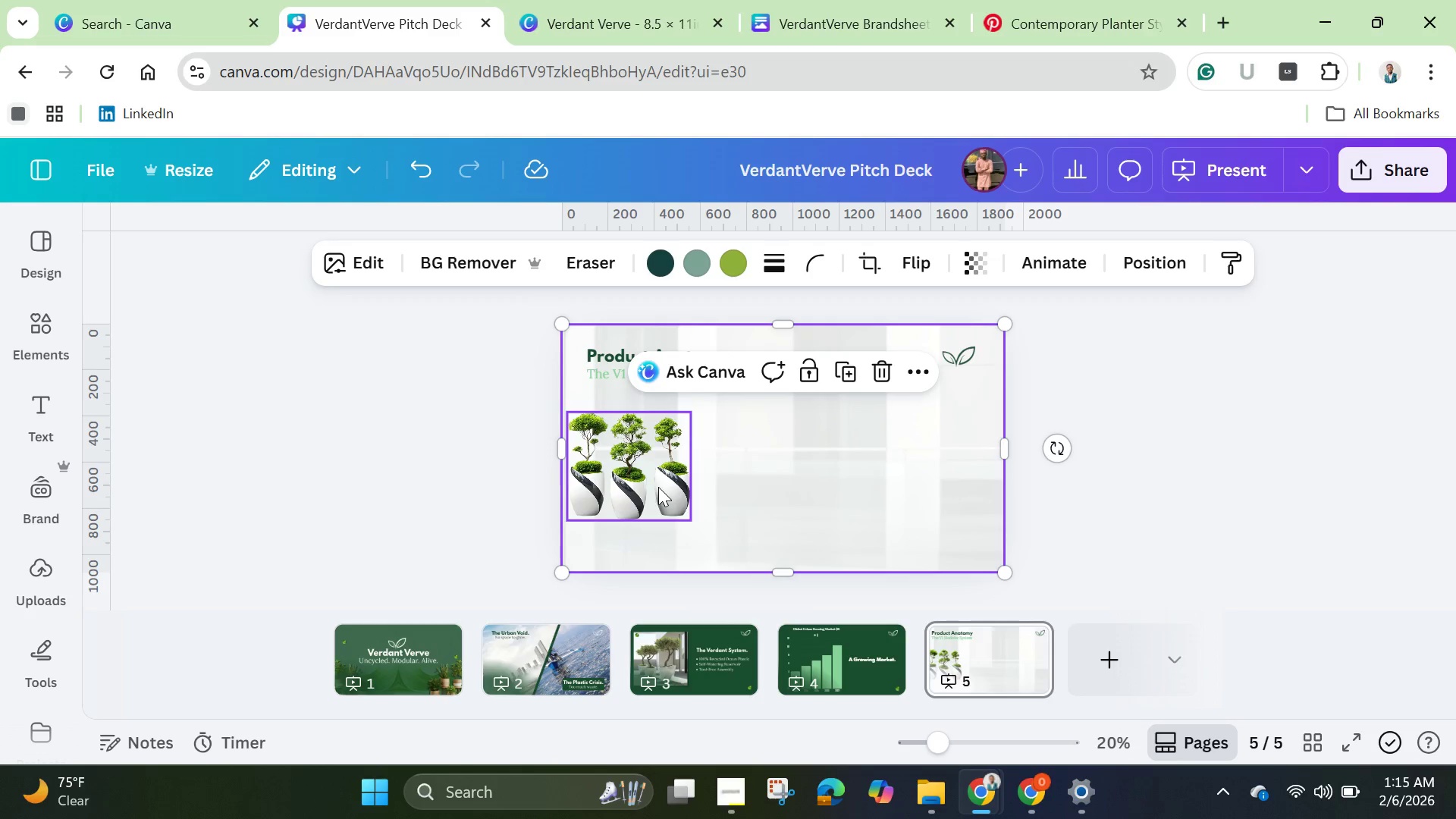 
left_click([658, 487])
 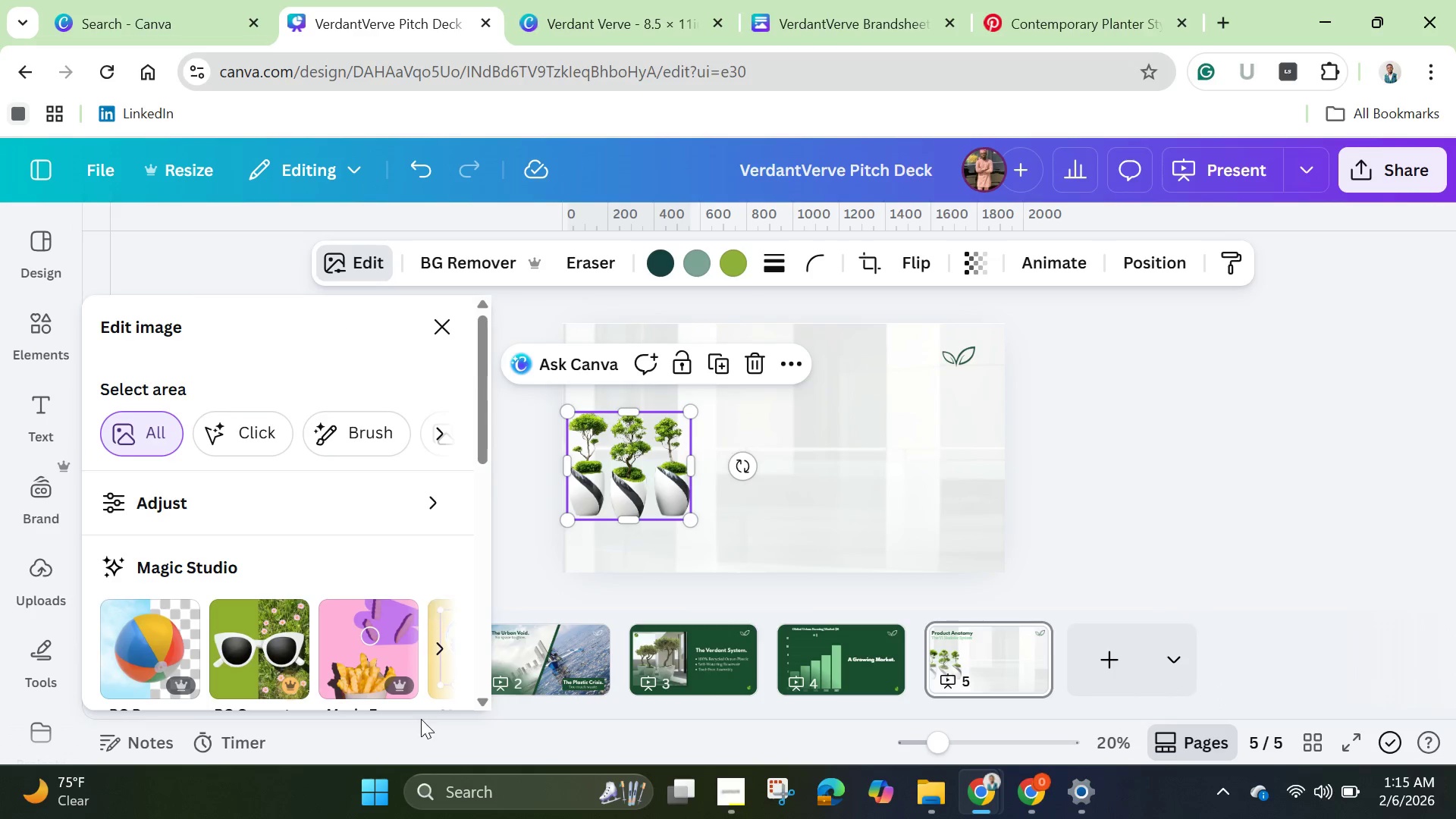 
scroll: coordinate [429, 541], scroll_direction: down, amount: 3.0
 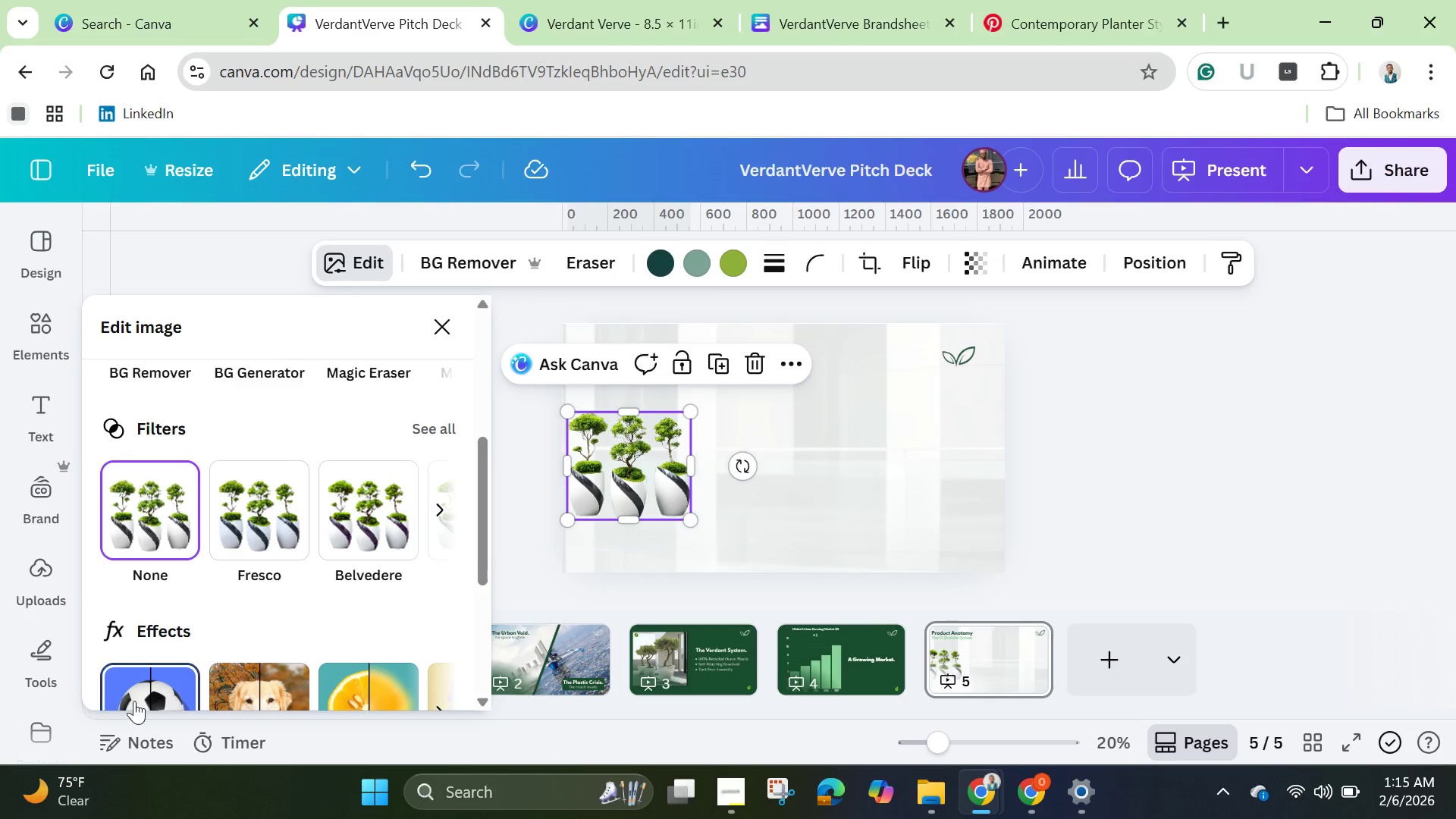 
left_click([136, 700])
 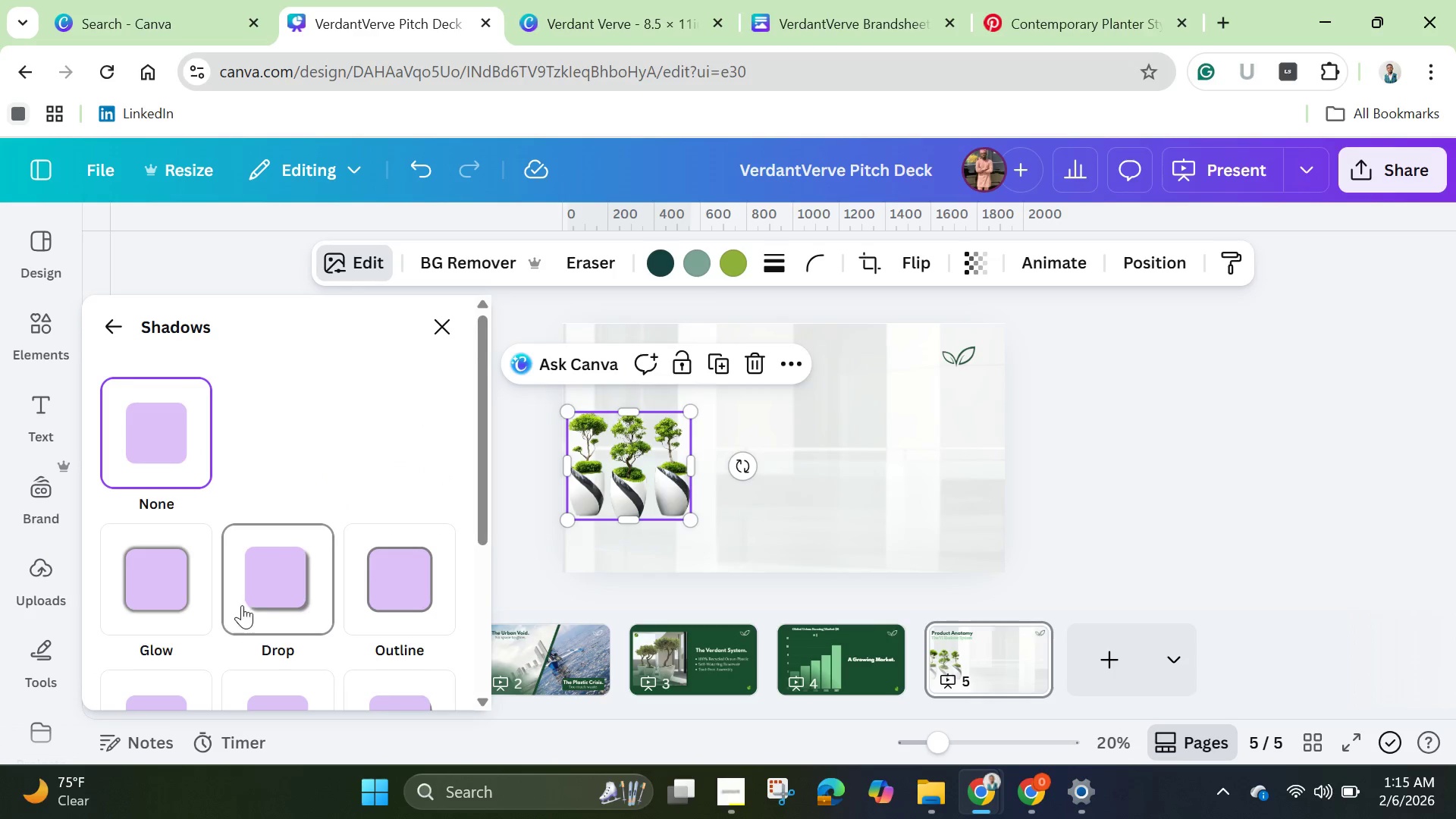 
left_click([269, 601])
 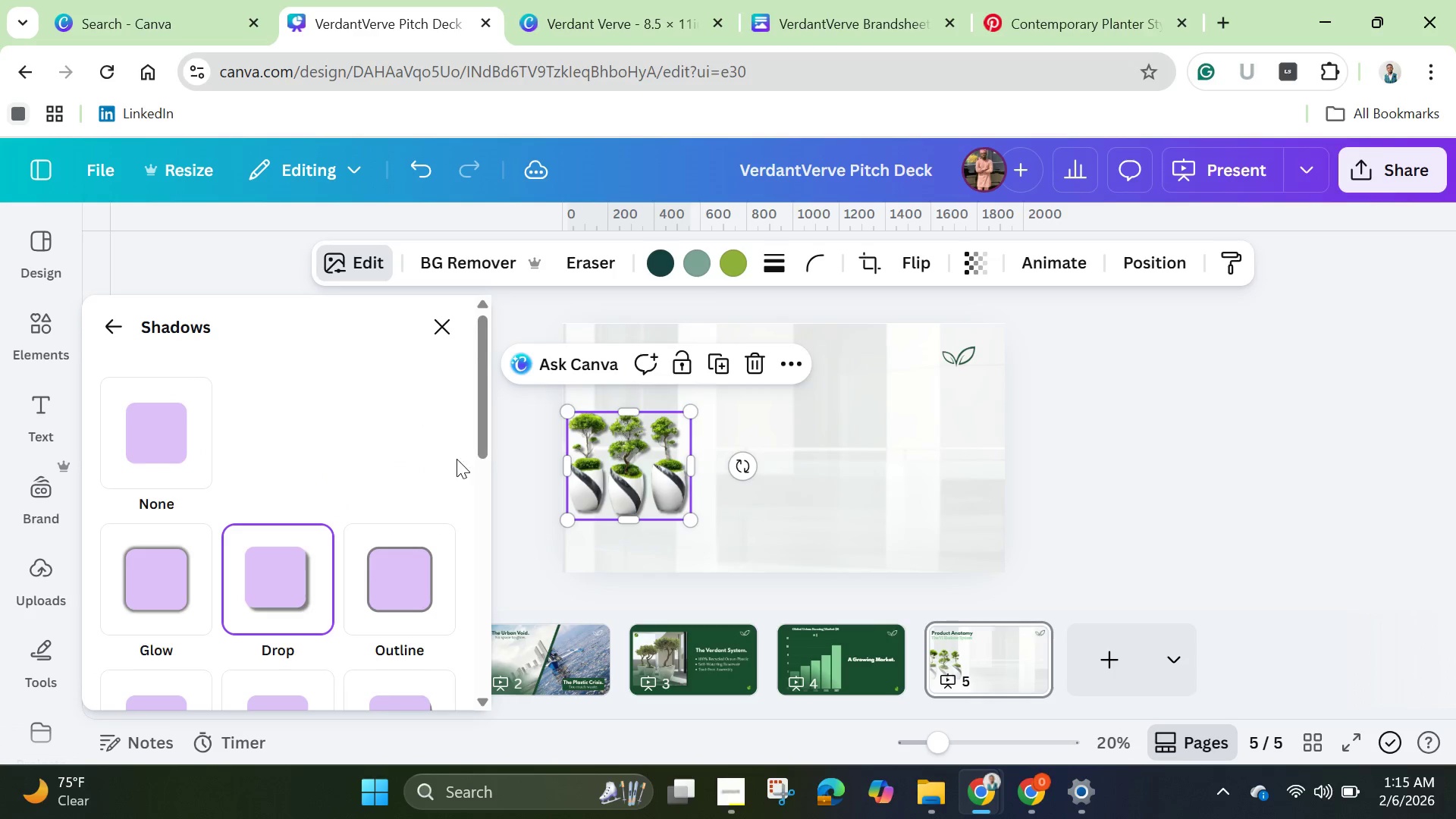 
left_click_drag(start_coordinate=[481, 447], to_coordinate=[479, 605])
 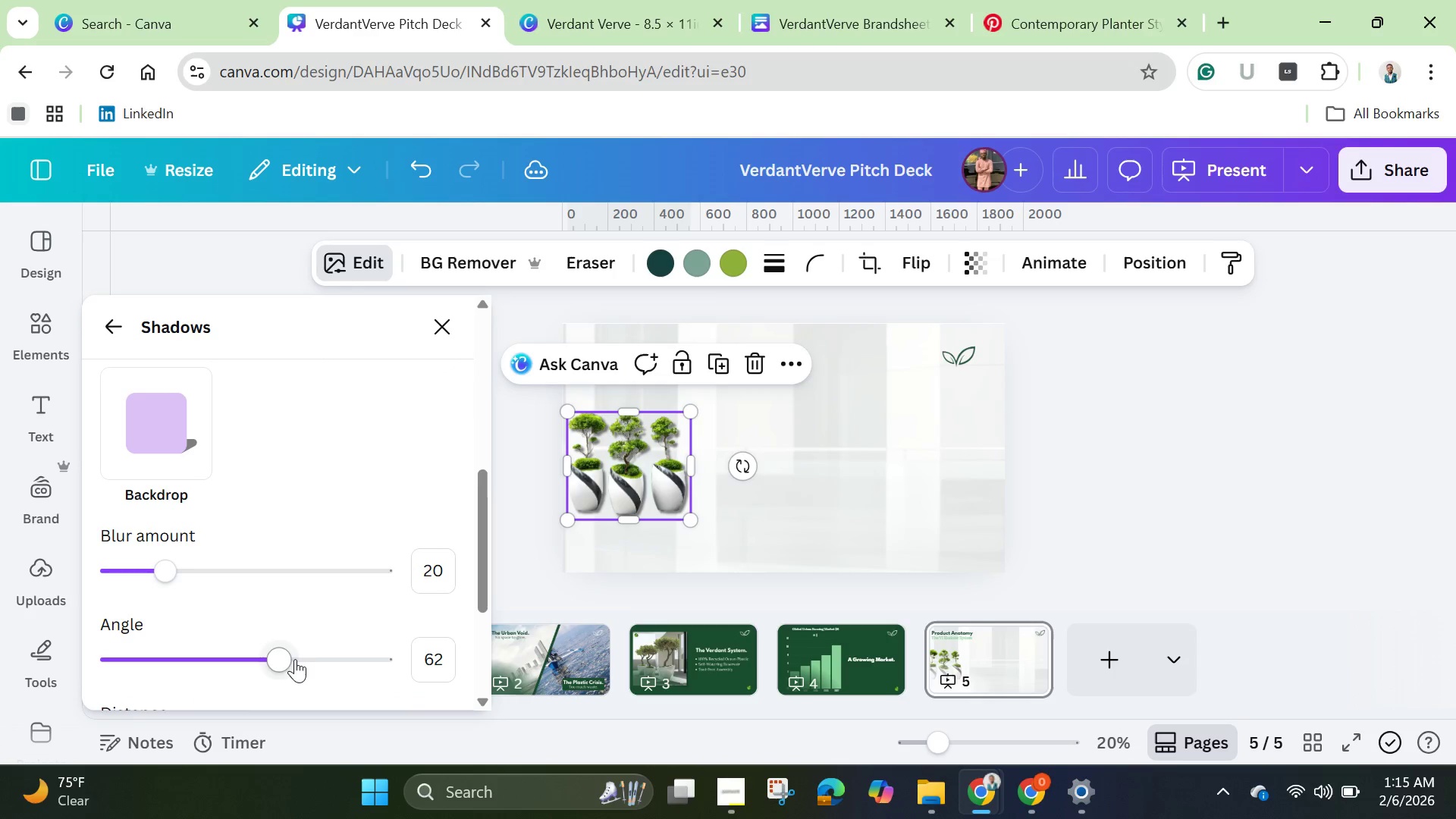 
left_click_drag(start_coordinate=[278, 657], to_coordinate=[297, 688])
 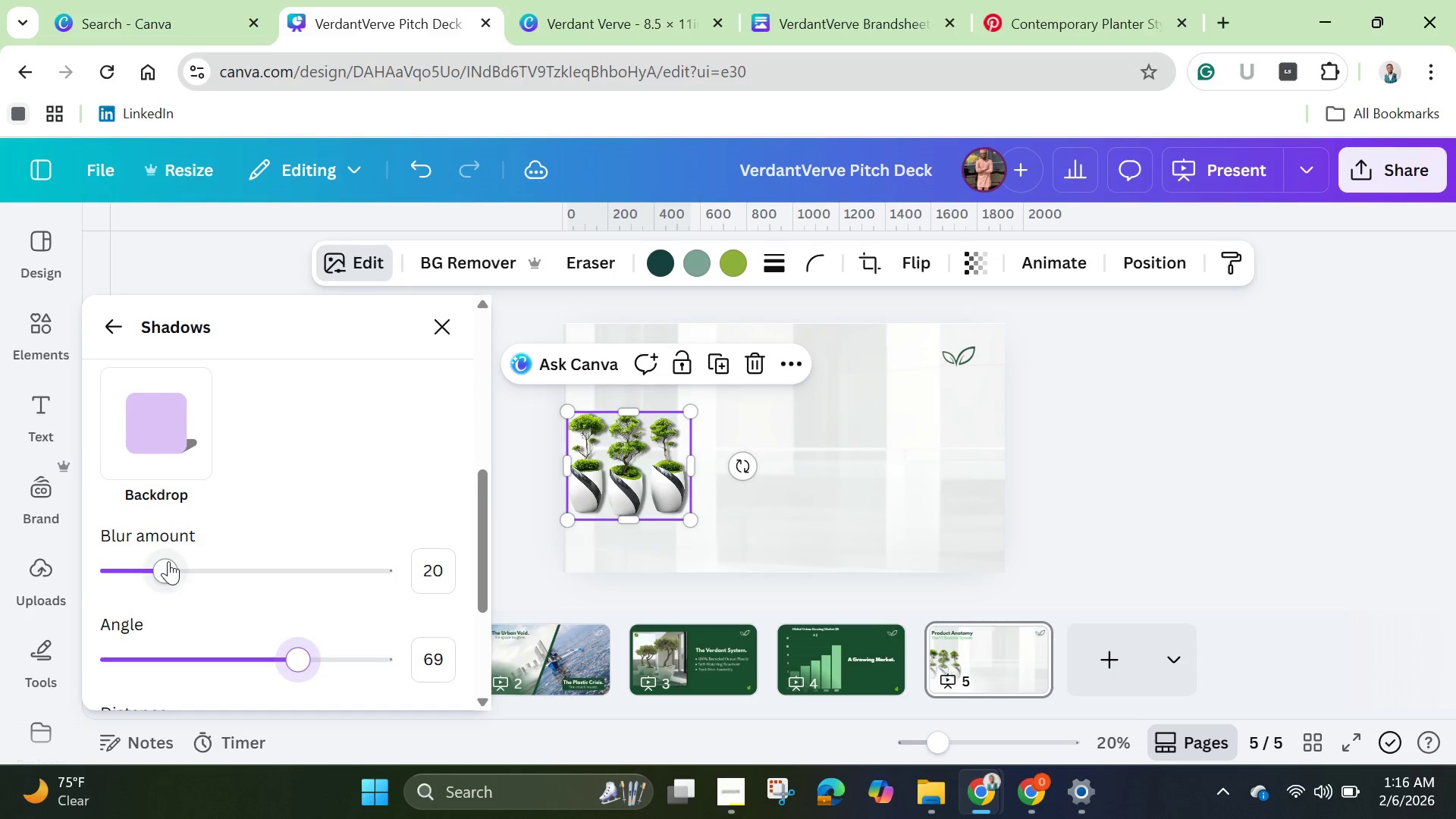 
left_click_drag(start_coordinate=[168, 561], to_coordinate=[190, 579])
 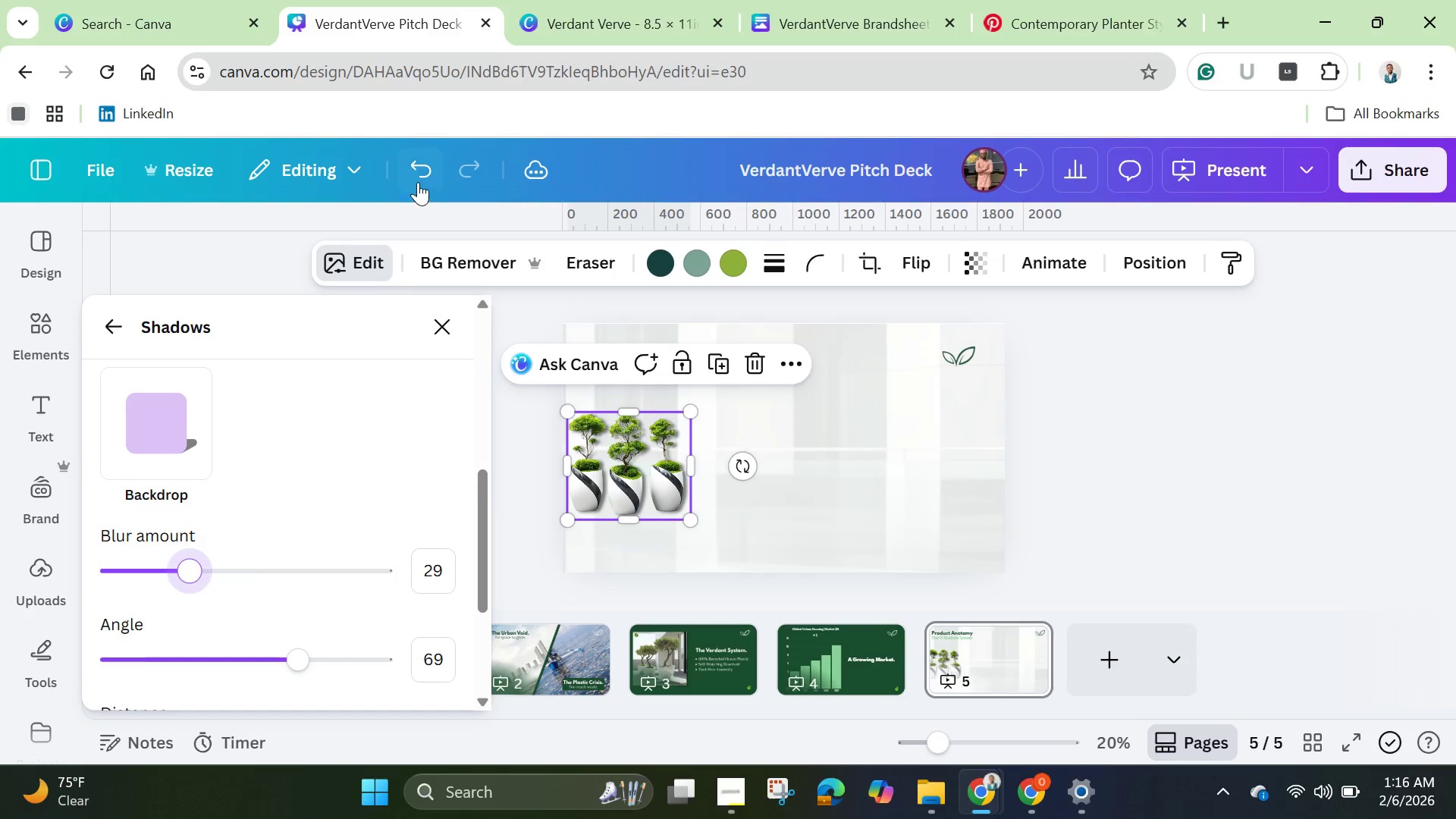 
left_click([418, 177])
 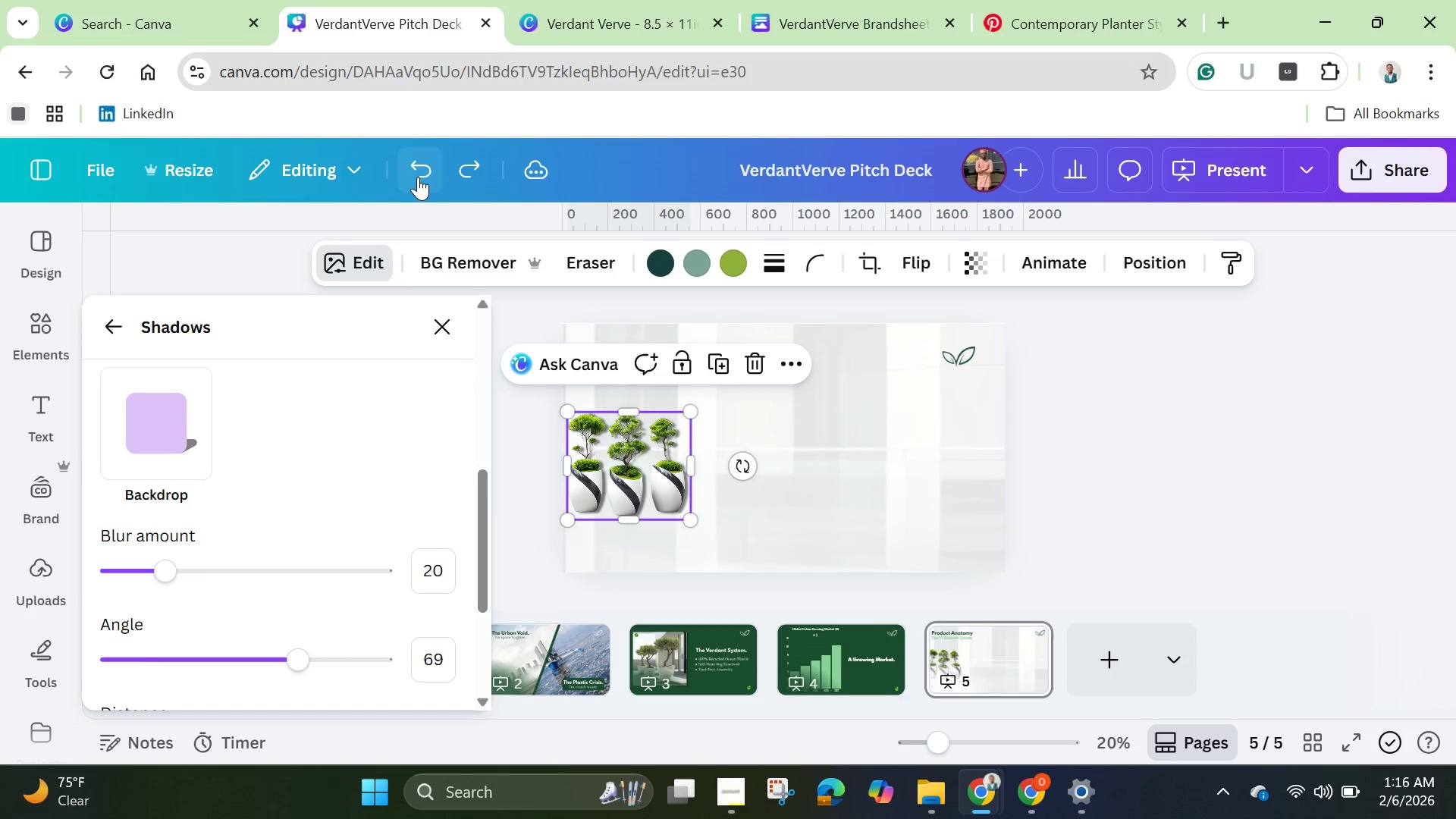 
left_click([418, 177])
 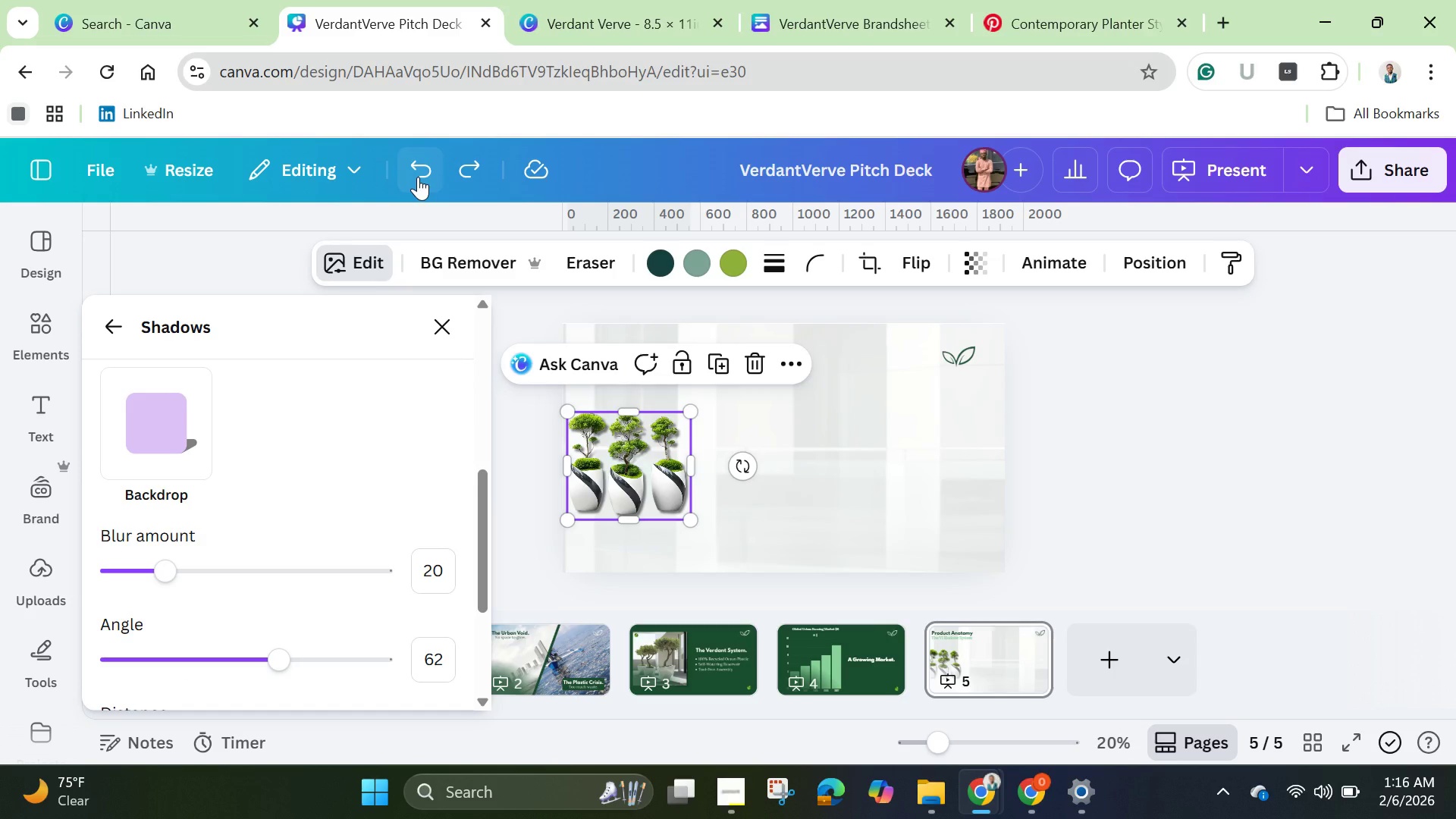 
left_click([418, 177])
 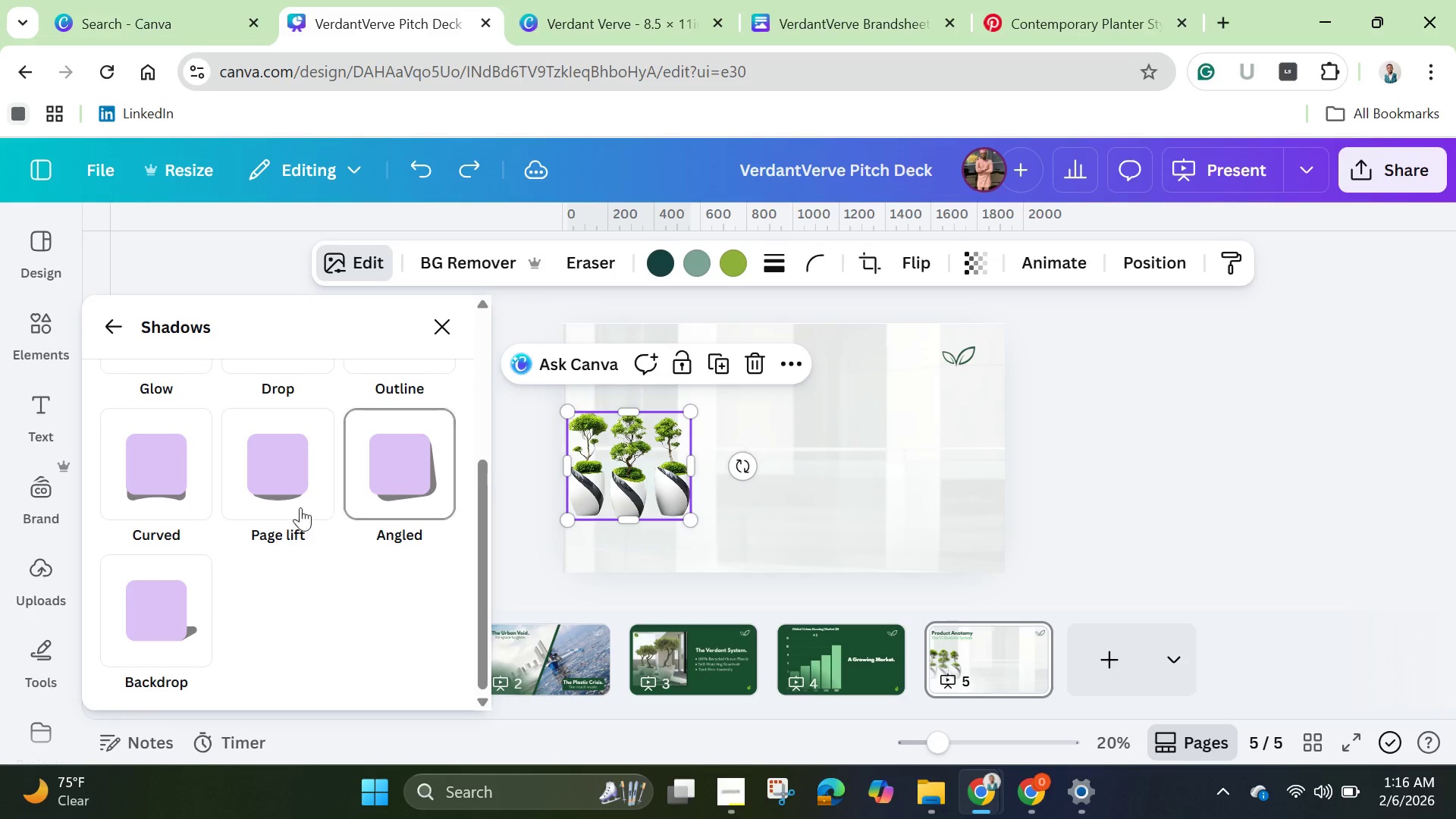 
scroll: coordinate [288, 494], scroll_direction: none, amount: 0.0
 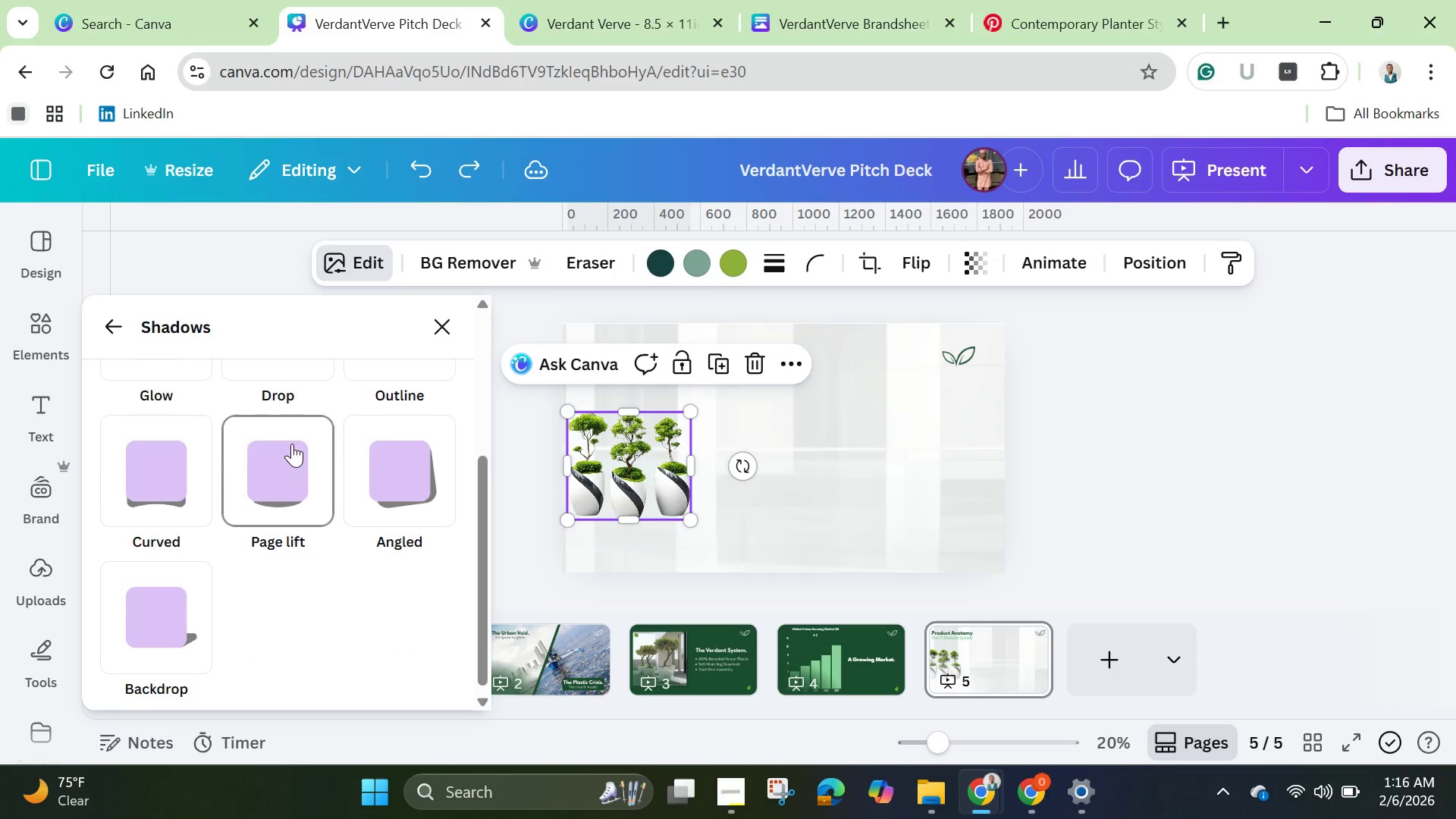 
scroll: coordinate [292, 444], scroll_direction: up, amount: 1.0
 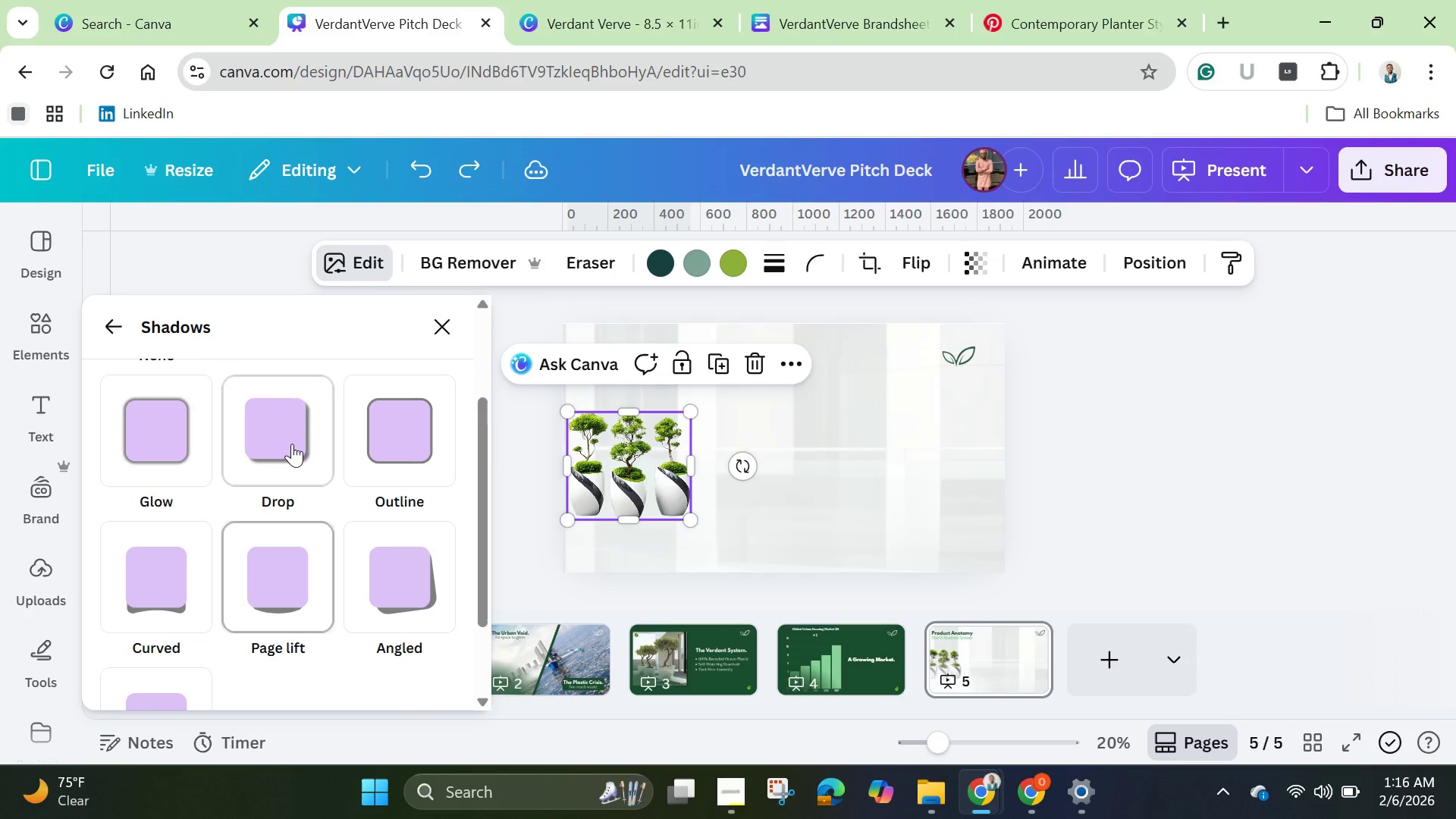 
left_click([292, 444])
 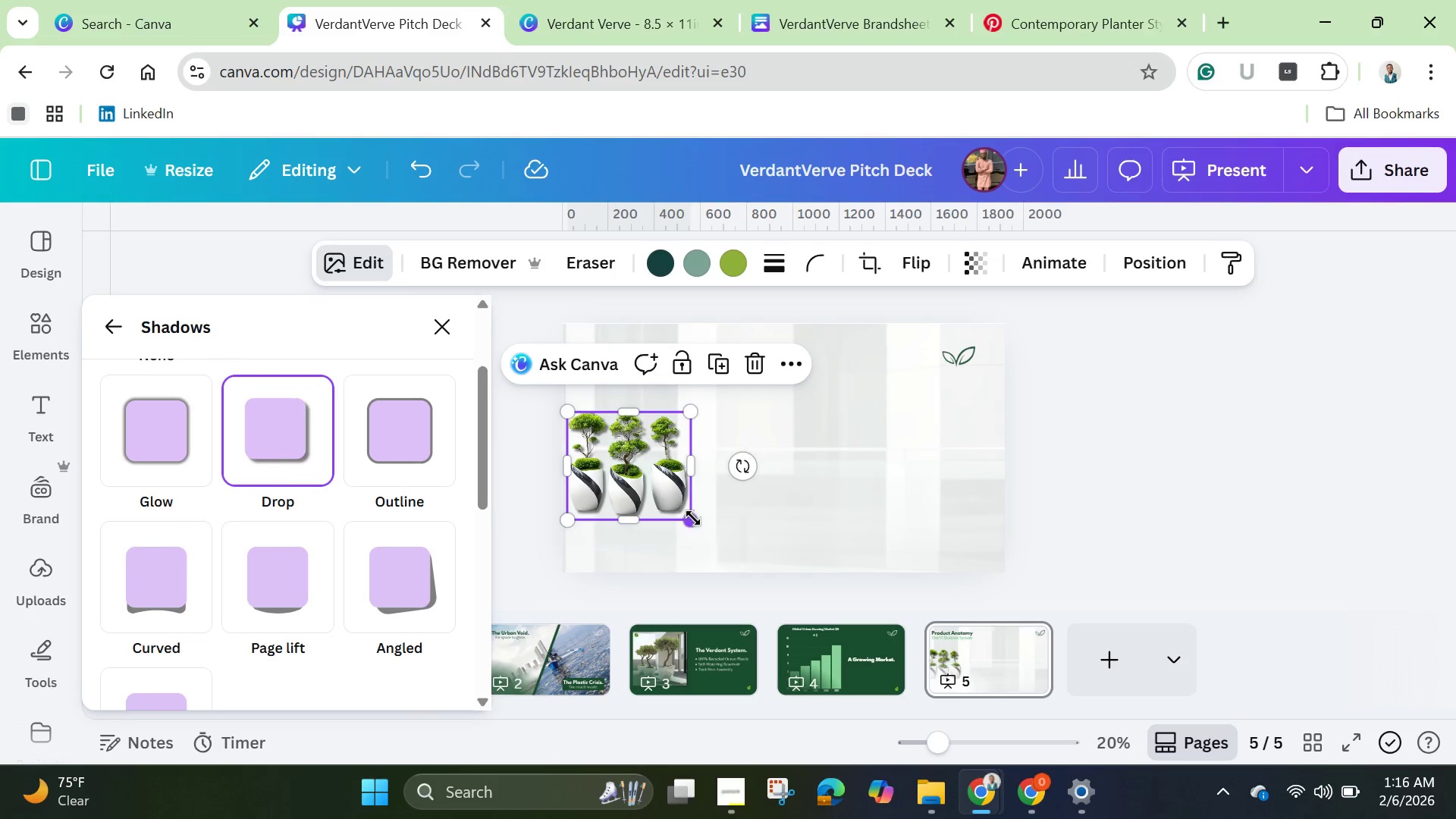 
left_click_drag(start_coordinate=[693, 518], to_coordinate=[742, 573])
 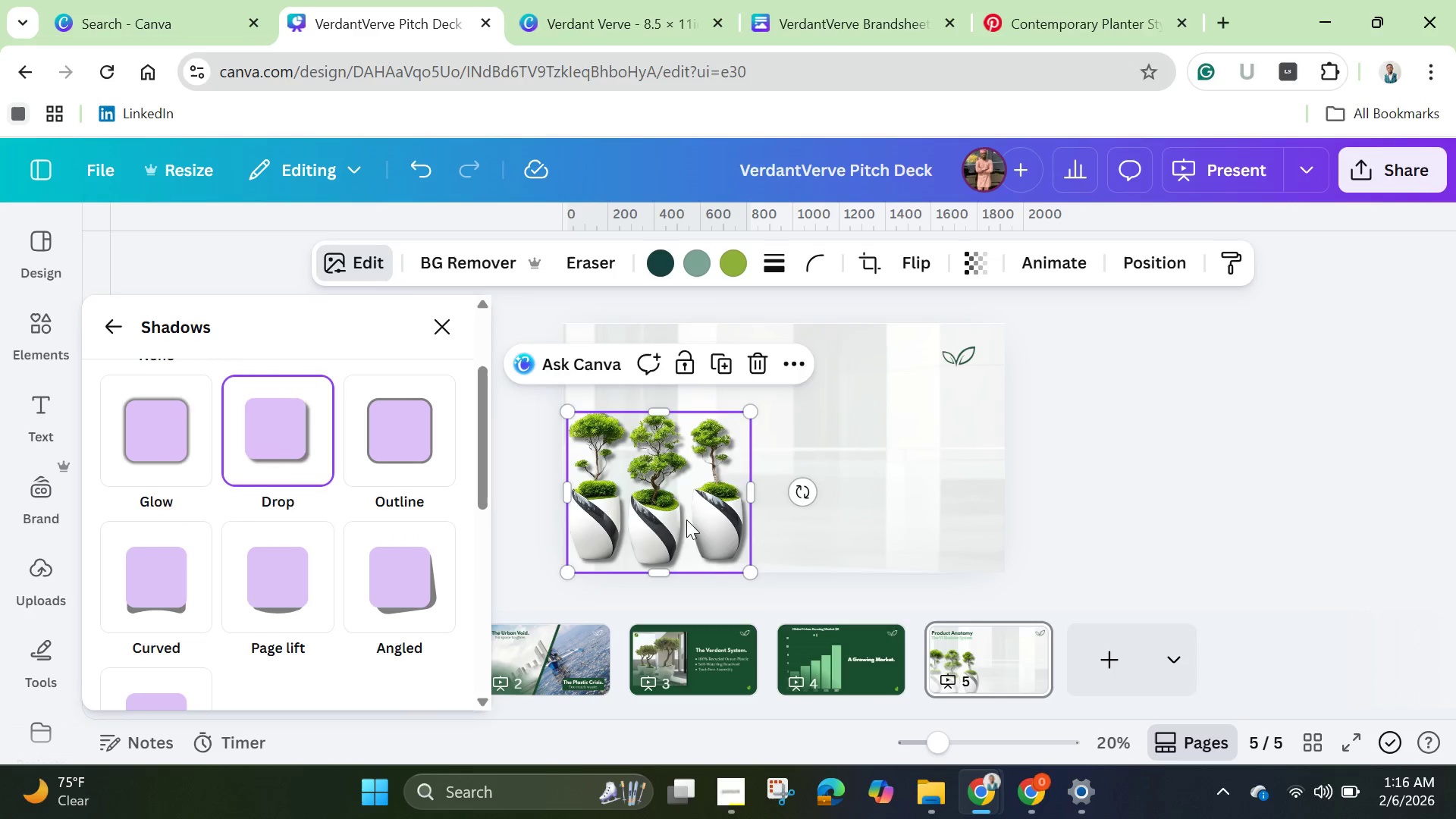 
left_click_drag(start_coordinate=[686, 519], to_coordinate=[702, 505])
 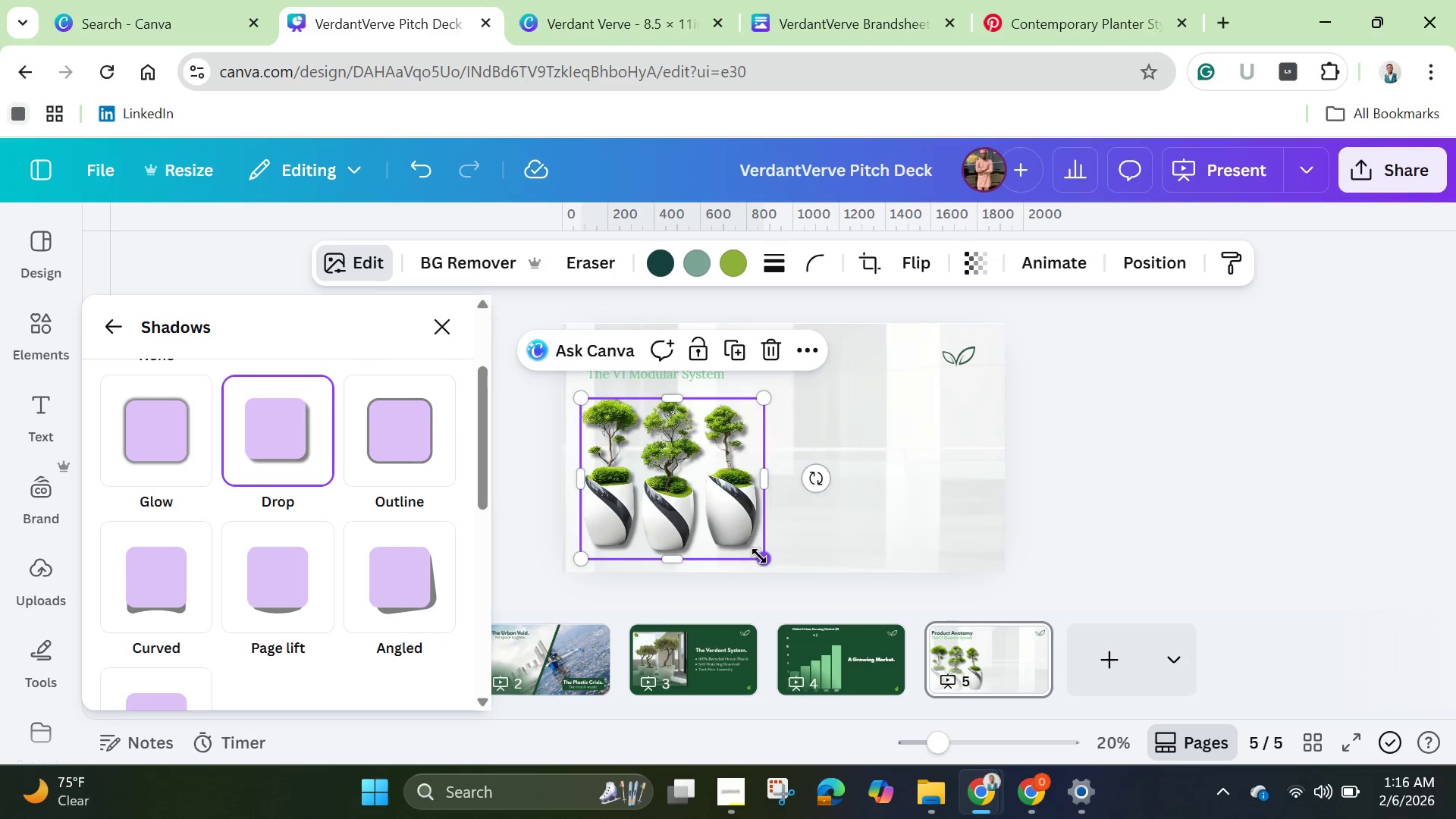 
left_click_drag(start_coordinate=[761, 556], to_coordinate=[775, 570])
 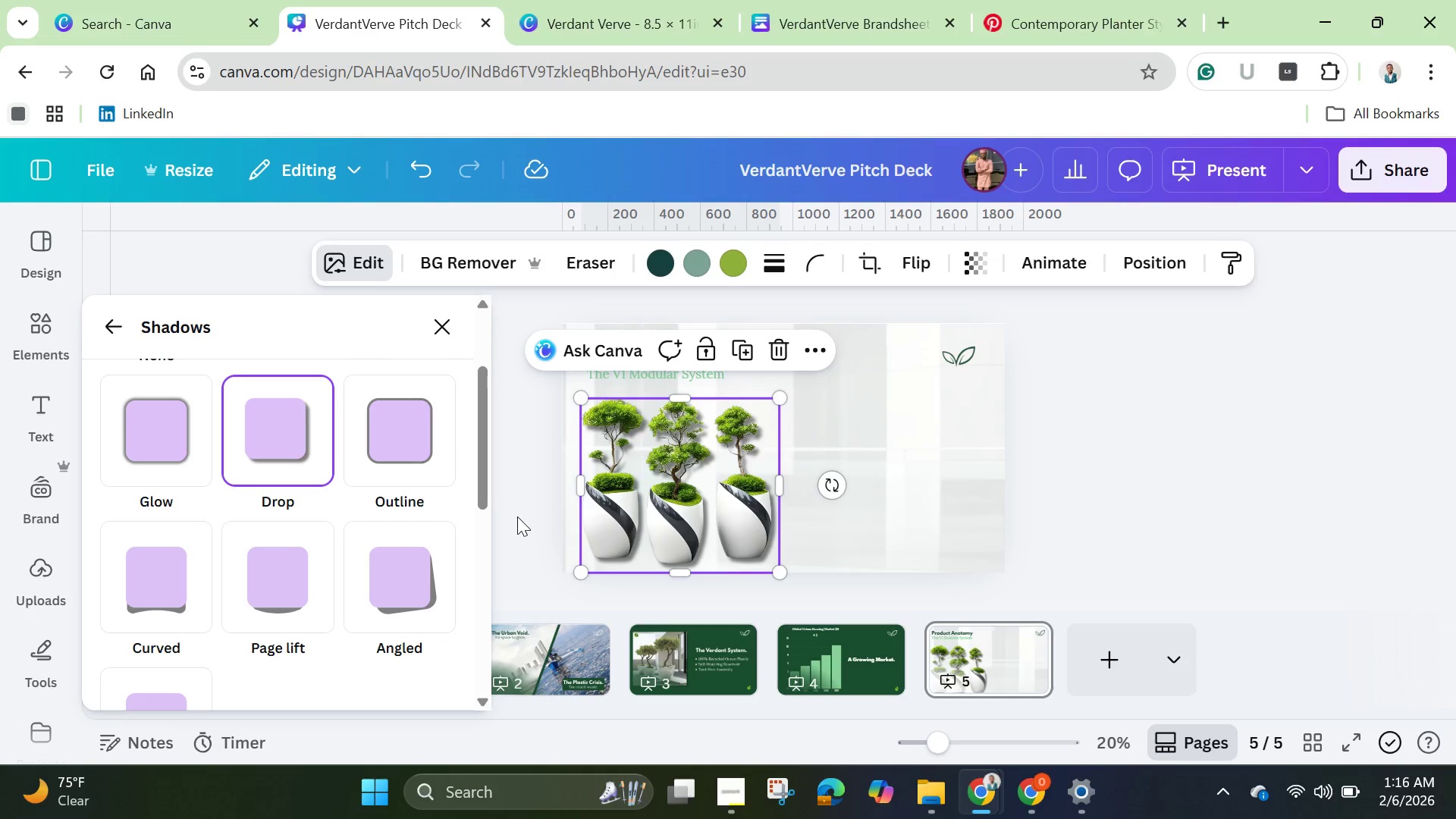 
left_click([515, 514])
 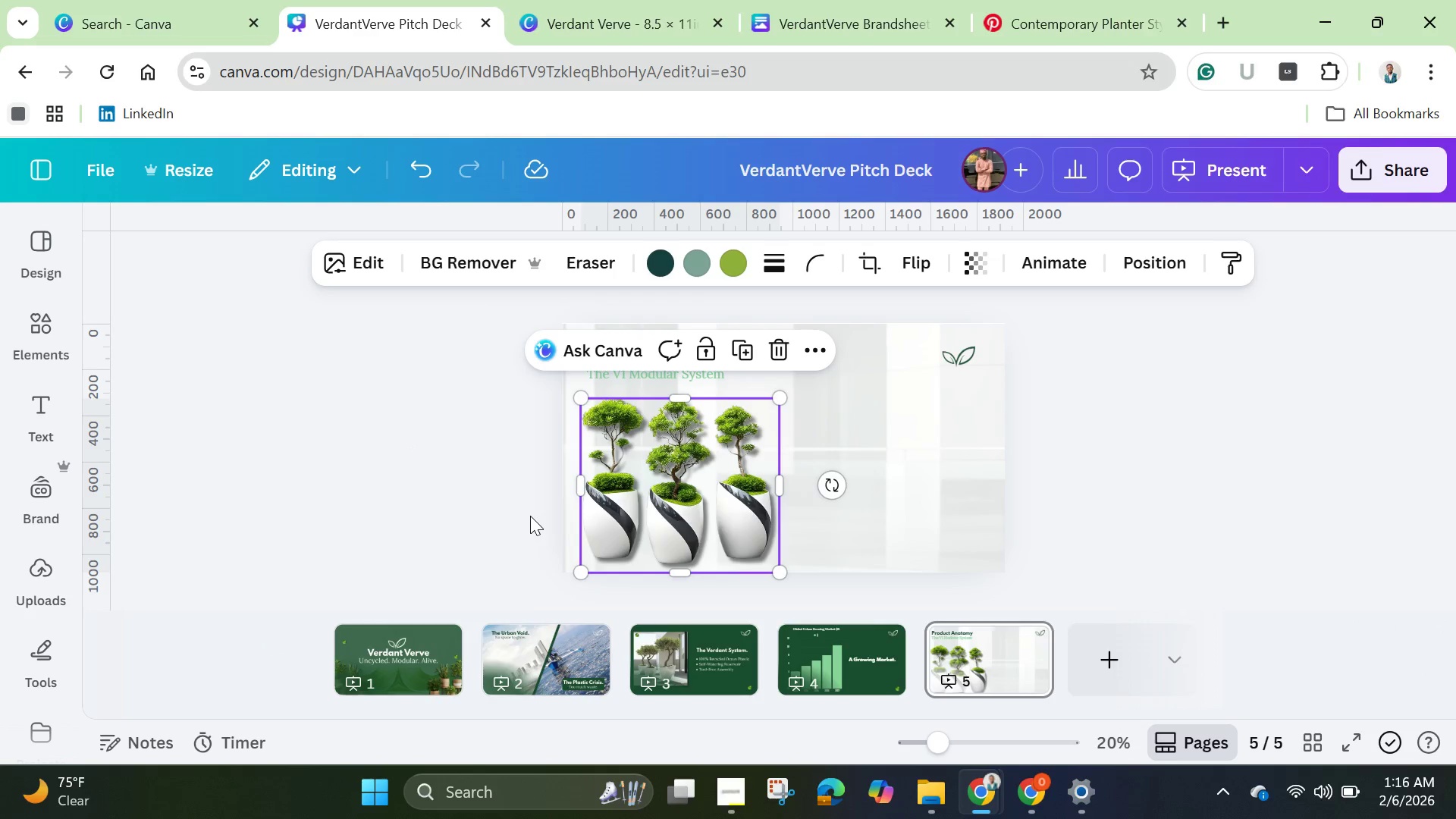 
left_click([530, 516])
 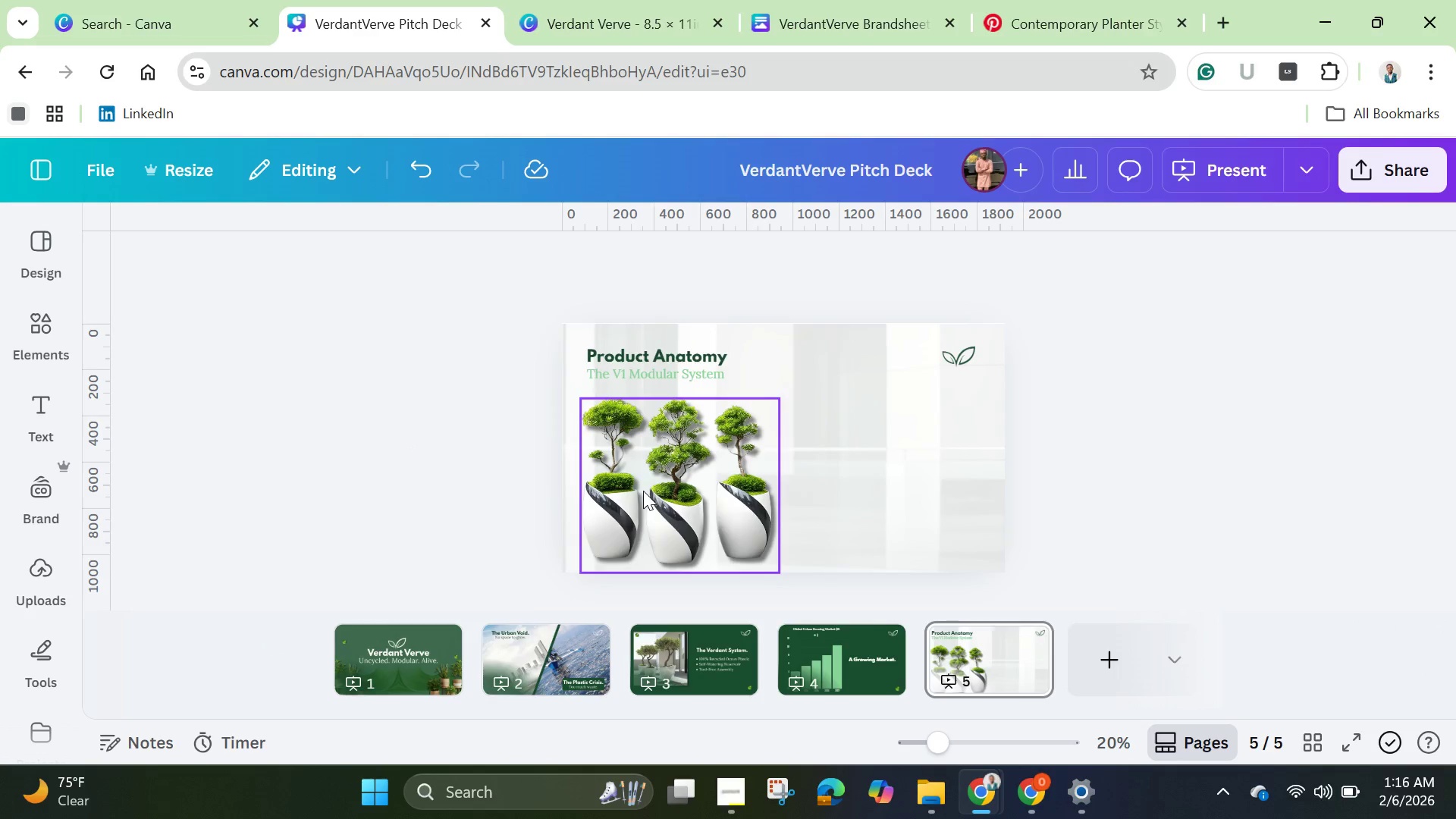 
left_click([643, 491])
 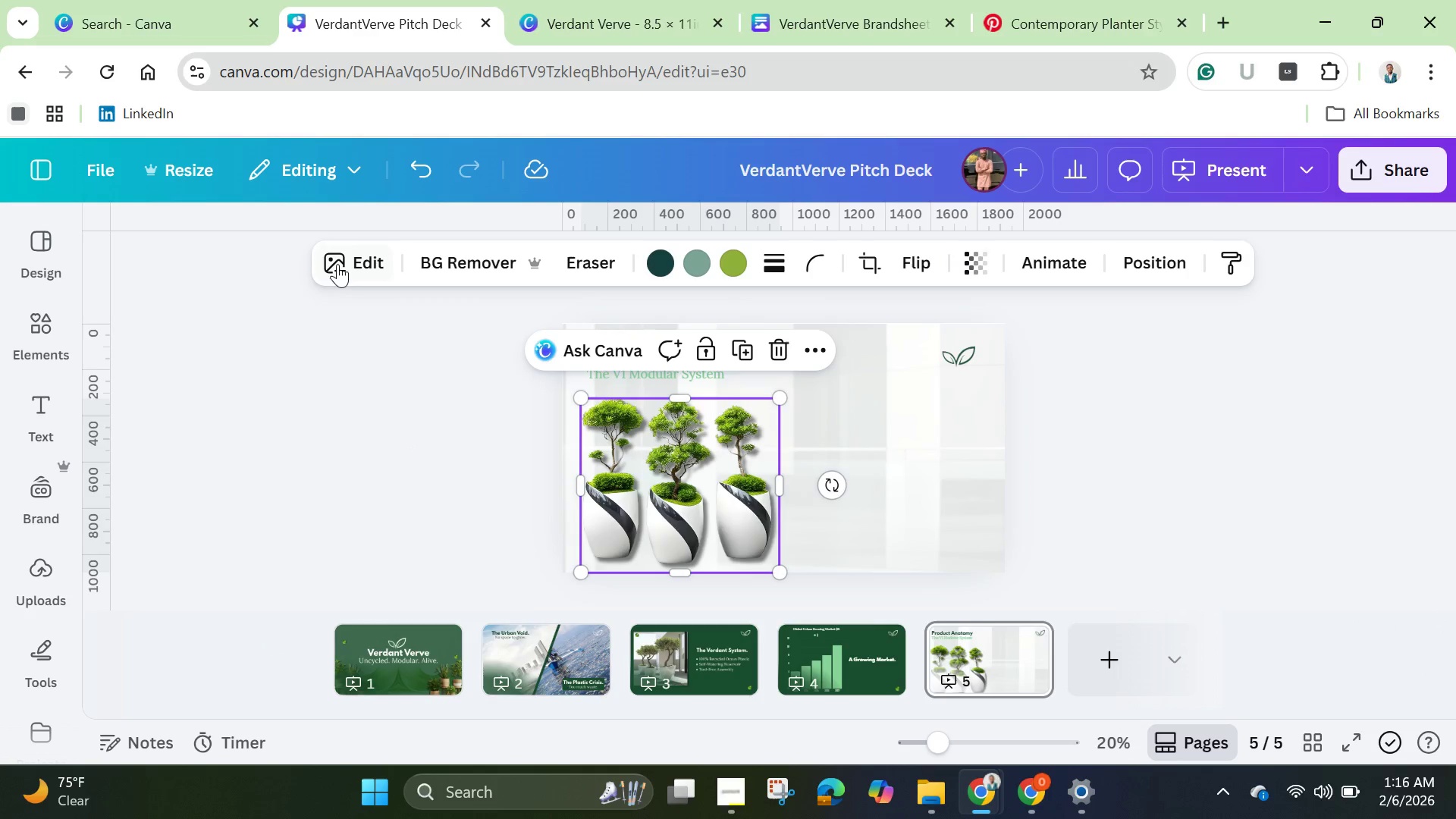 
left_click([336, 264])
 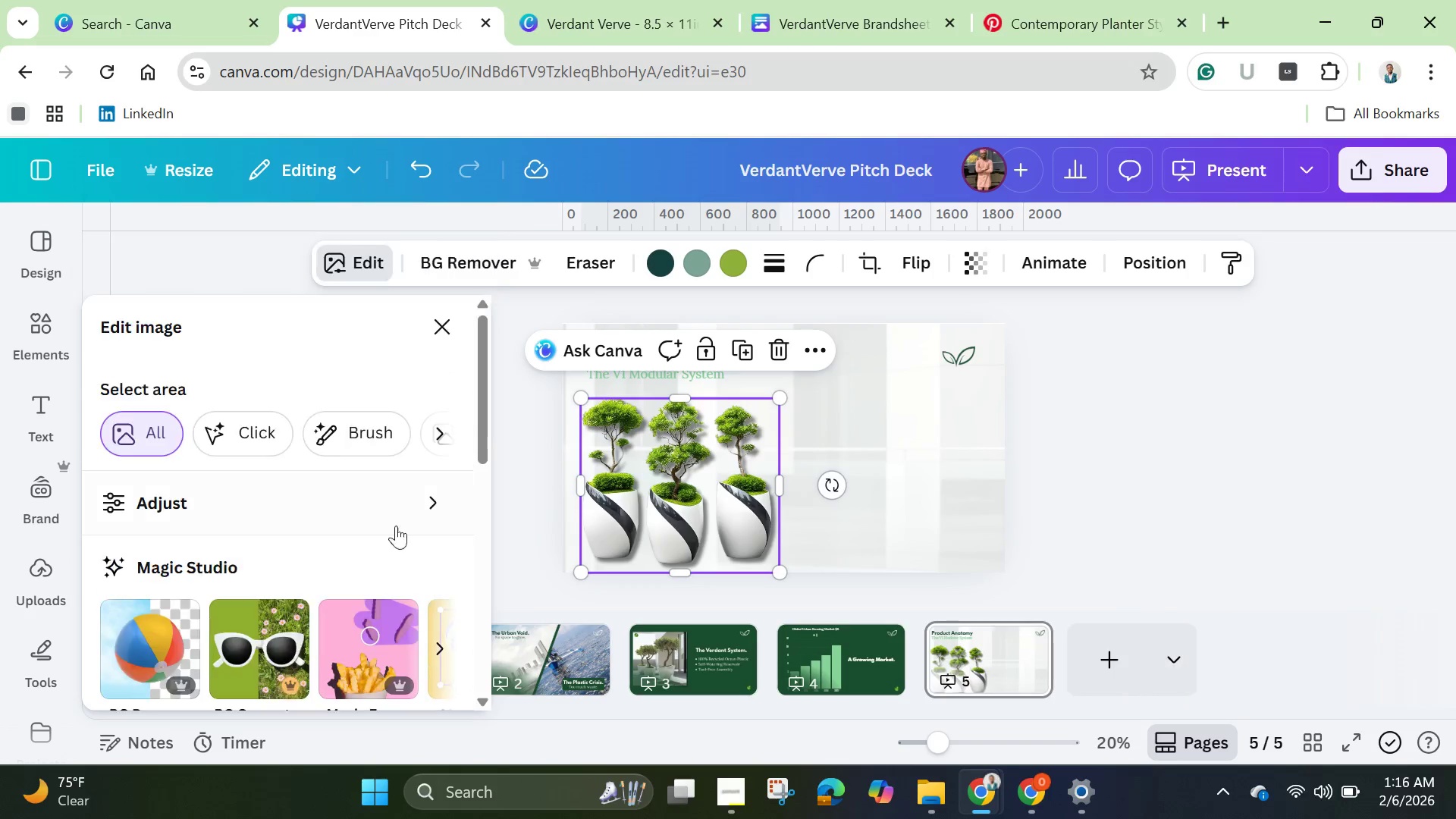 
scroll: coordinate [426, 573], scroll_direction: down, amount: 7.0
 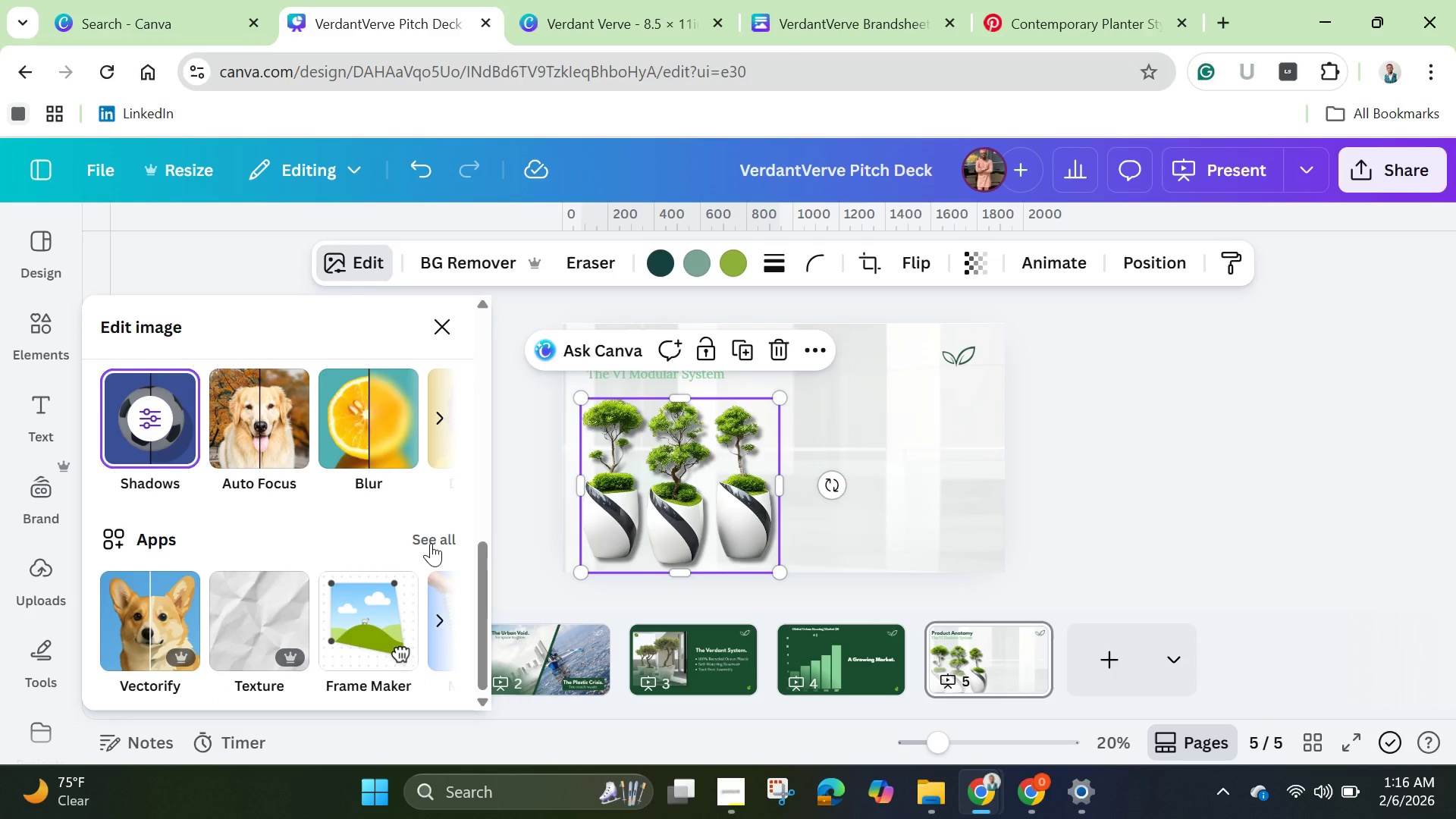 
left_click([431, 543])
 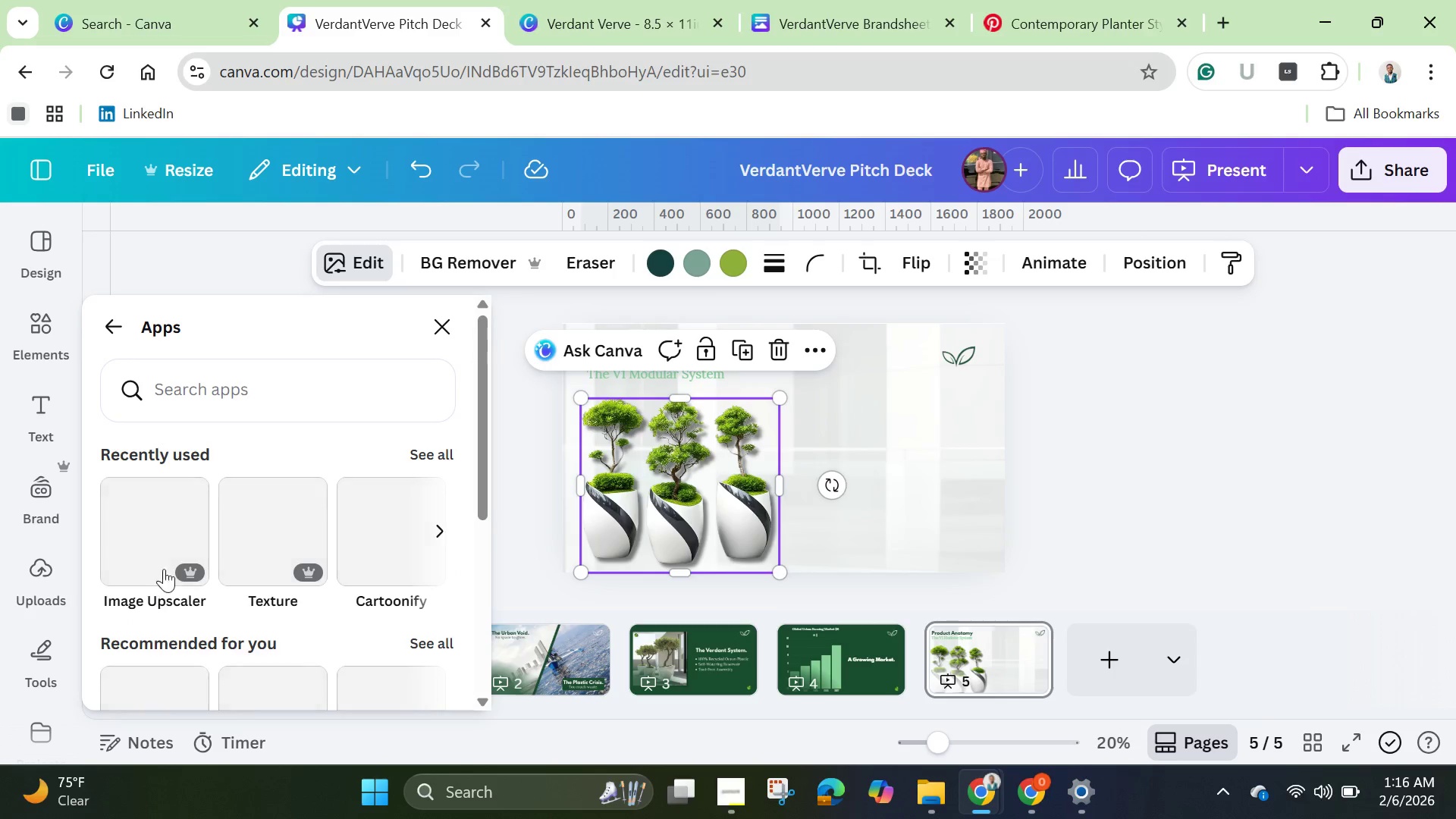 
left_click([166, 548])
 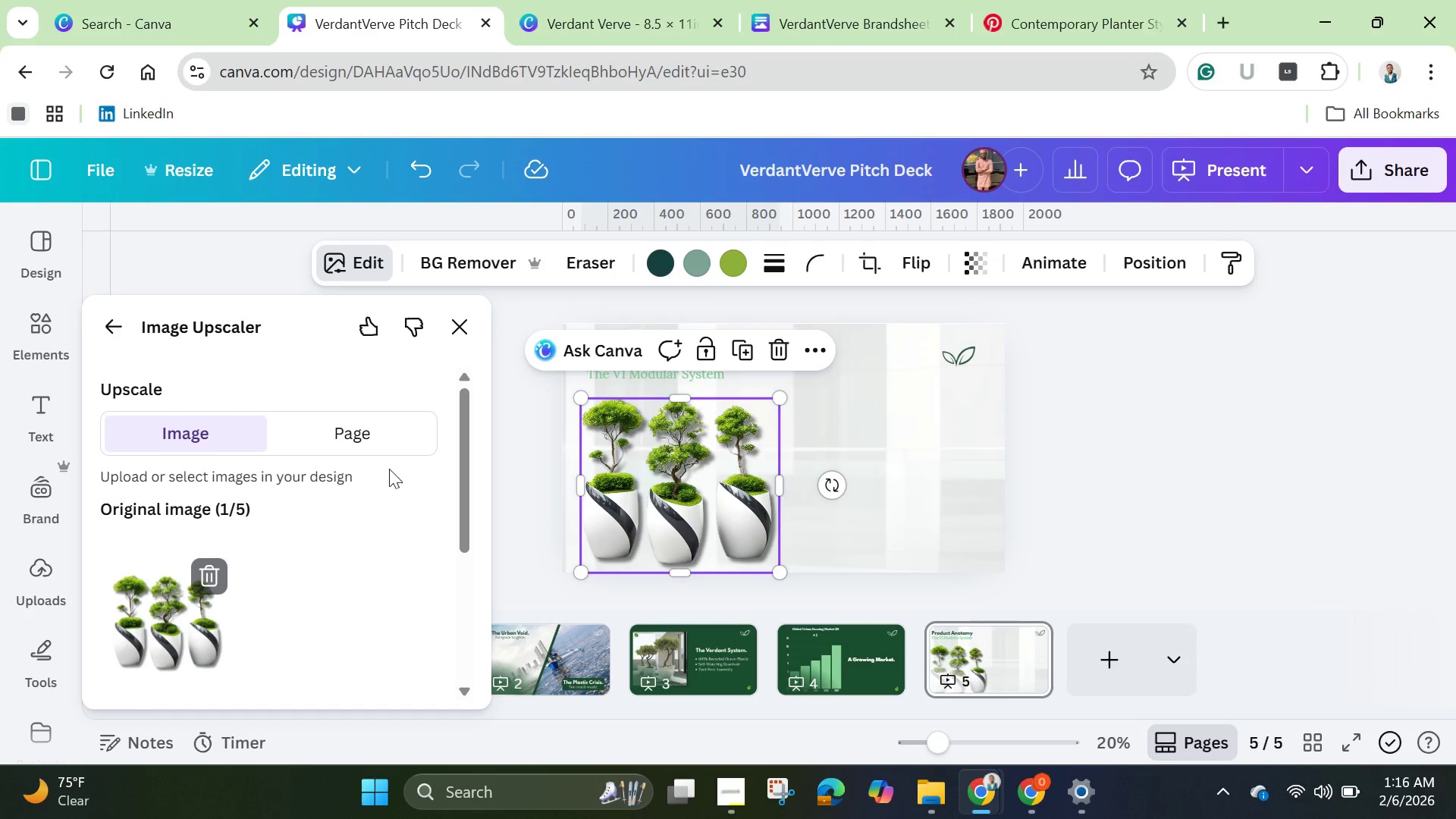 
wait(6.88)
 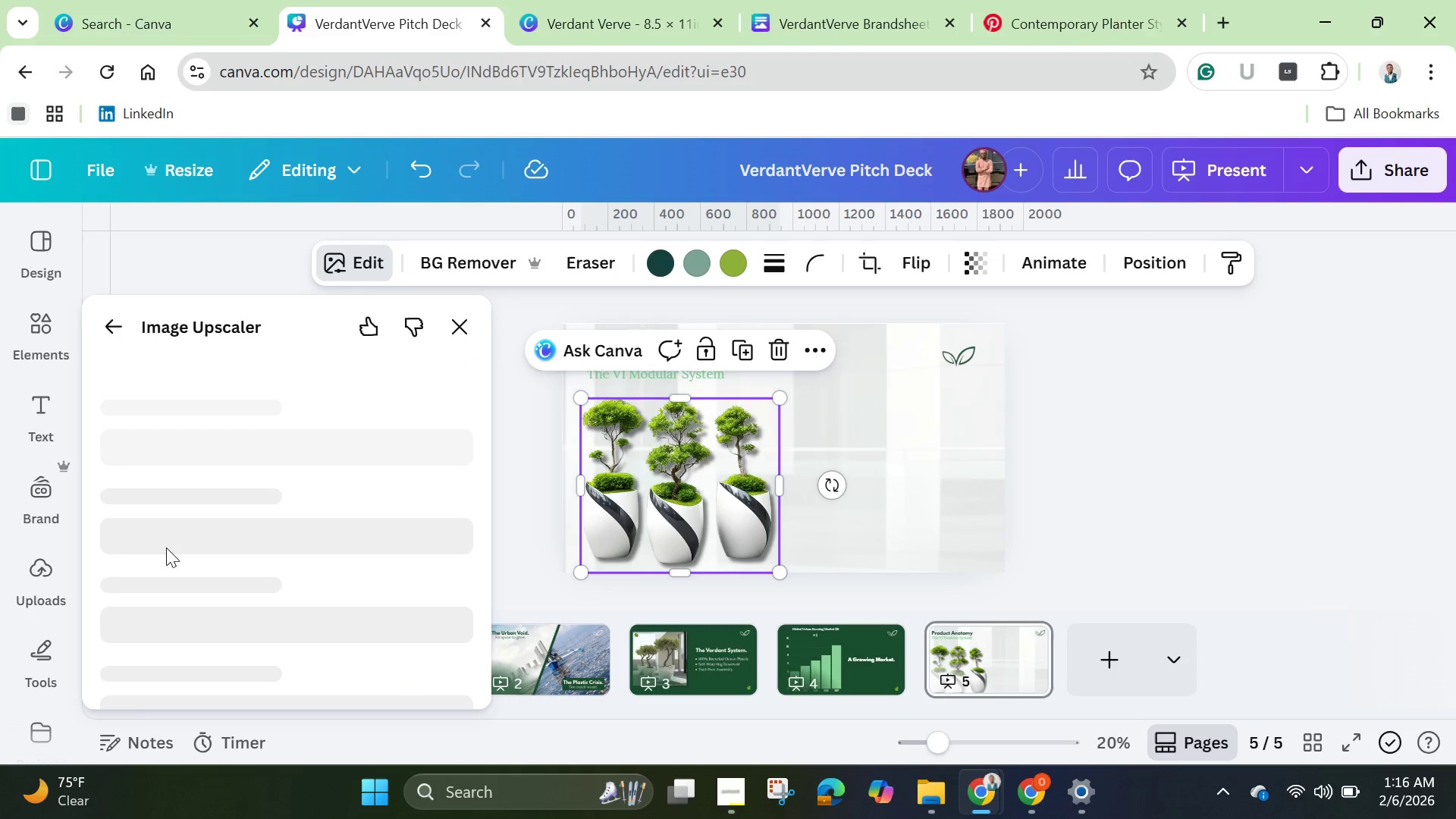 
scroll: coordinate [247, 614], scroll_direction: down, amount: 1.0
 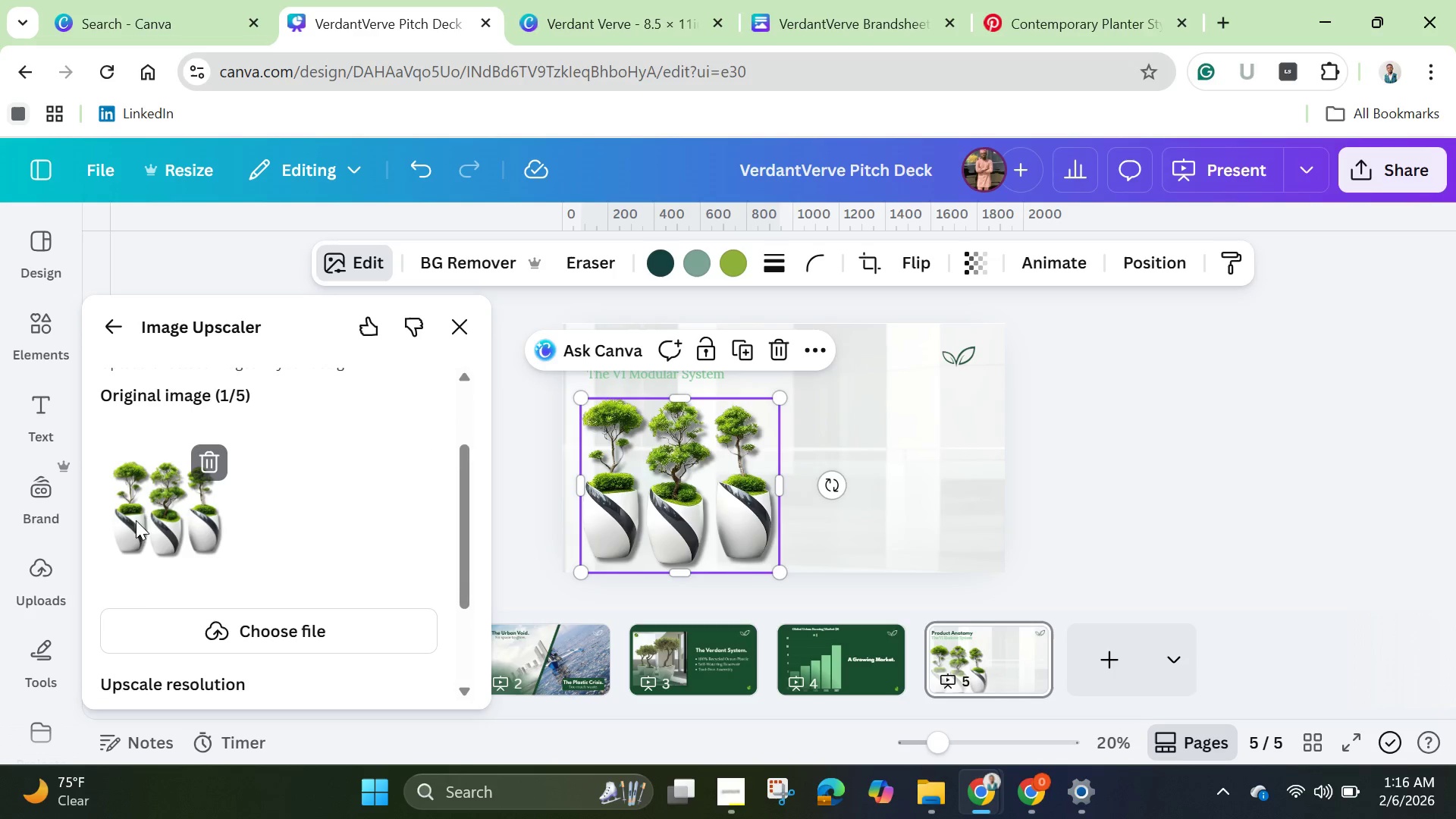 
left_click([139, 517])
 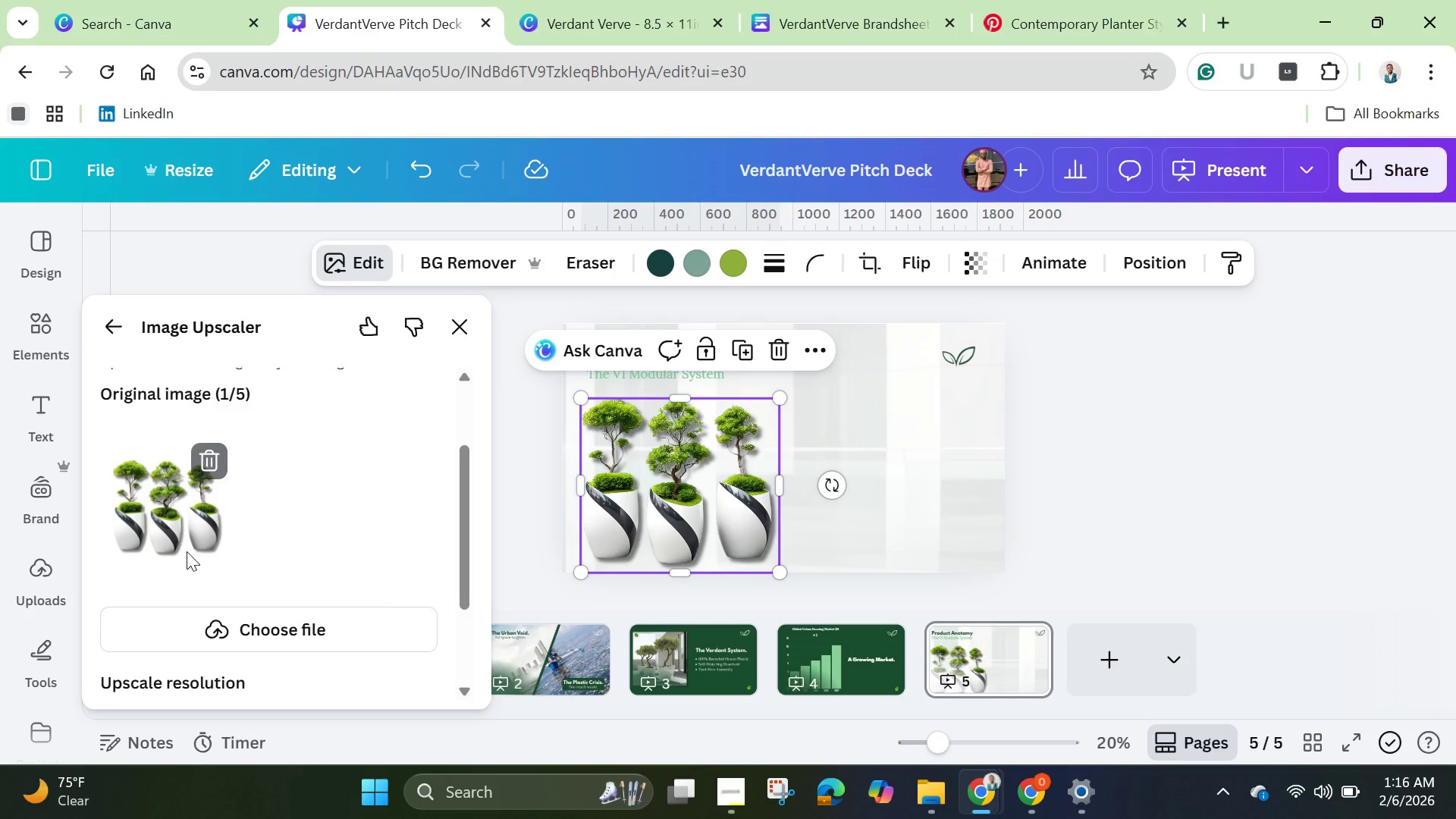 
scroll: coordinate [187, 552], scroll_direction: down, amount: 2.0
 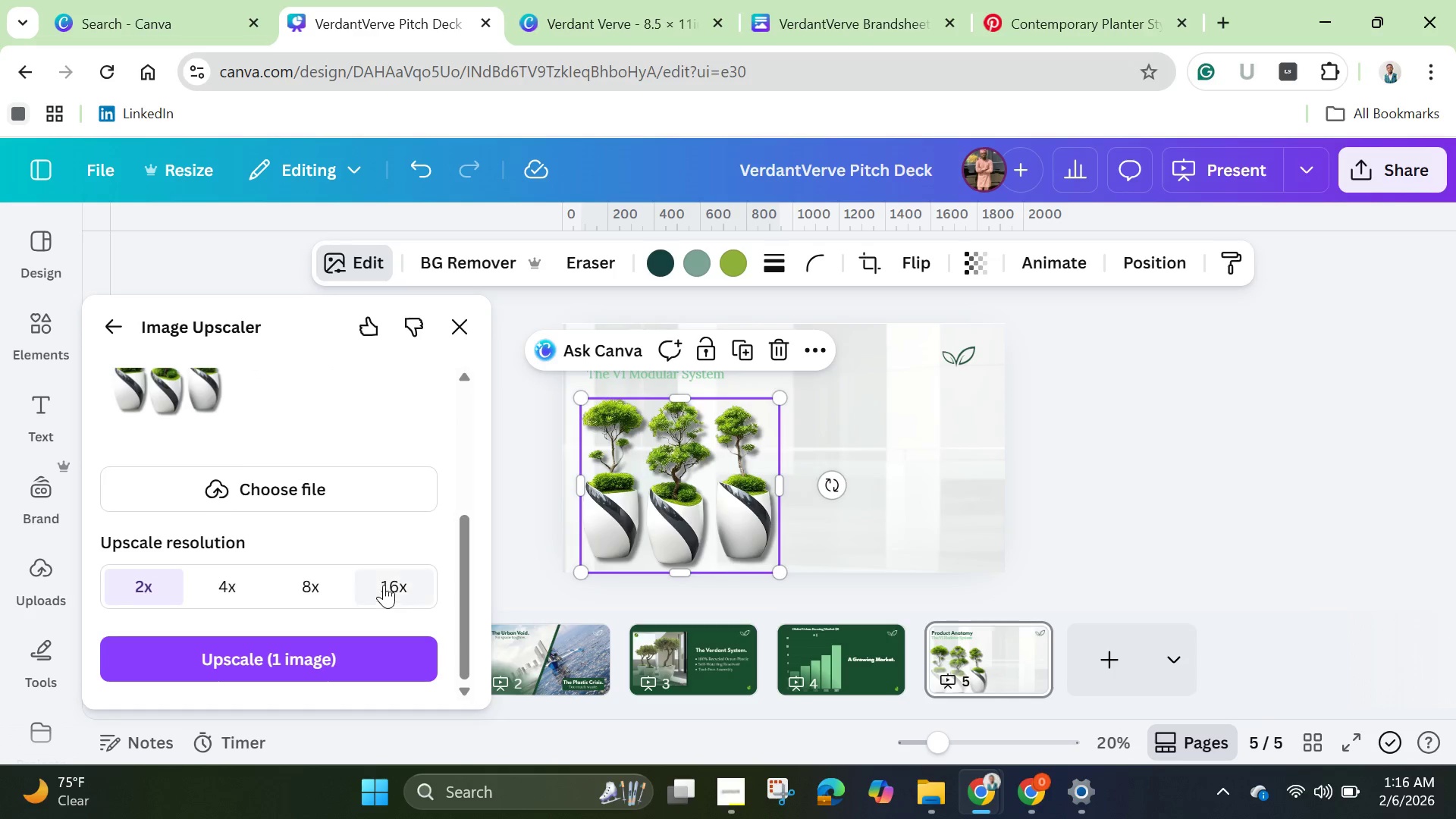 
left_click([387, 582])
 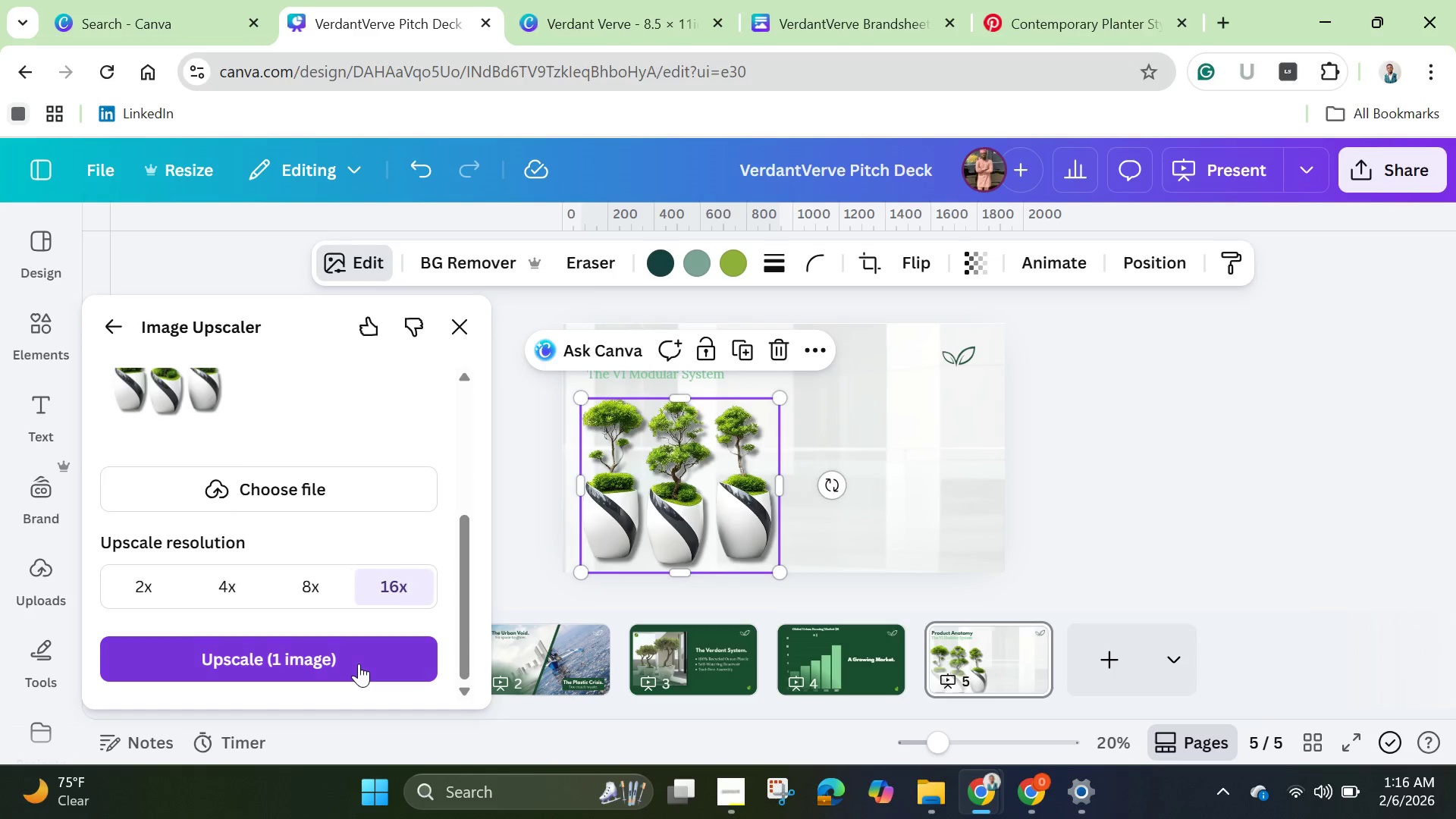 
left_click([359, 664])
 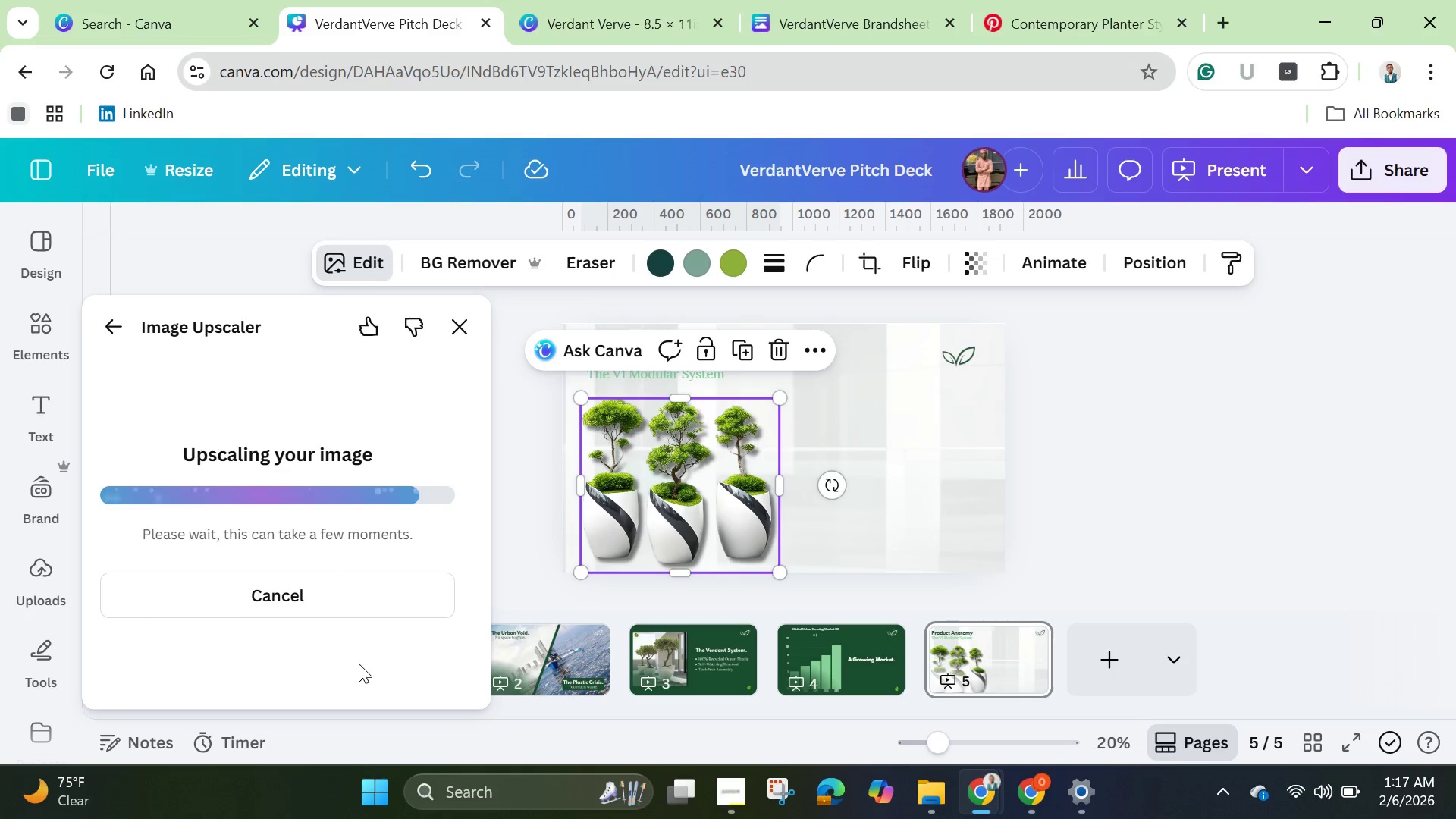 
wait(24.16)
 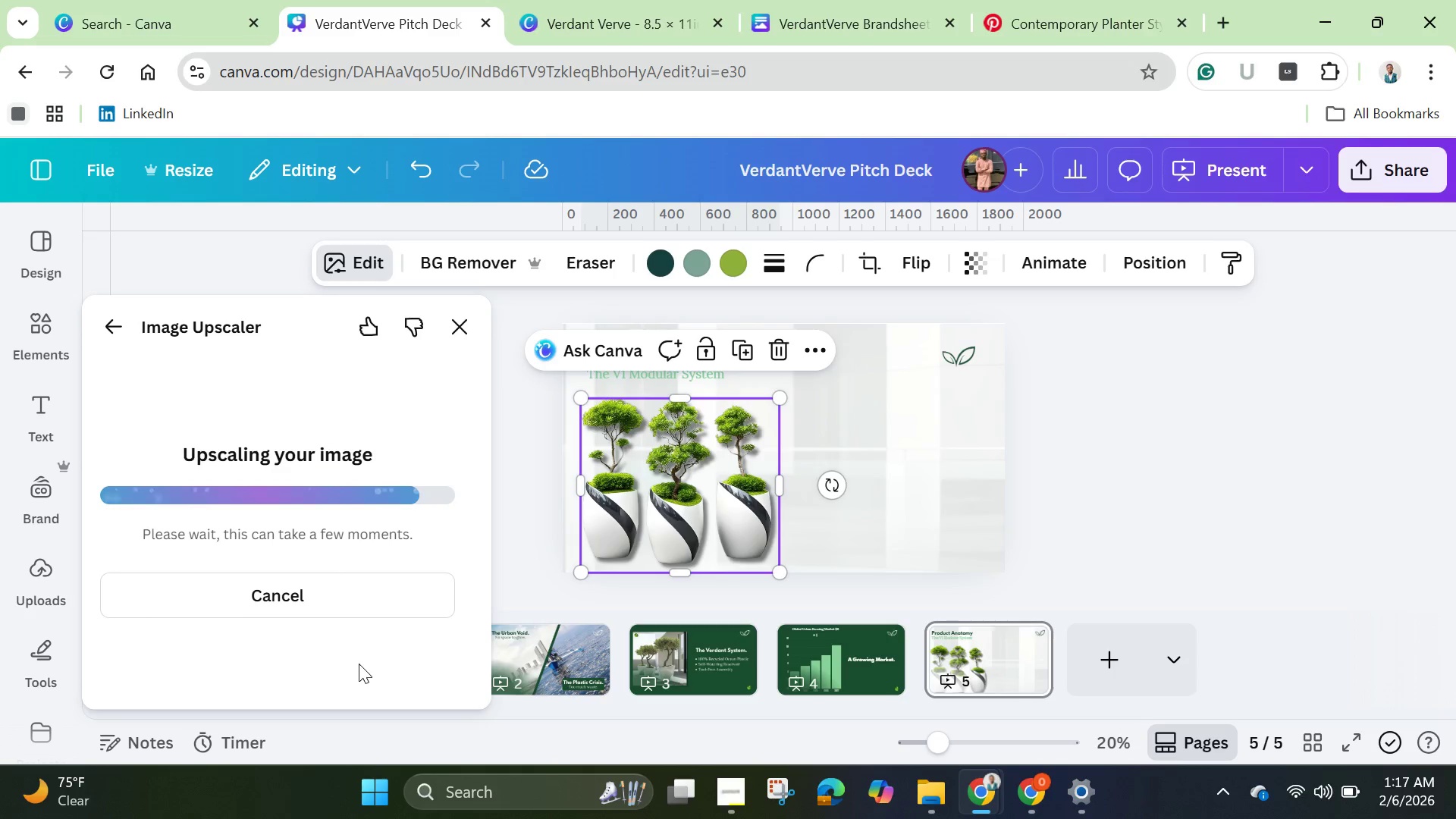 
scroll: coordinate [347, 563], scroll_direction: down, amount: 2.0
 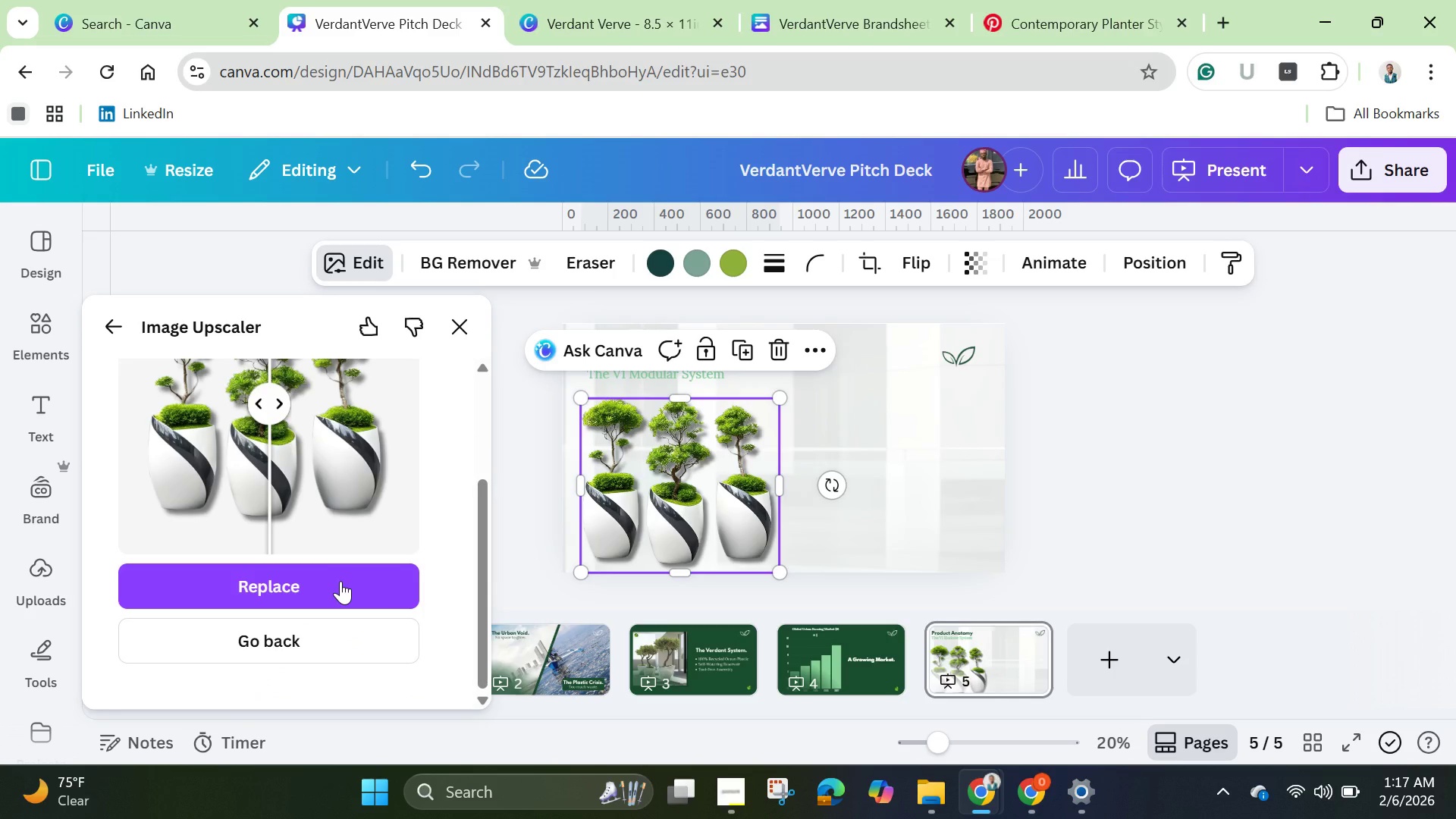 
left_click([340, 581])
 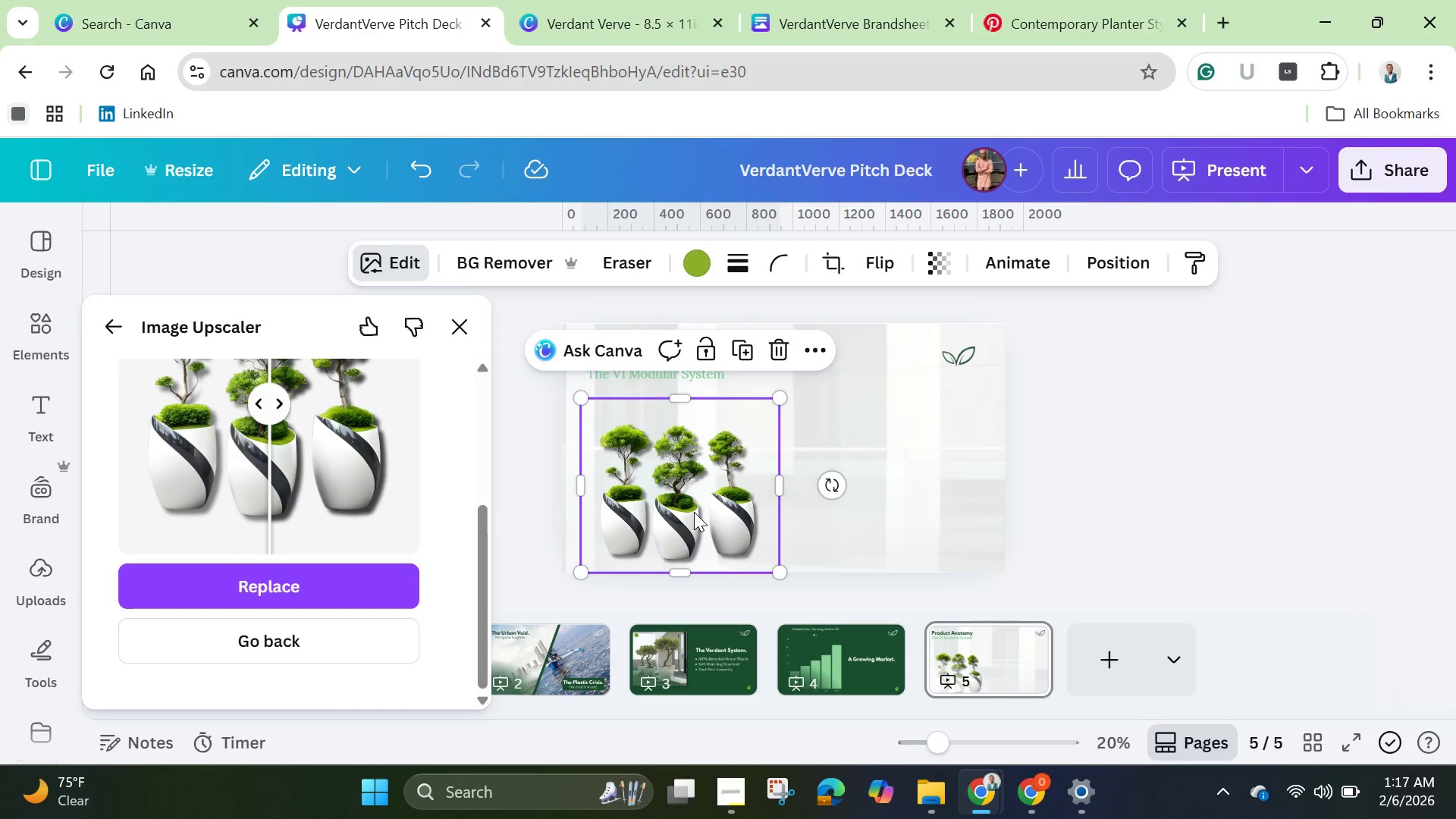 
wait(48.89)
 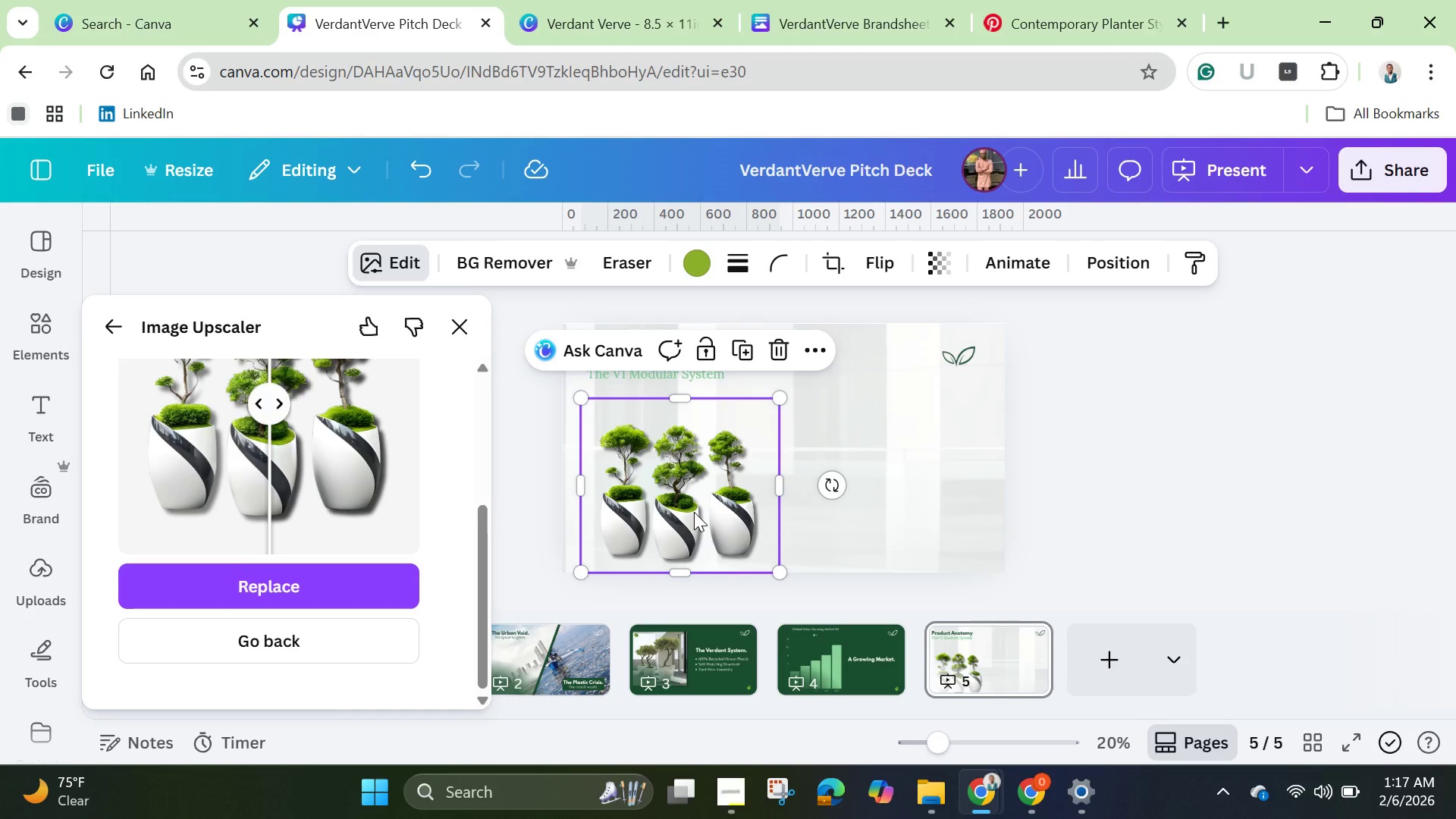 
left_click([344, 581])
 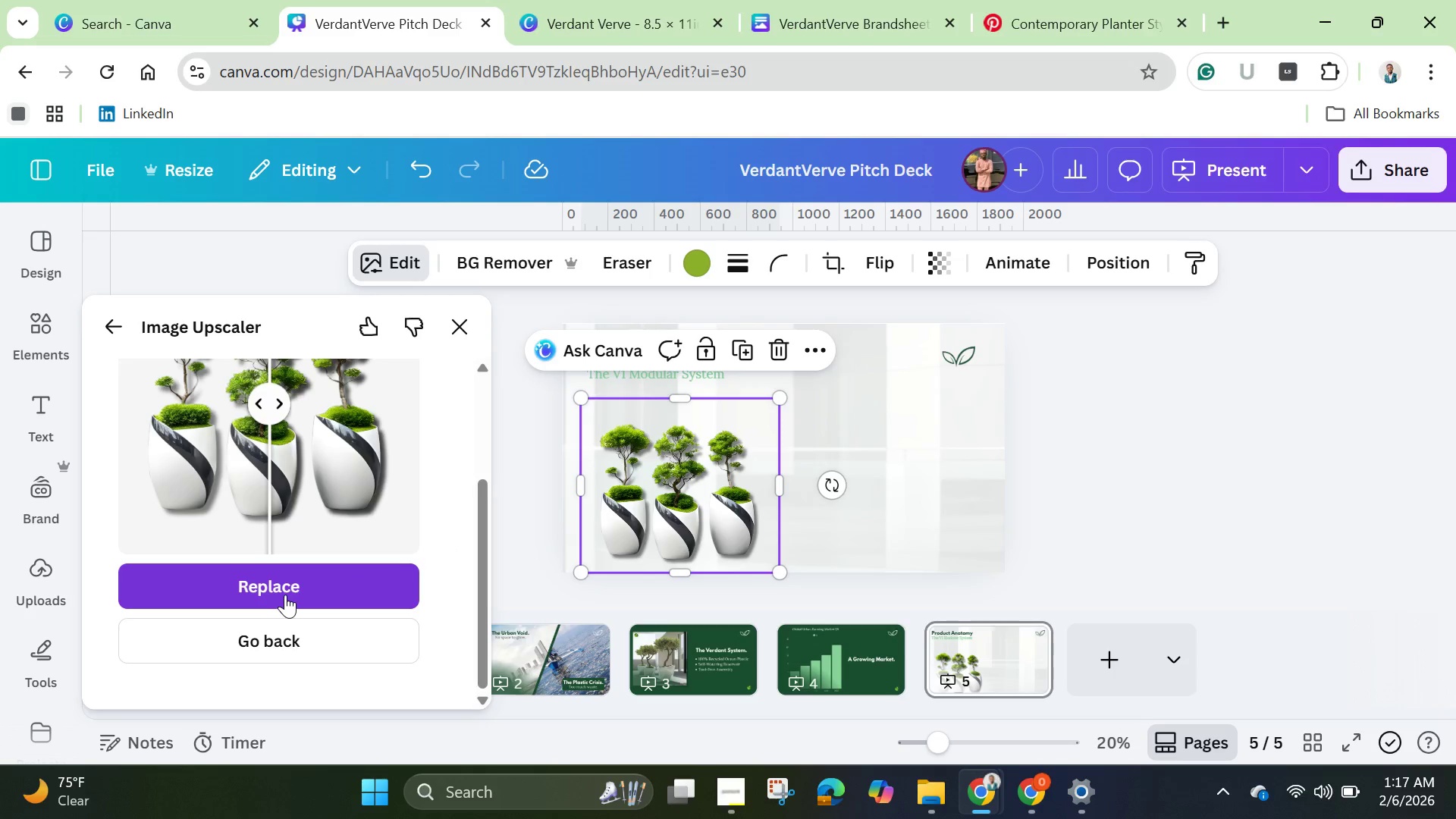 
left_click([280, 595])
 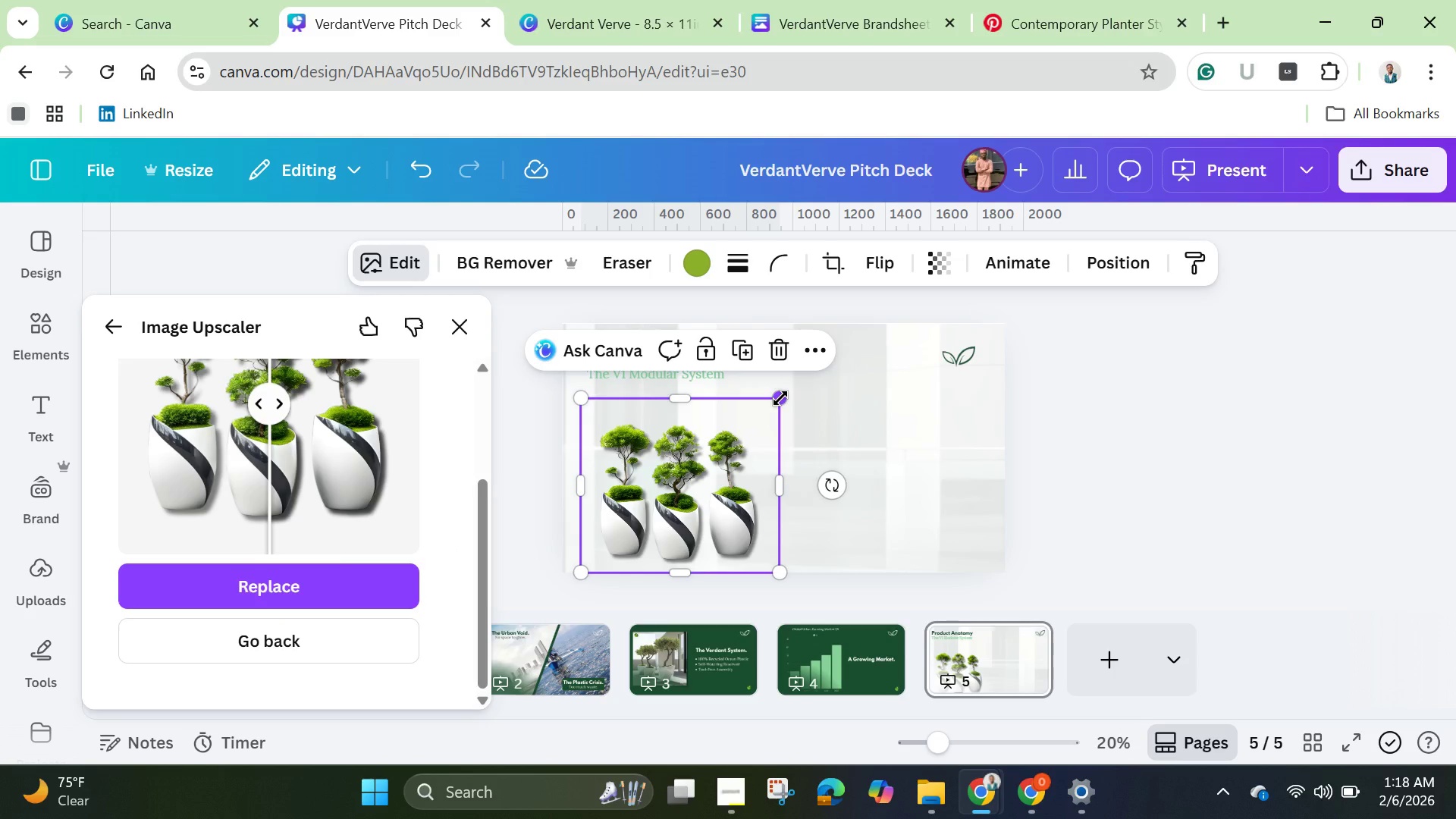 
left_click_drag(start_coordinate=[781, 398], to_coordinate=[814, 375])
 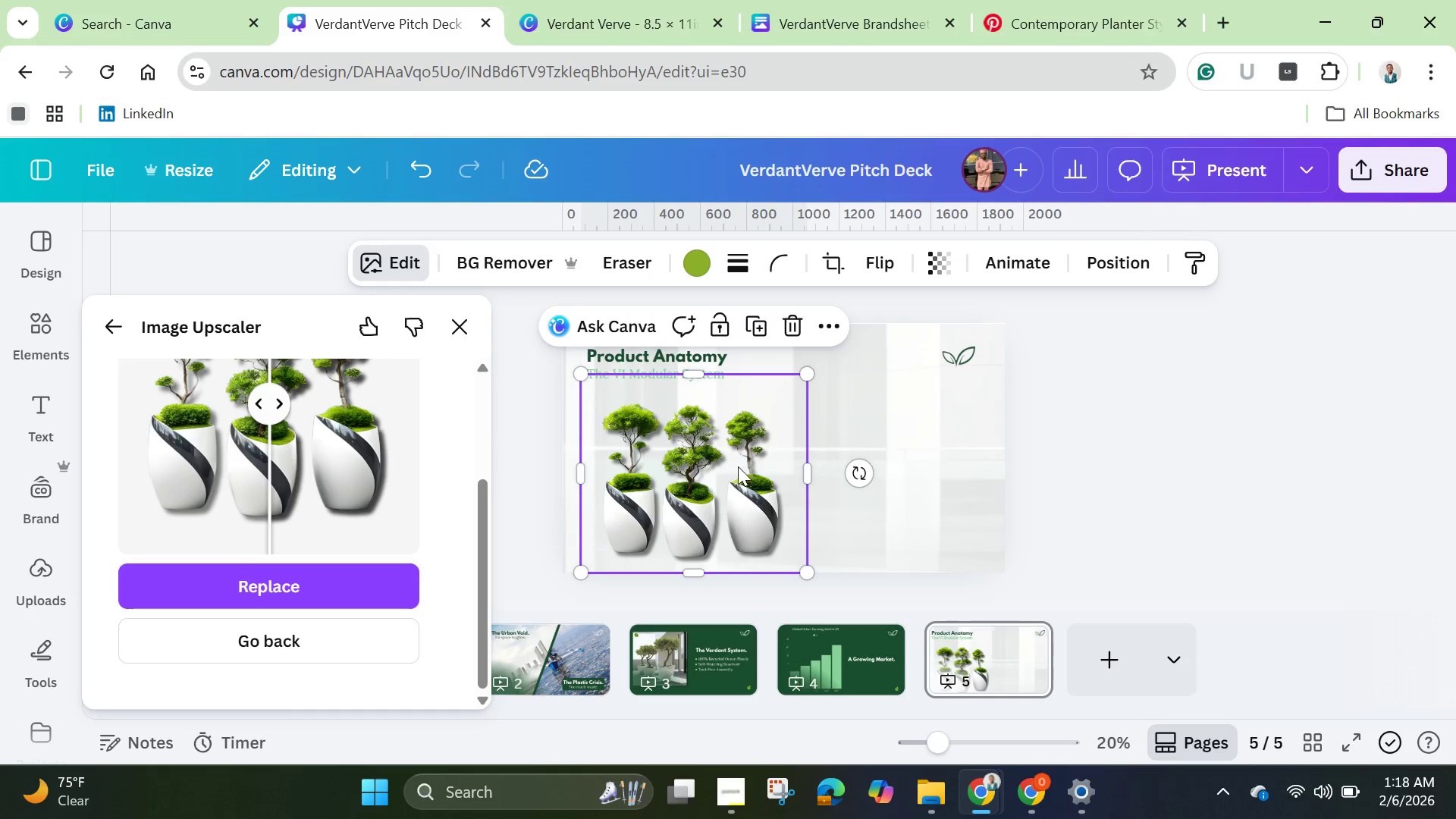 
left_click_drag(start_coordinate=[744, 466], to_coordinate=[736, 461])
 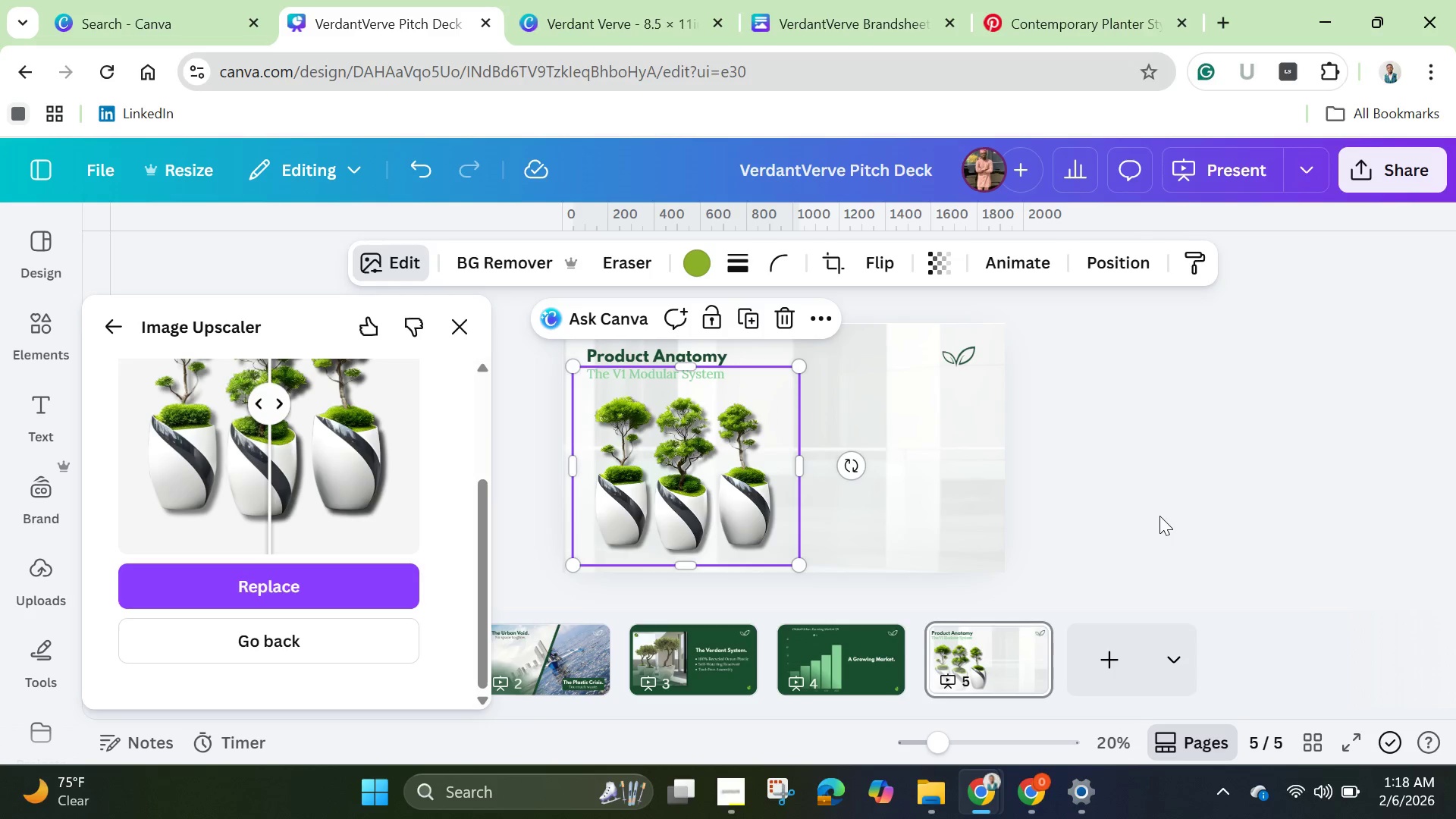 
left_click([1159, 516])
 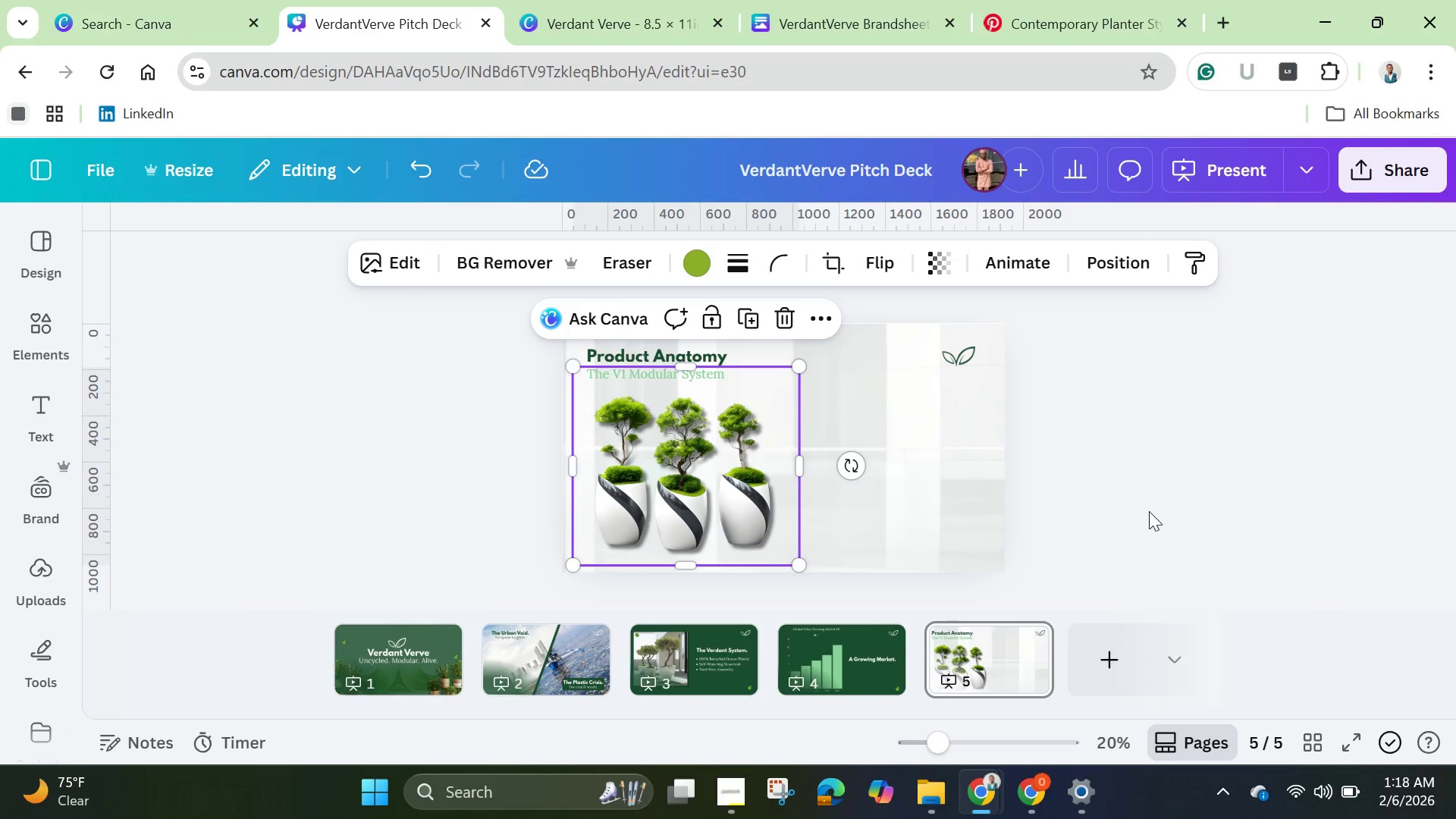 
left_click([1149, 511])
 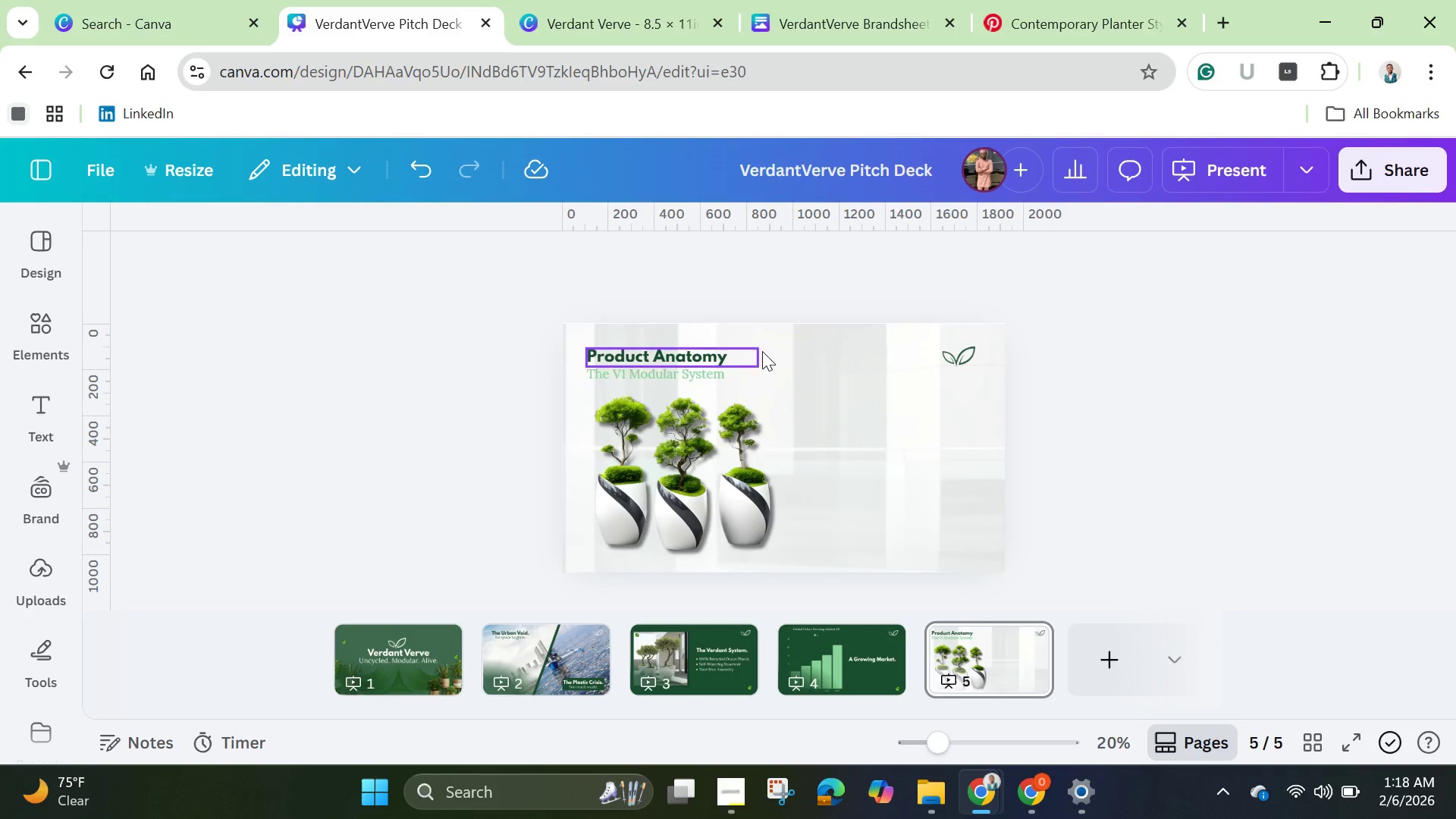 
left_click([836, 352])
 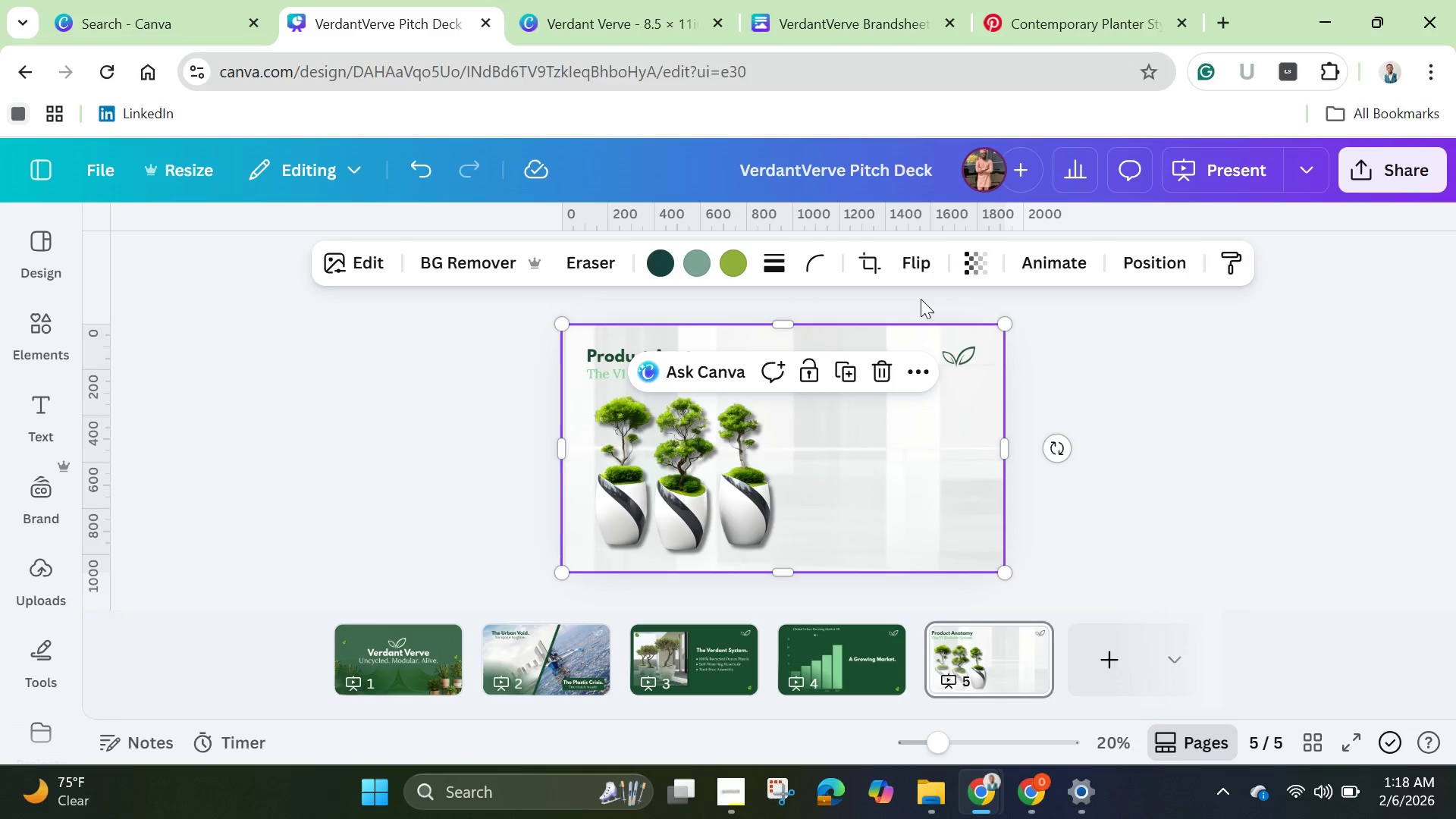 
left_click([984, 259])
 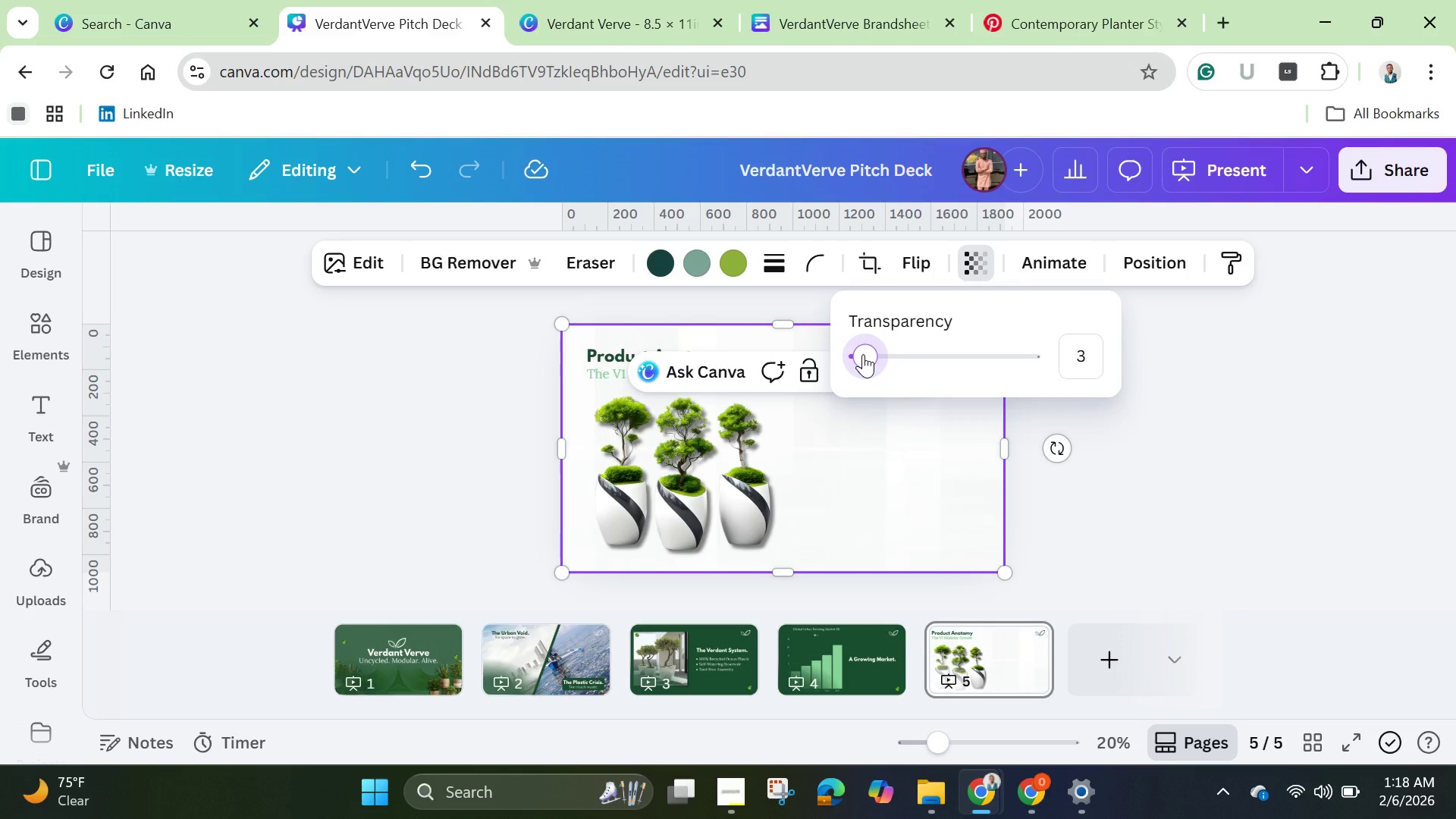 
wait(5.88)
 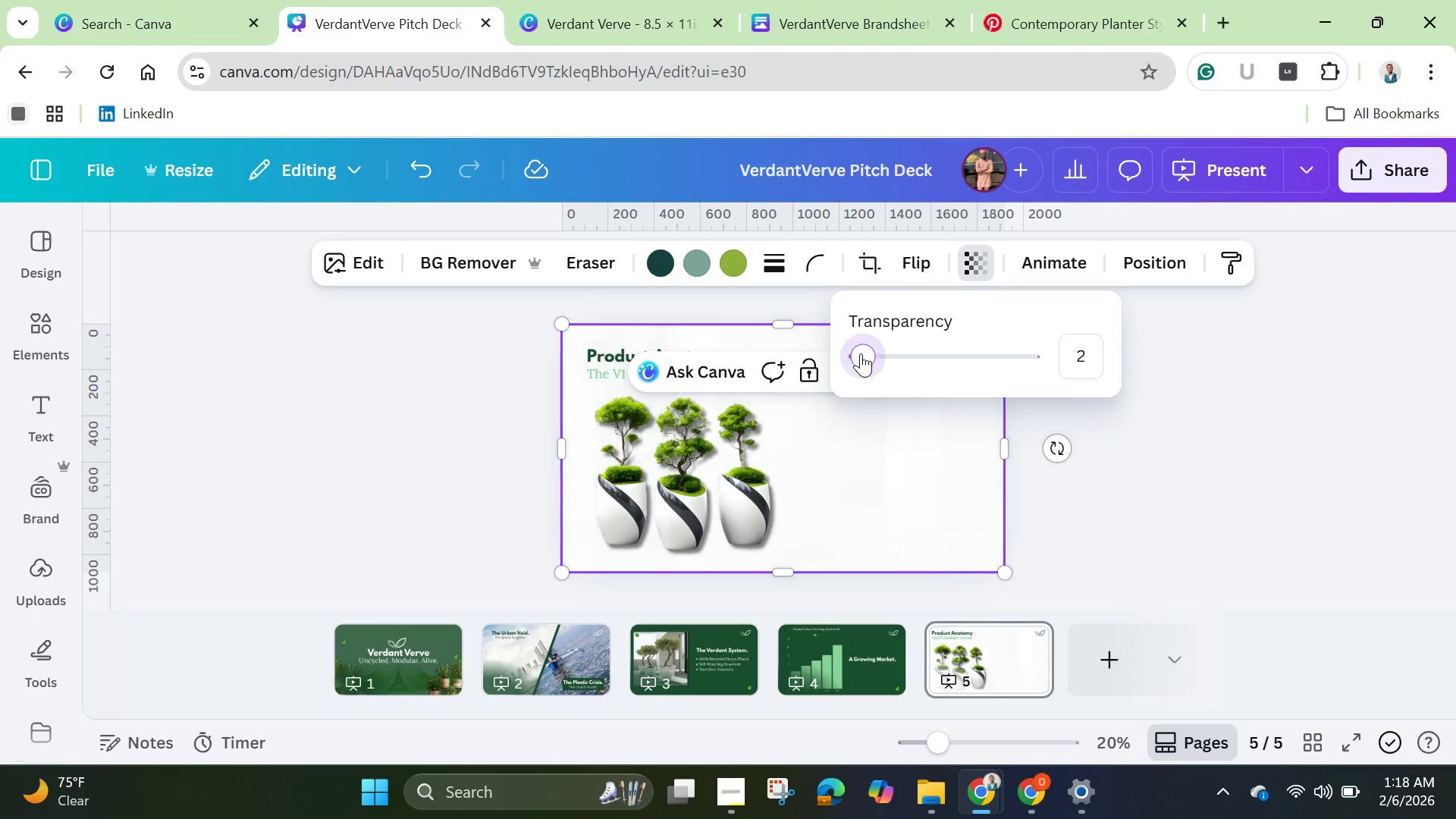 
double_click([1154, 462])
 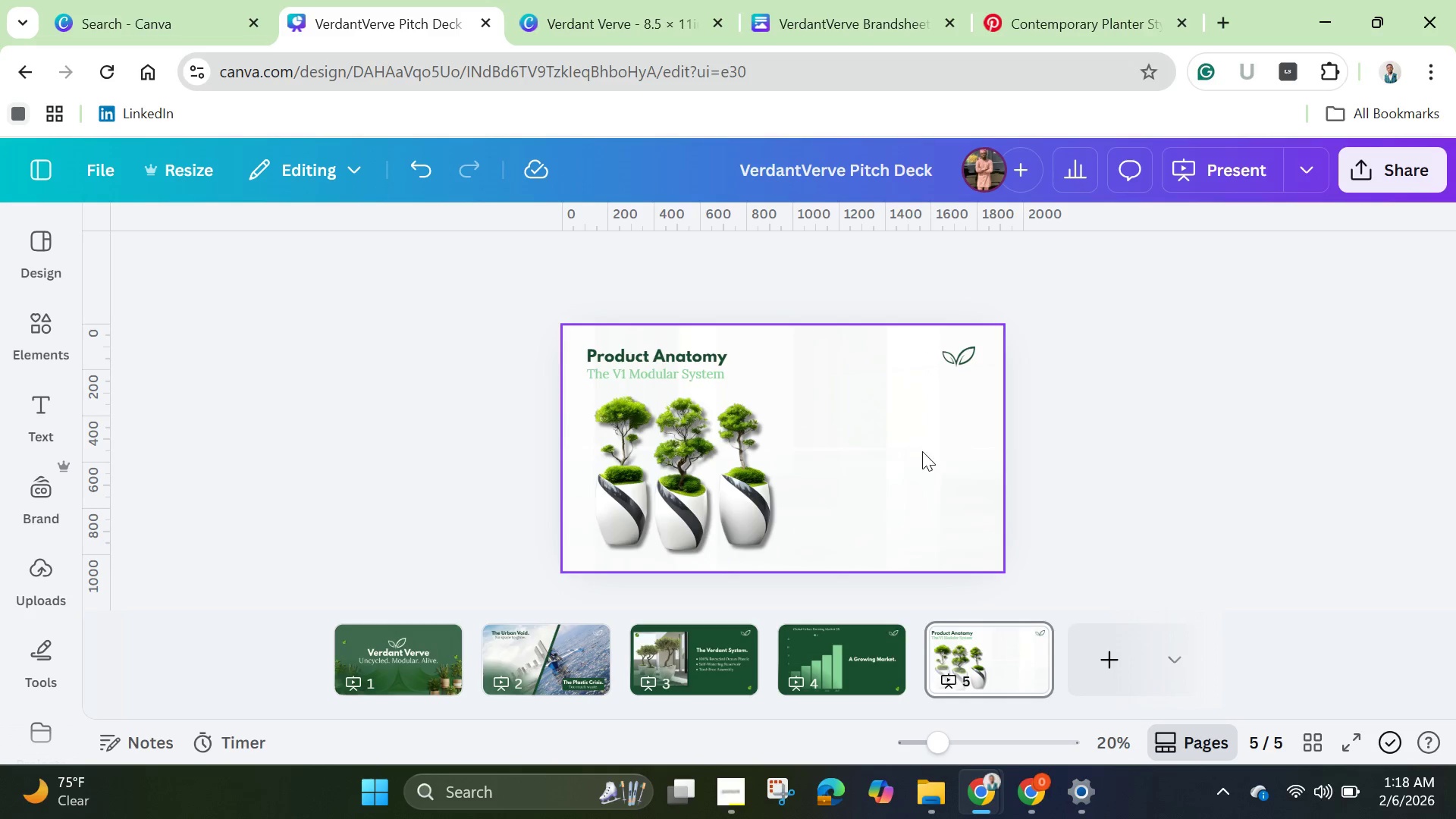 
left_click([921, 451])
 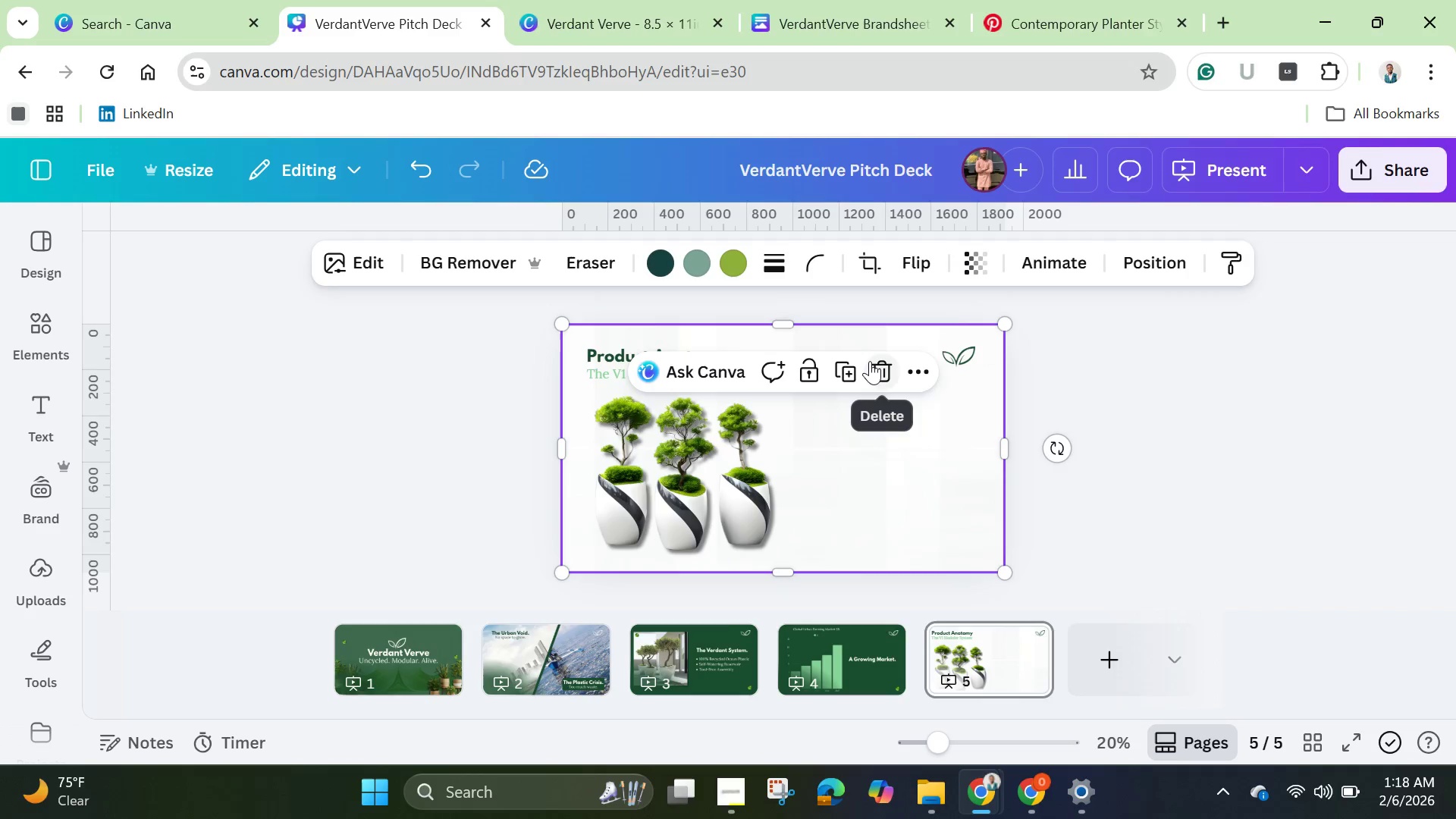 
left_click([872, 362])
 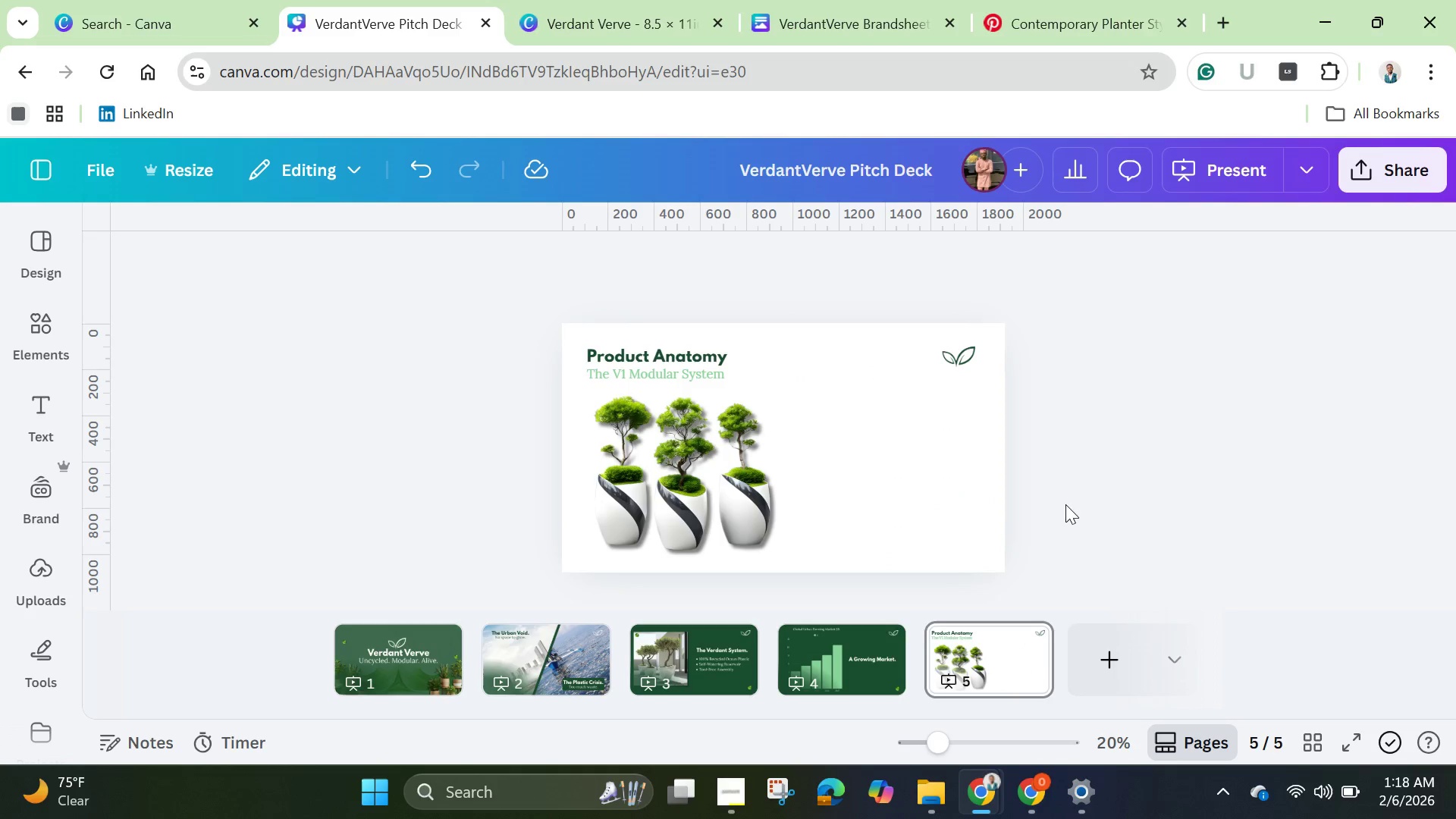 
left_click([1080, 491])
 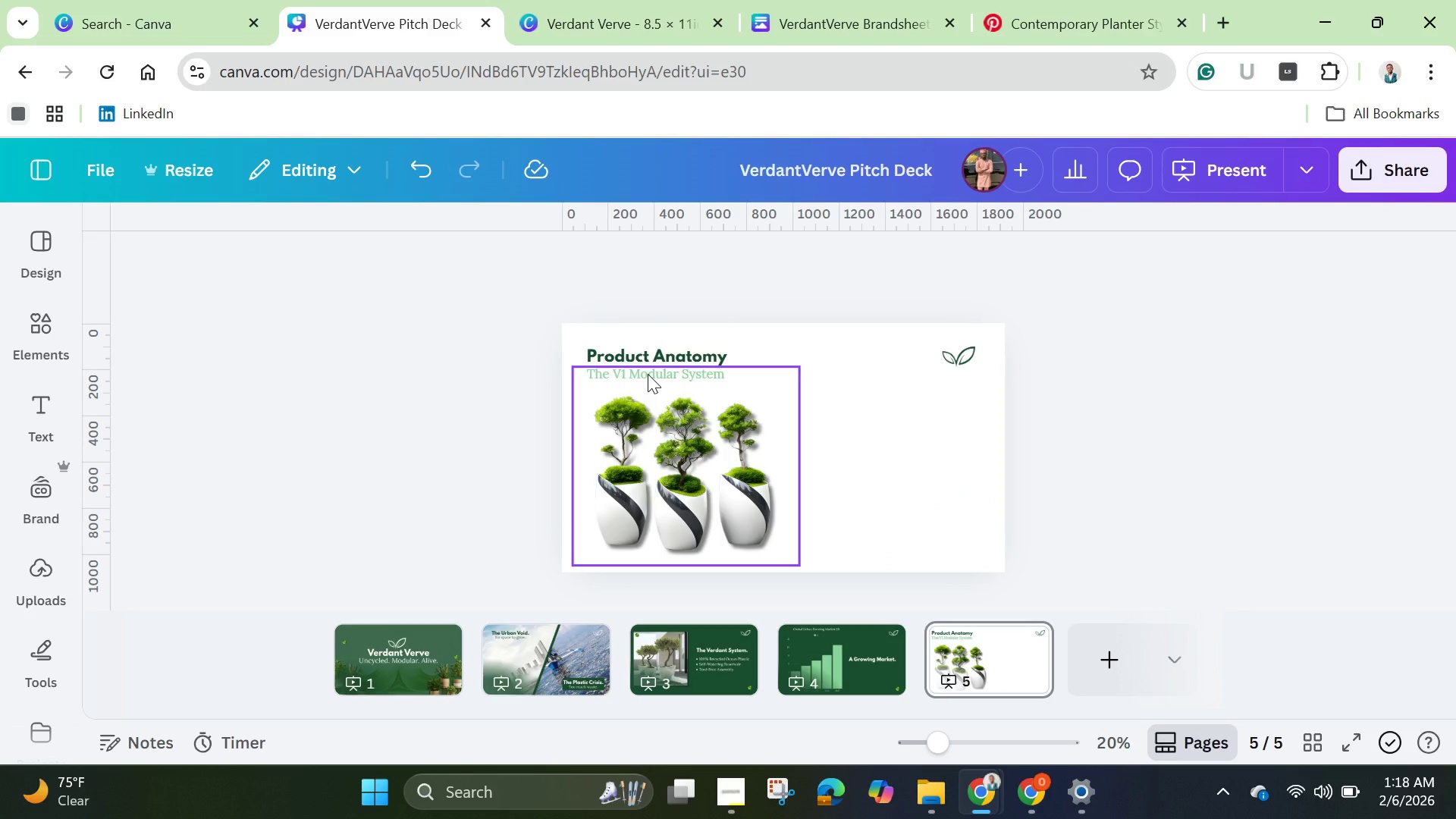 
right_click([656, 378])
 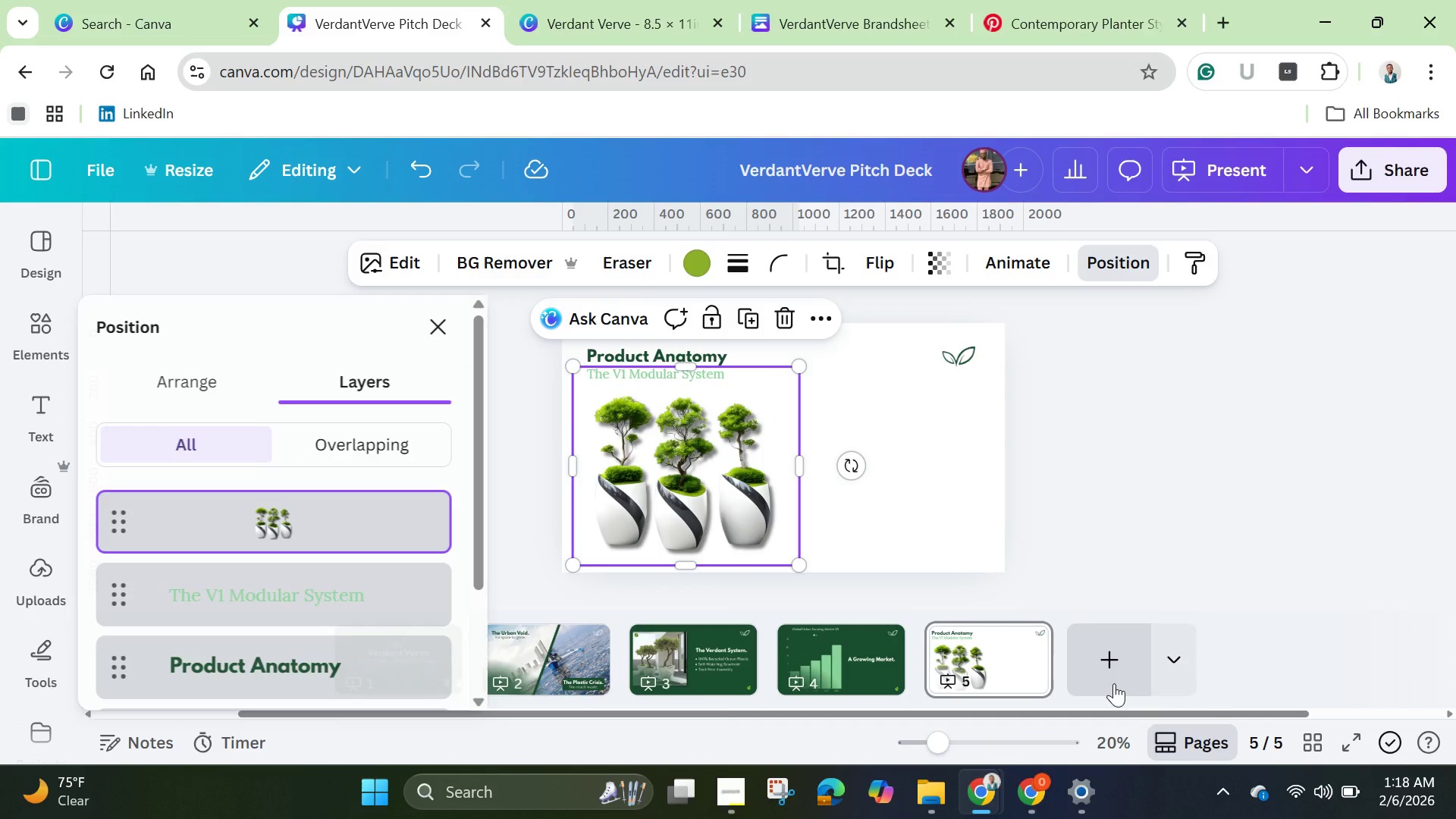 
wait(5.08)
 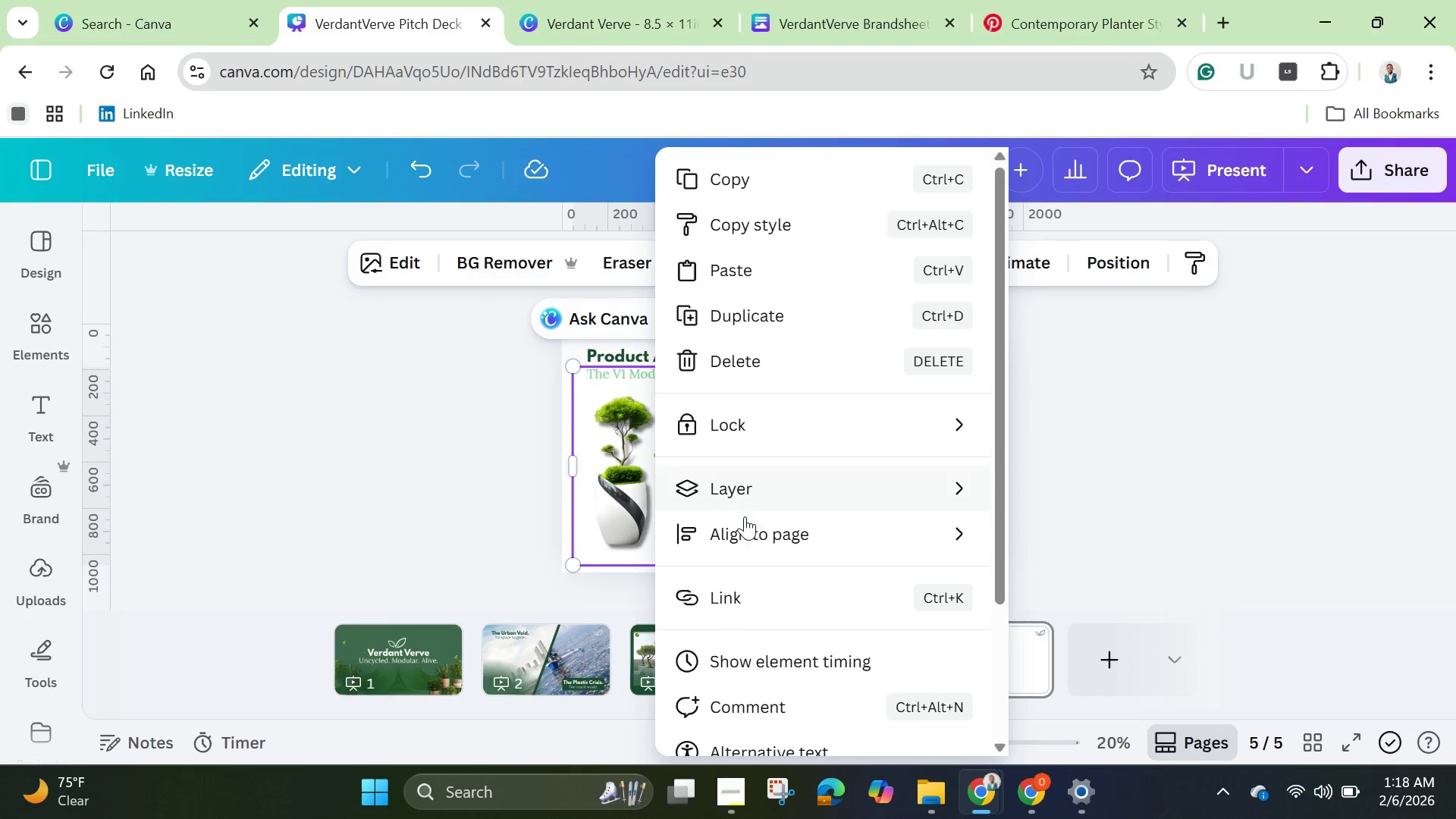 
left_click([301, 600])
 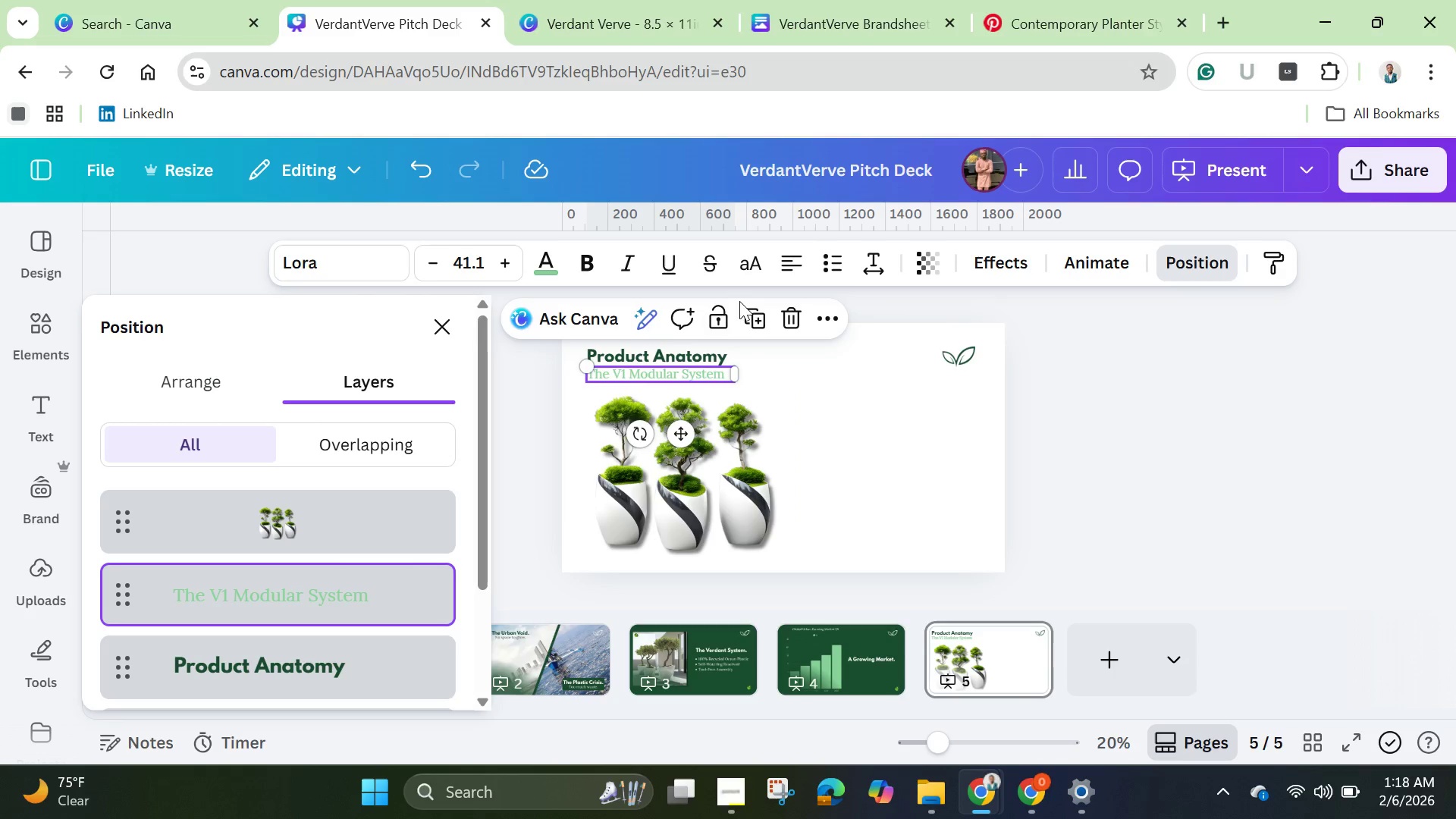 
left_click([755, 312])
 